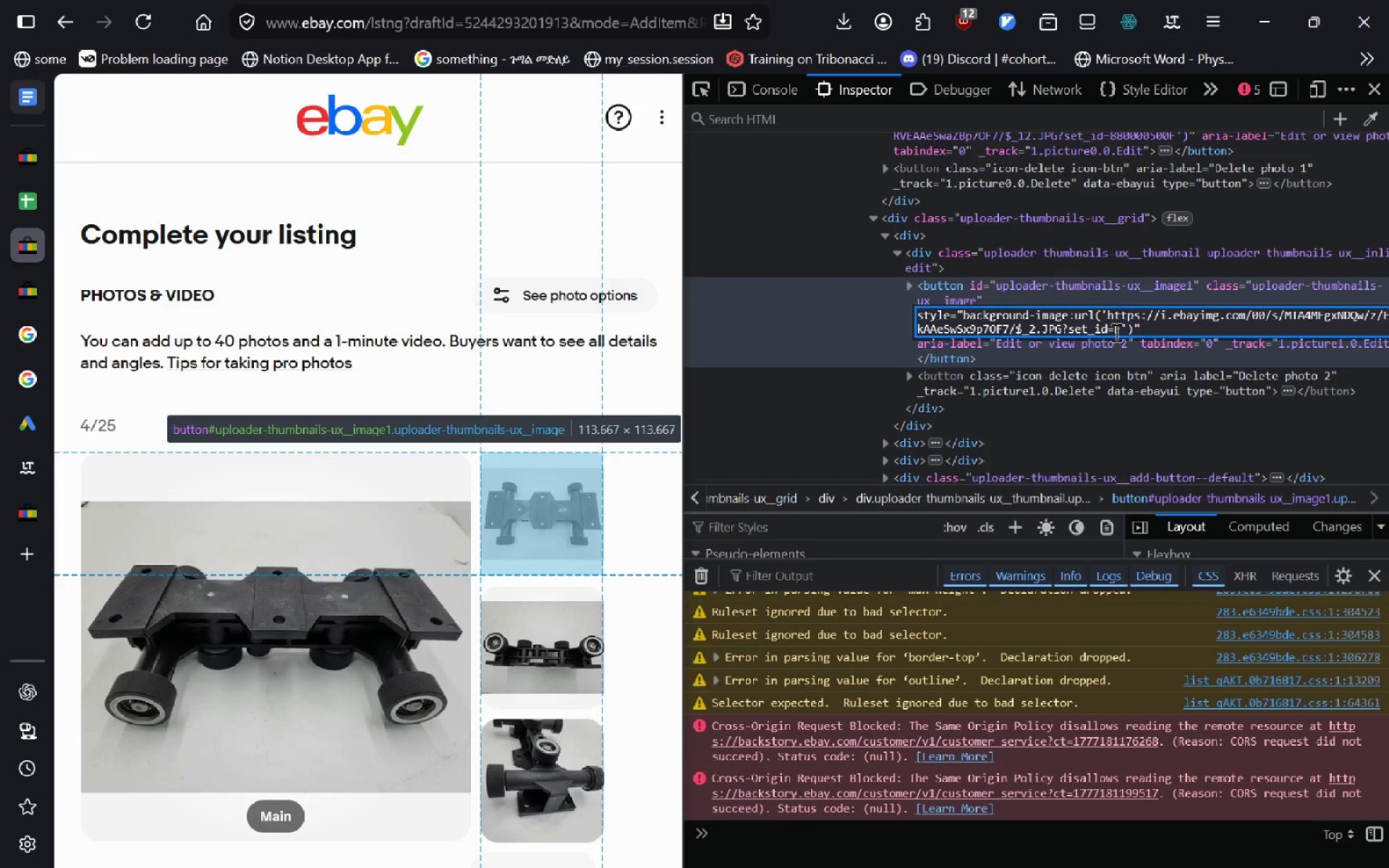 
key(Control+Z)
 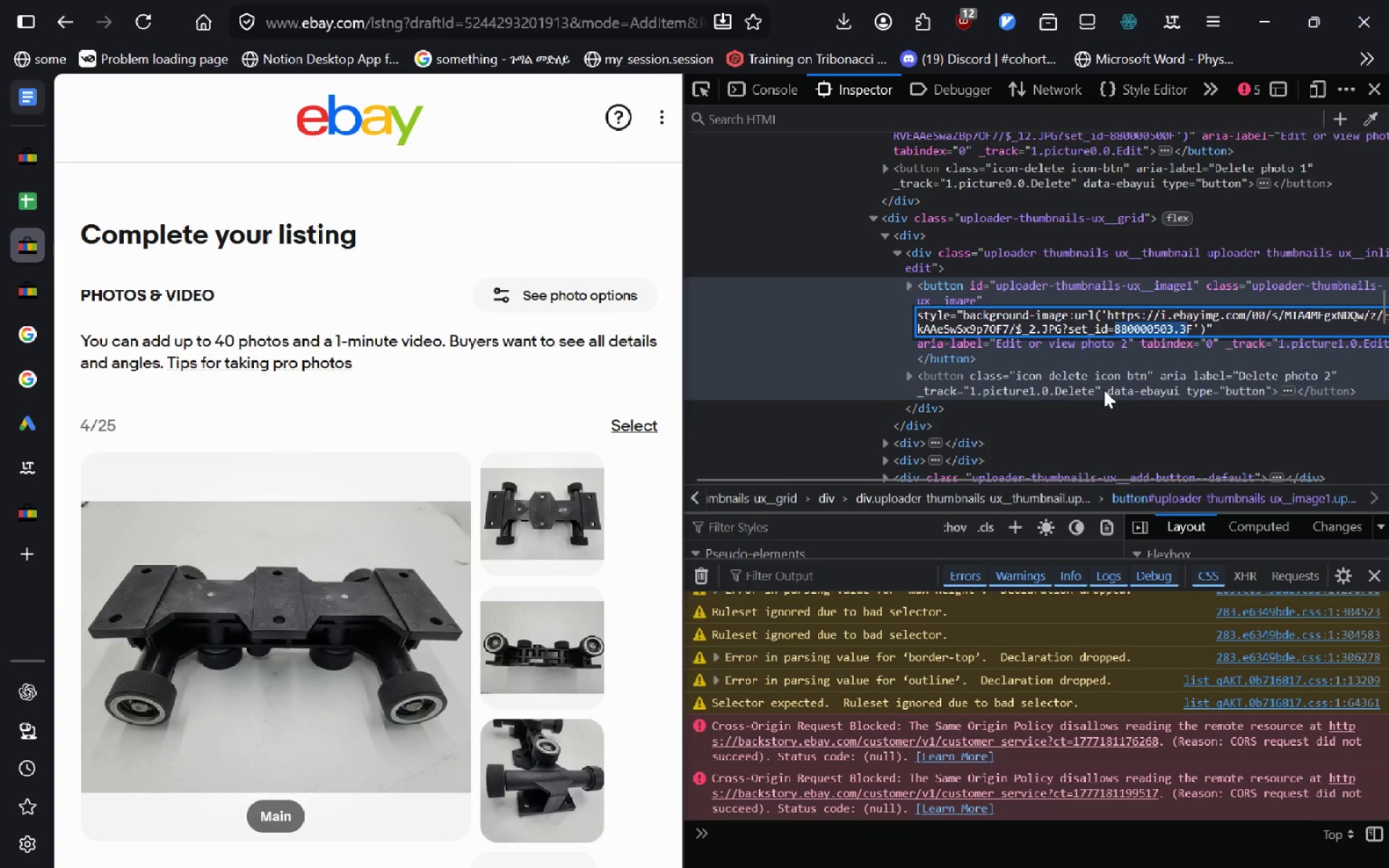 
left_click([1104, 390])
 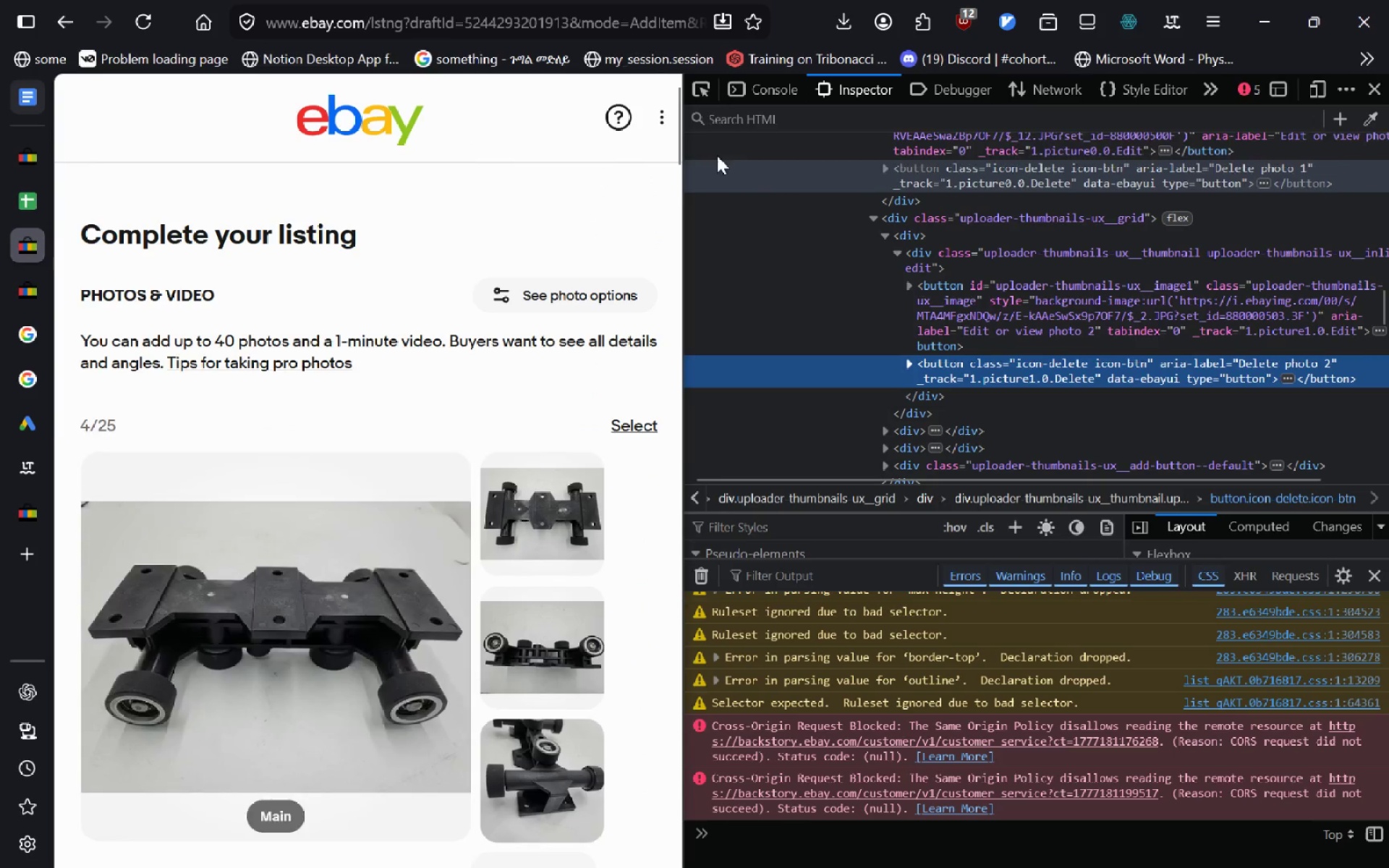 
left_click([702, 100])
 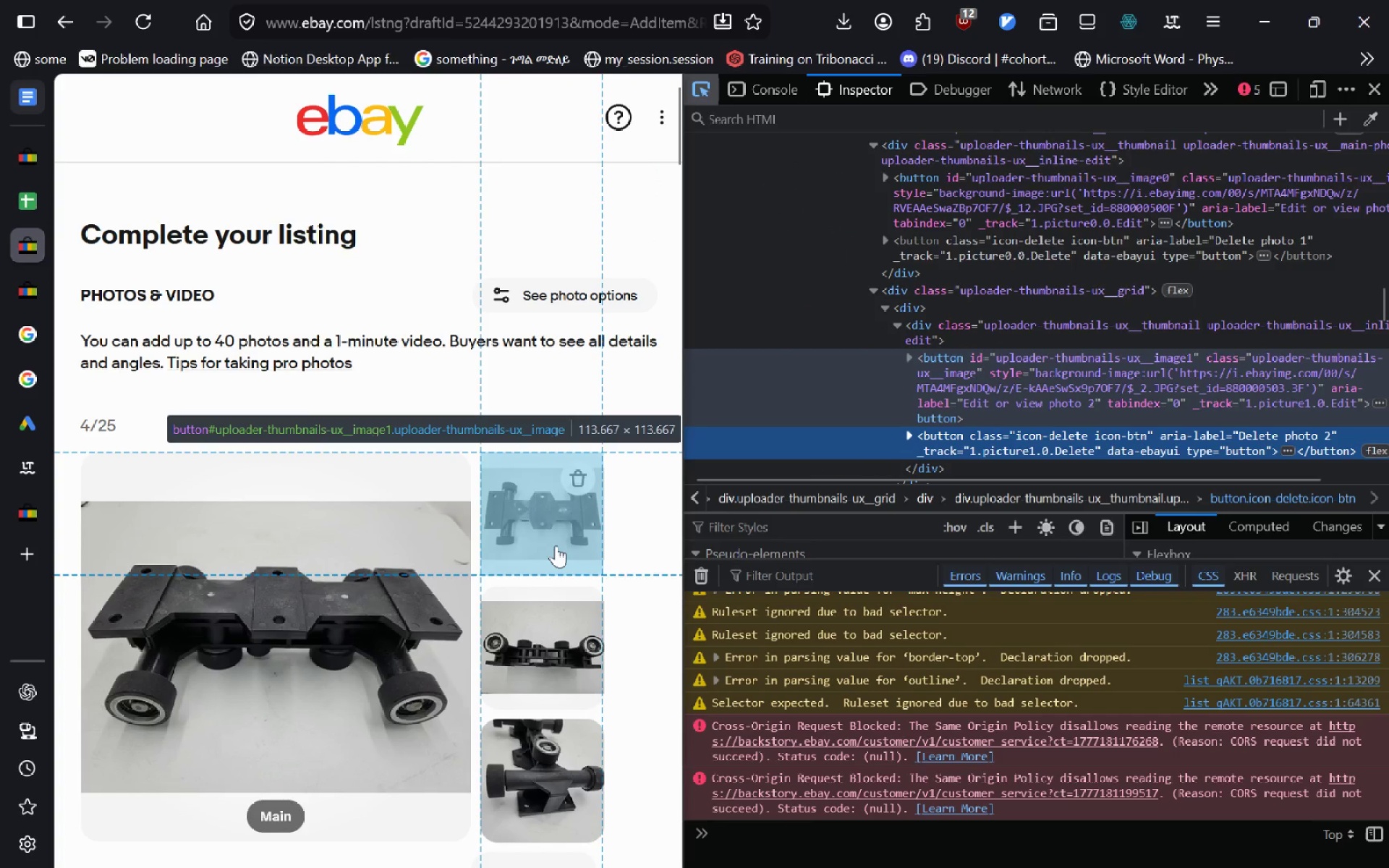 
left_click([556, 545])
 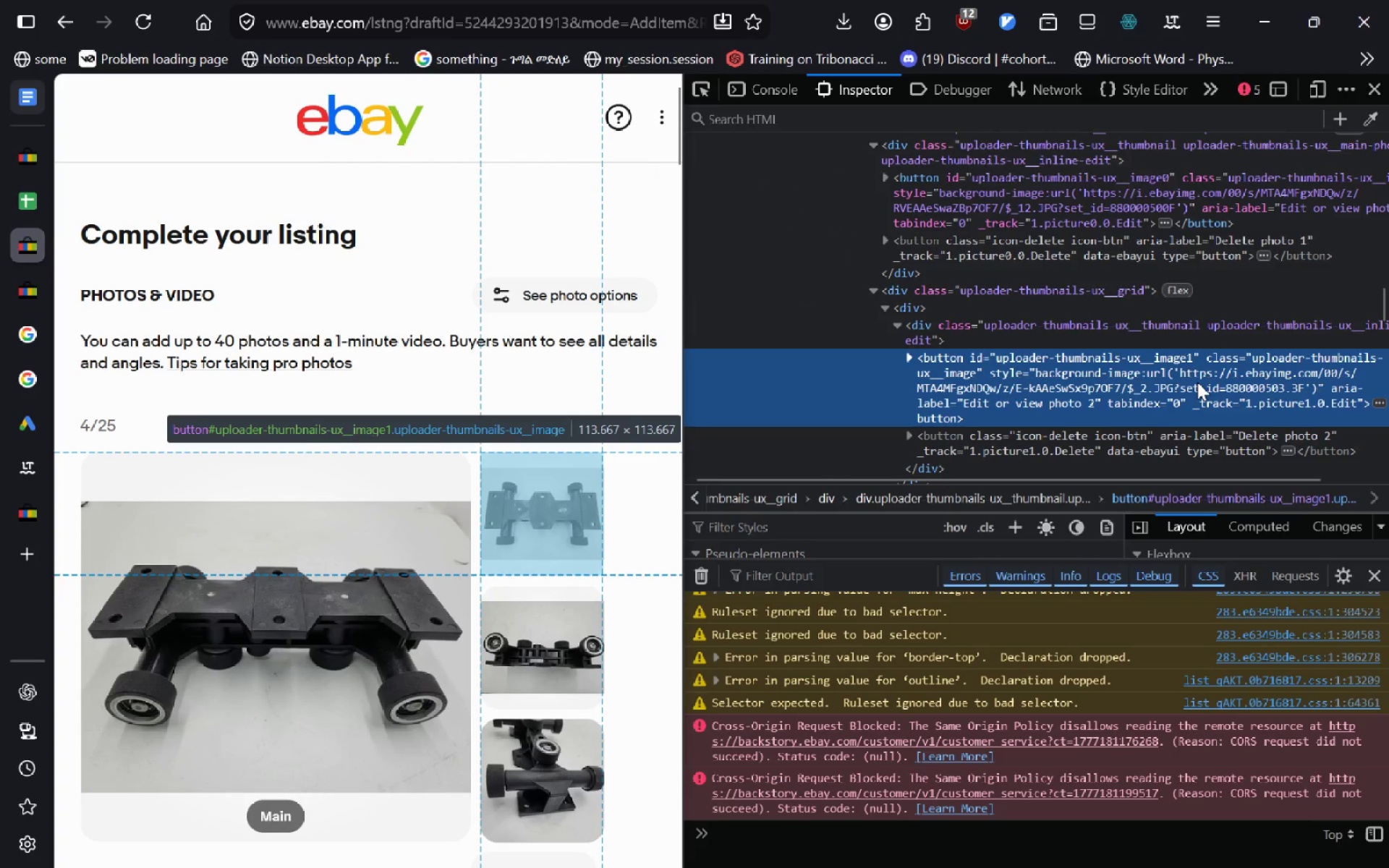 
double_click([1197, 382])
 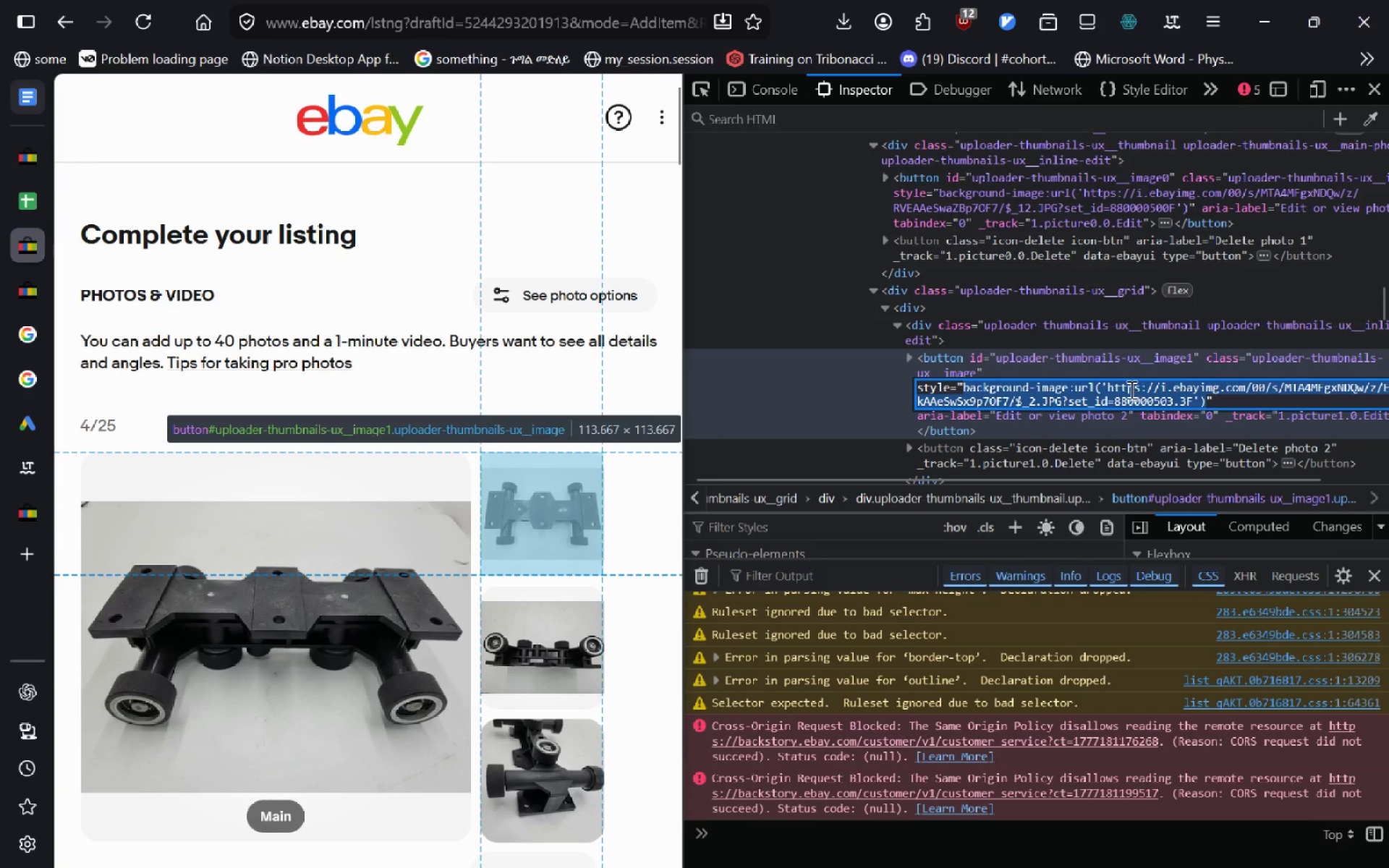 
left_click([1108, 387])
 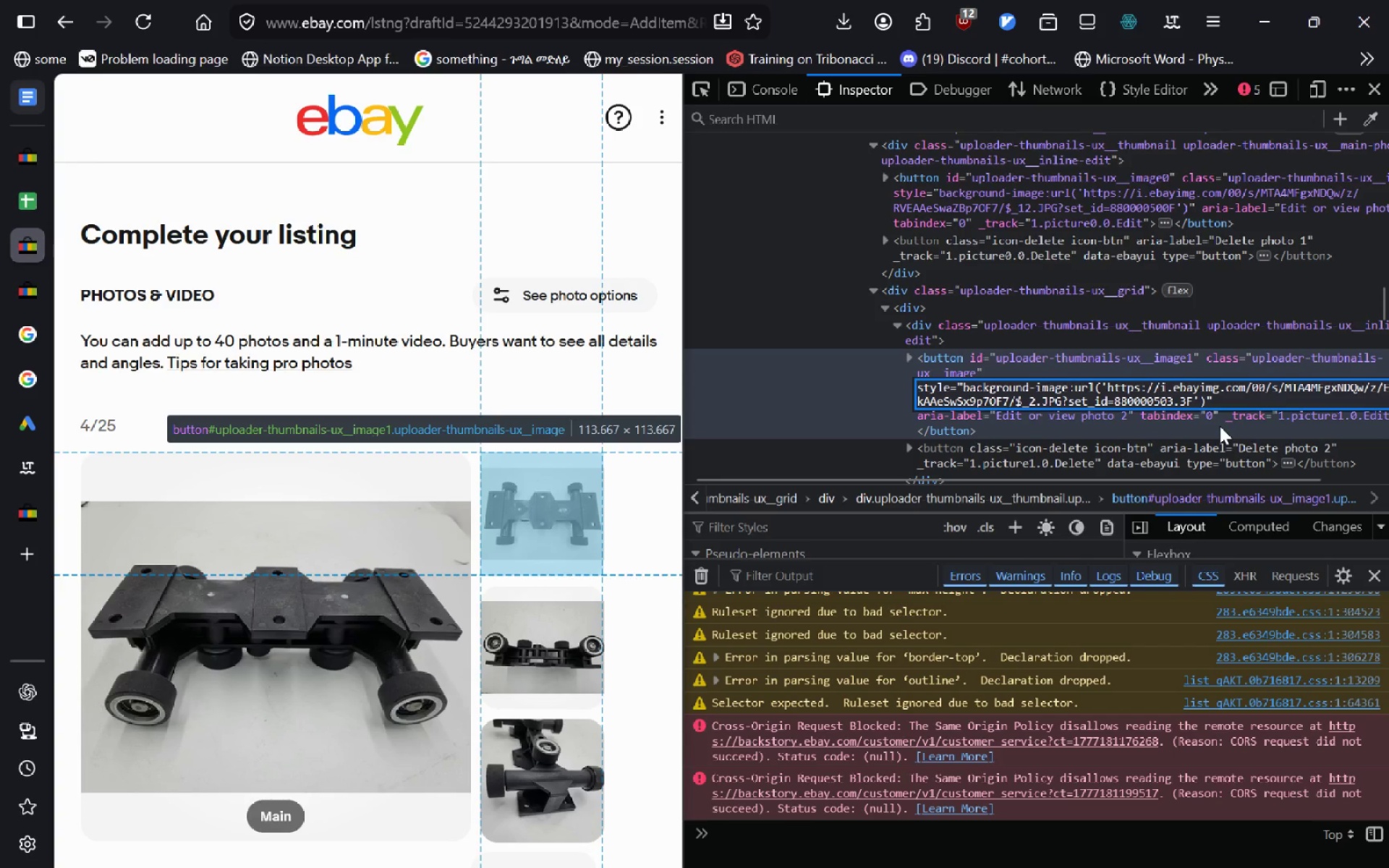 
key(Shift+ArrowRight)
 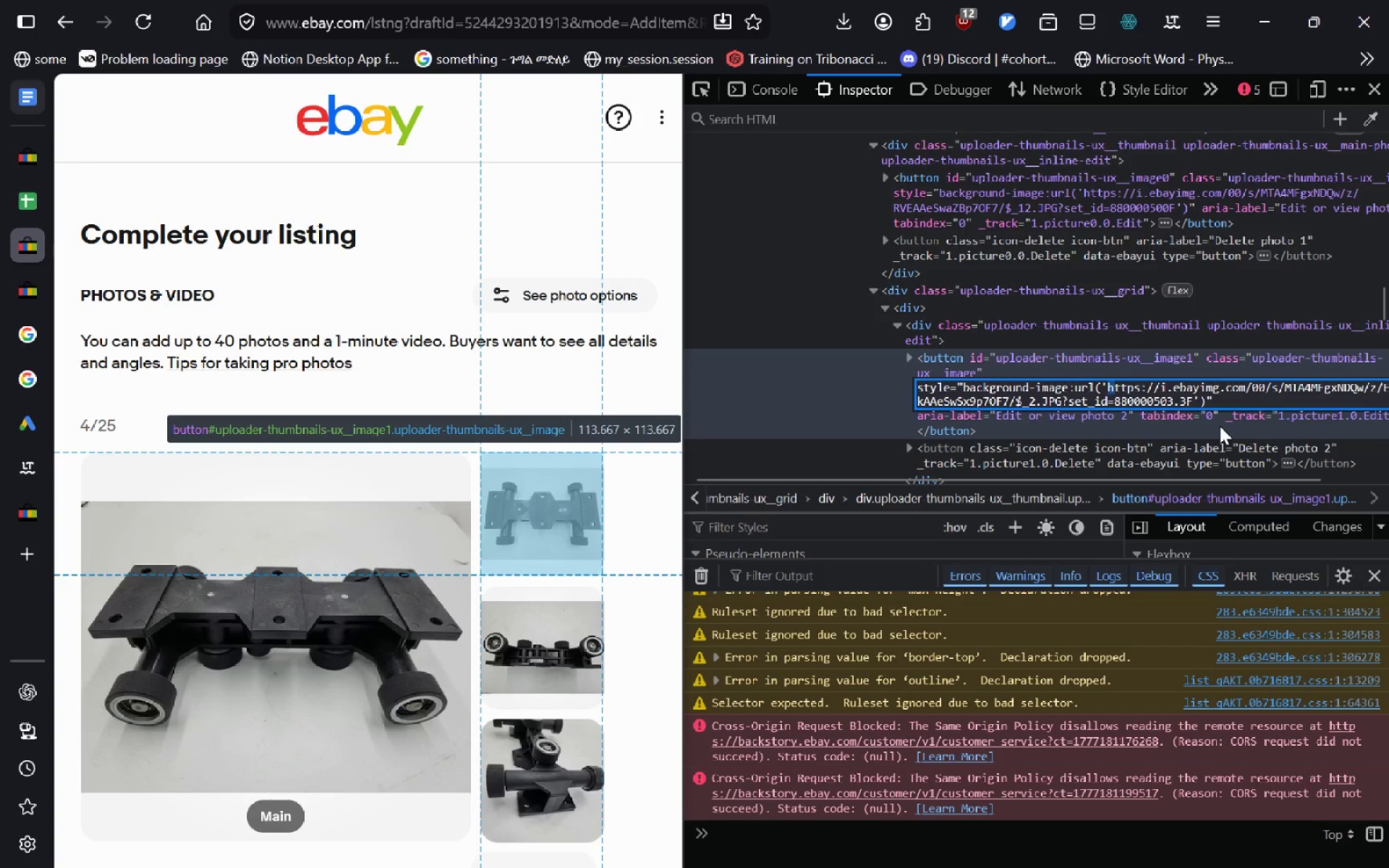 
key(Control+Shift+ArrowRight)
 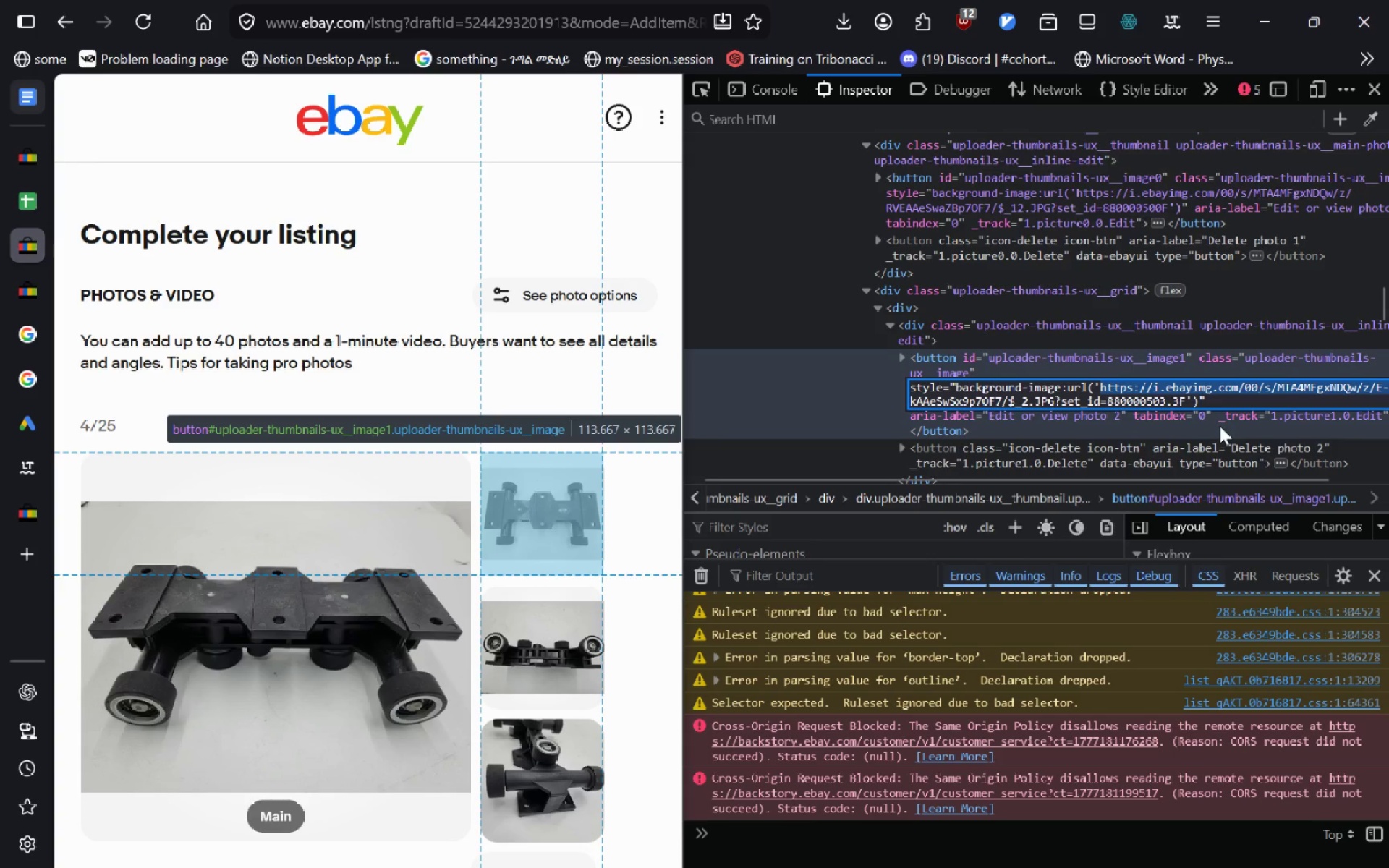 
key(Control+Shift+ArrowDown)
 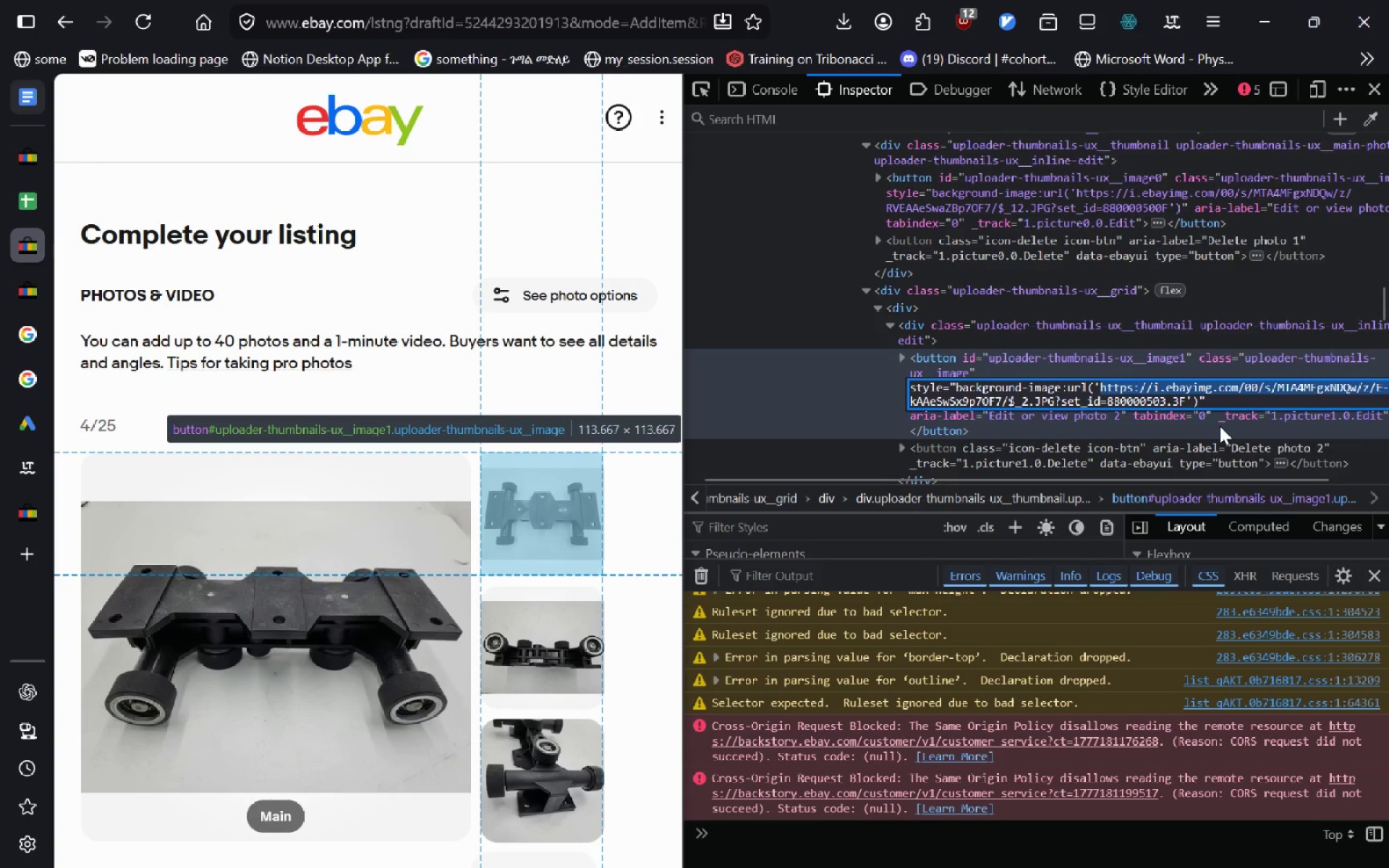 
key(Control+Shift+ArrowRight)
 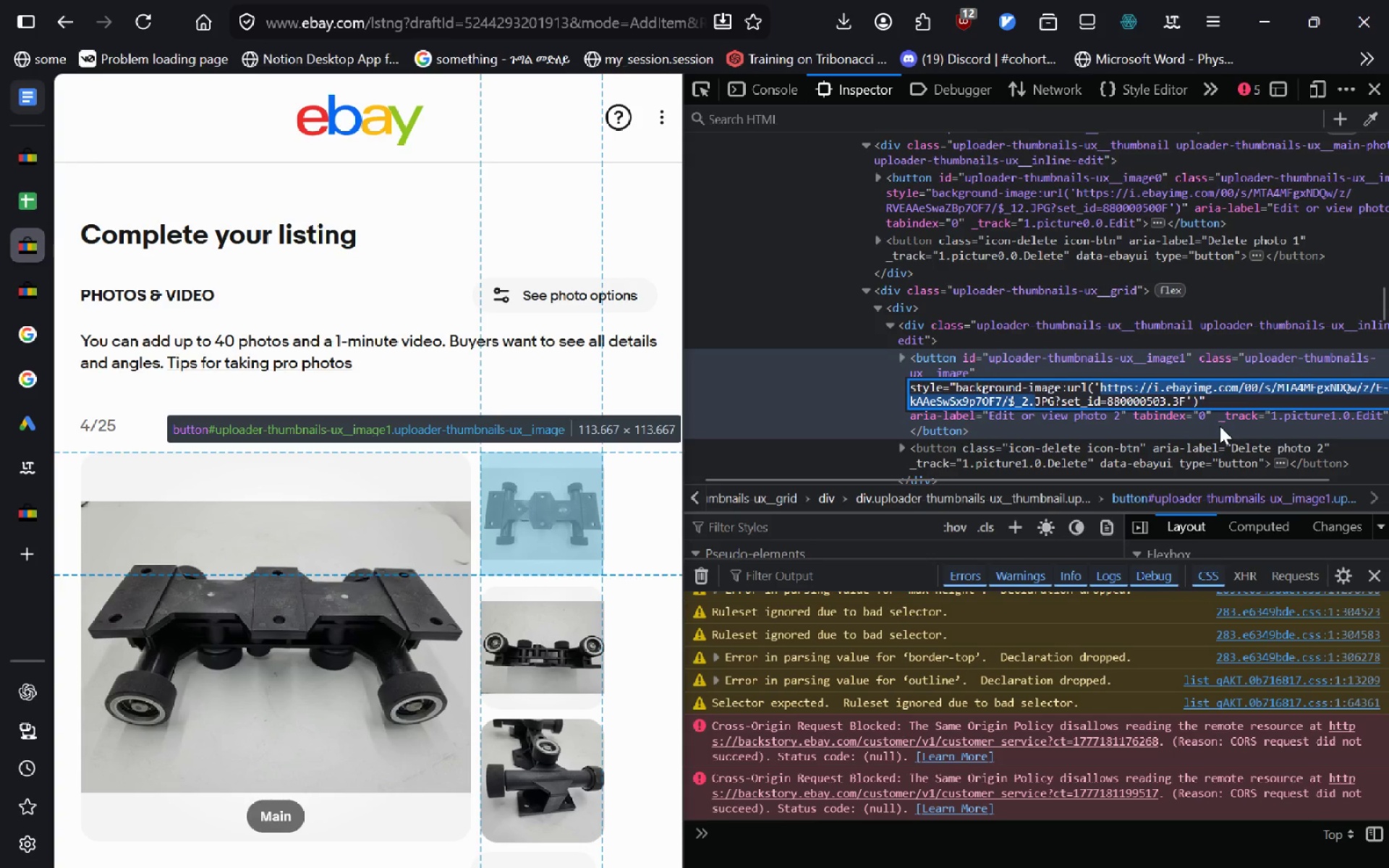 
key(Control+Shift+ArrowRight)
 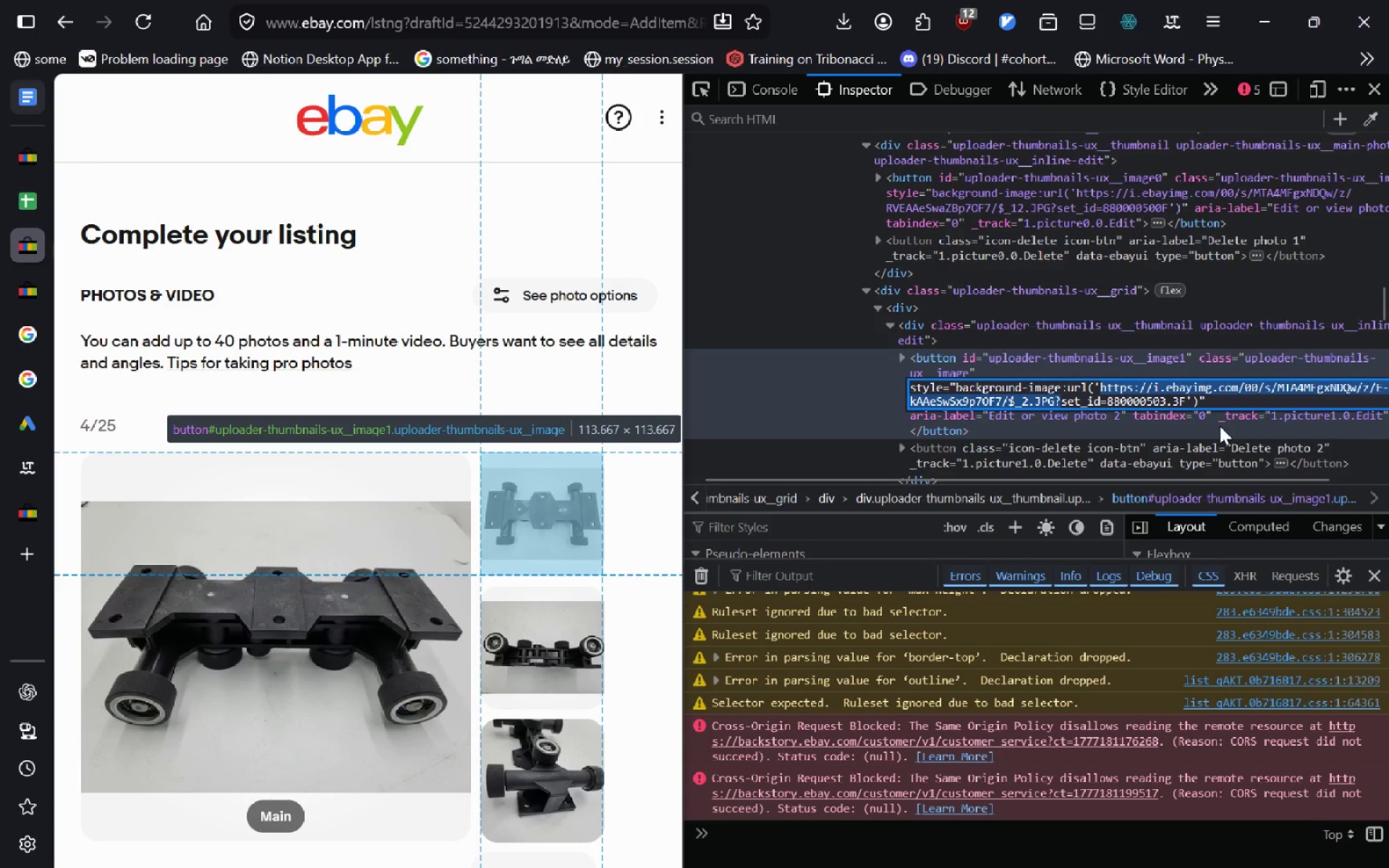 
key(Control+Shift+ArrowRight)
 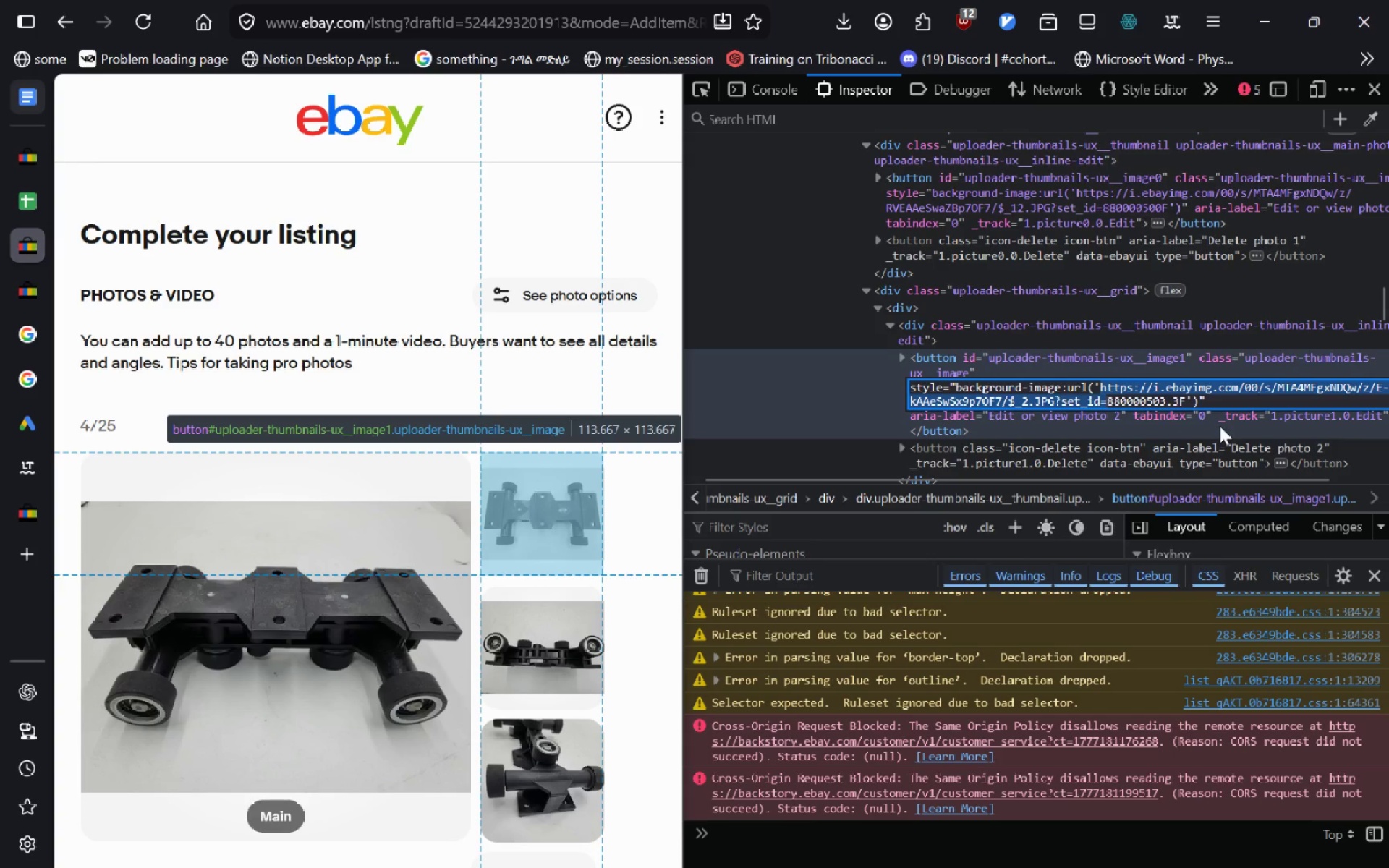 
key(Control+Shift+ArrowRight)
 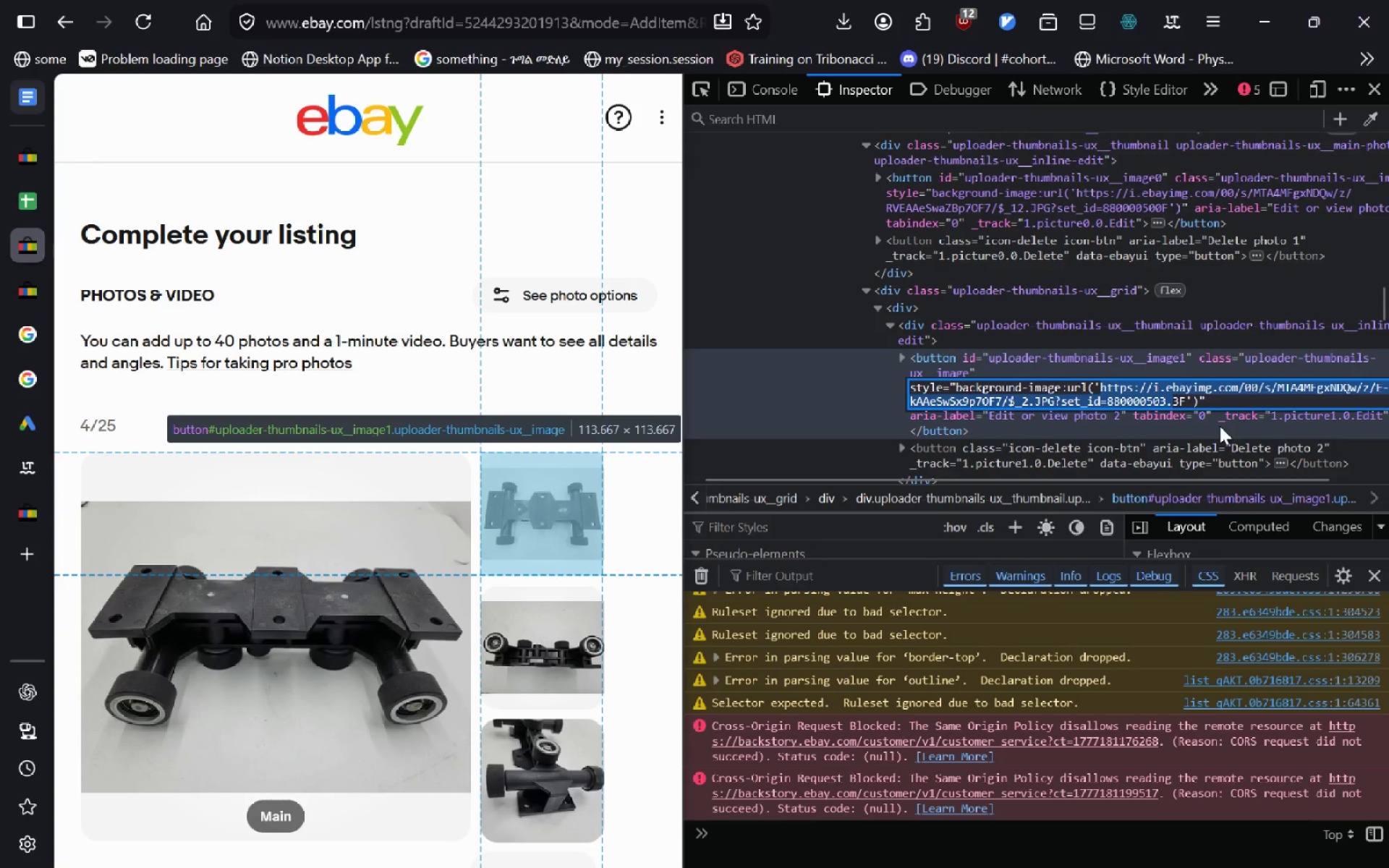 
key(Control+Shift+ArrowRight)
 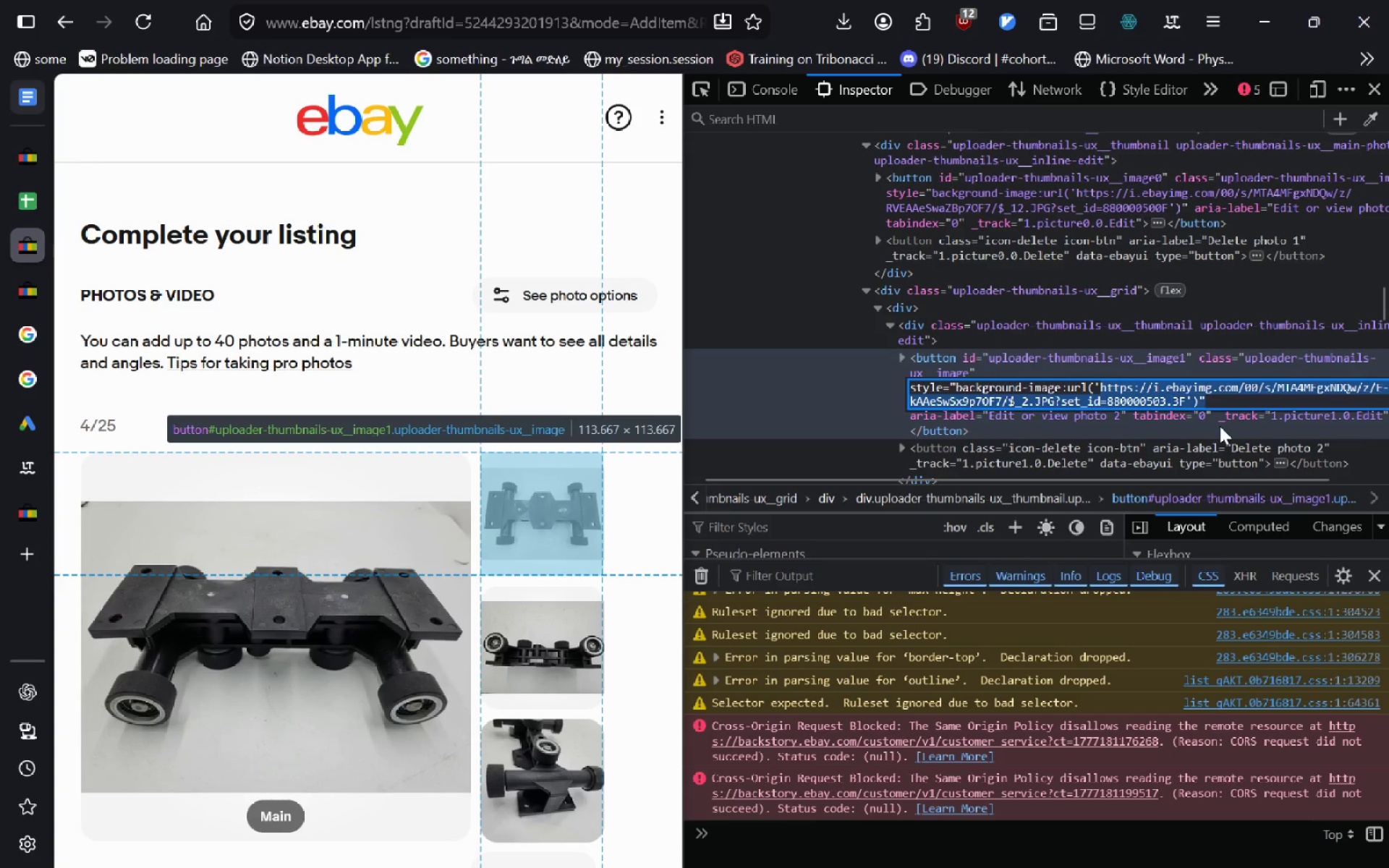 
key(Control+Shift+ArrowRight)
 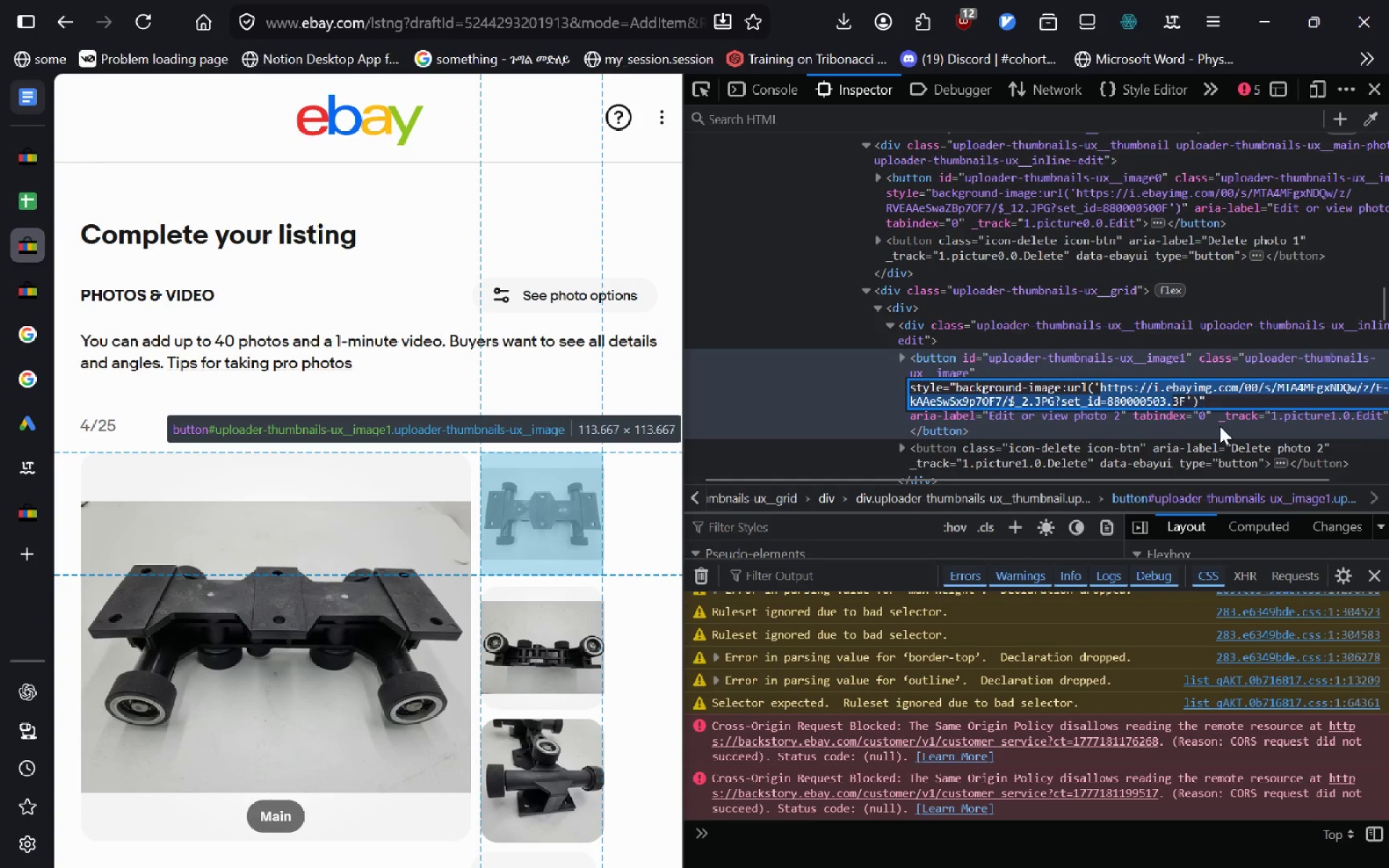 
key(Control+Shift+ArrowLeft)
 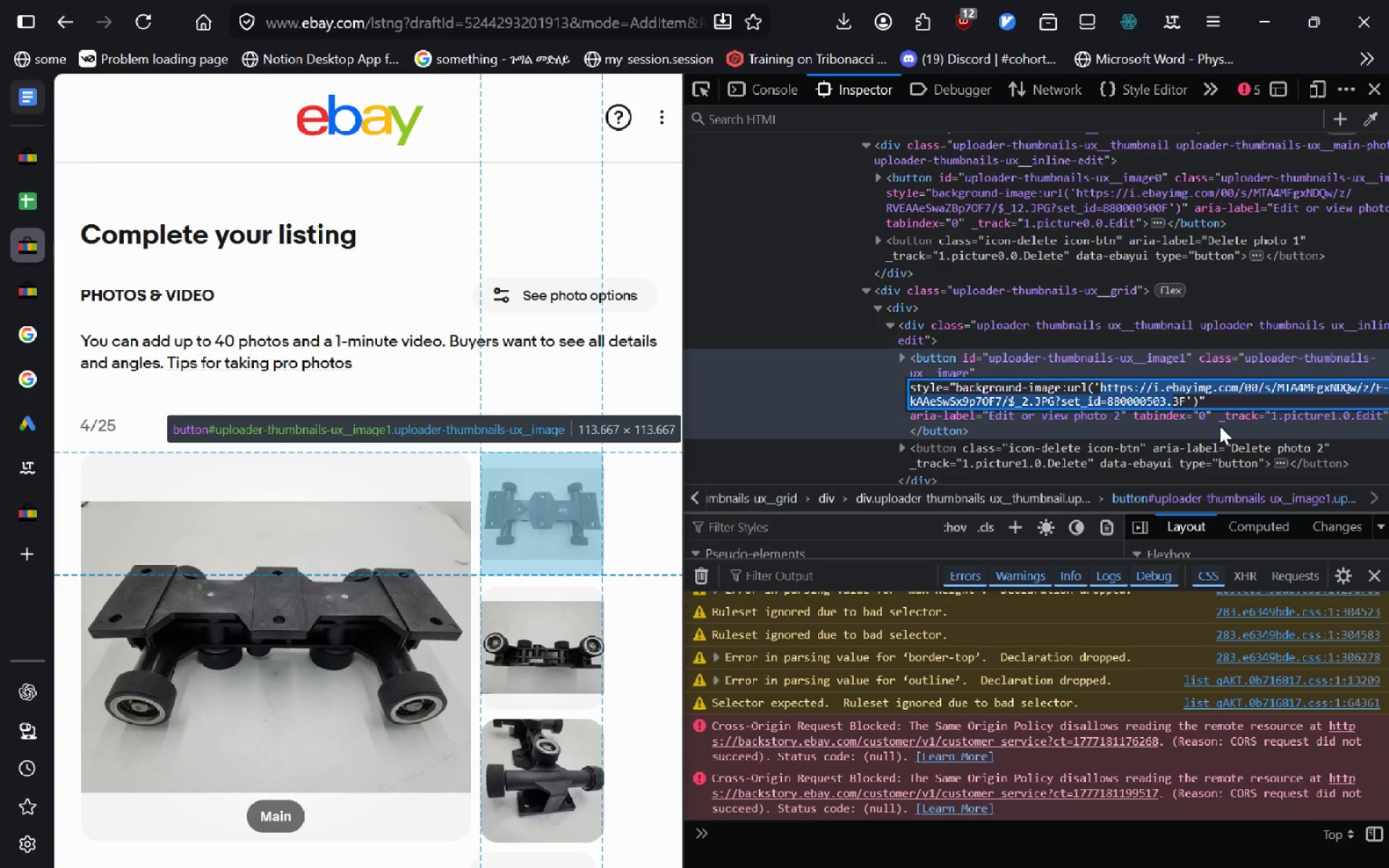 
key(Shift+ArrowRight)
 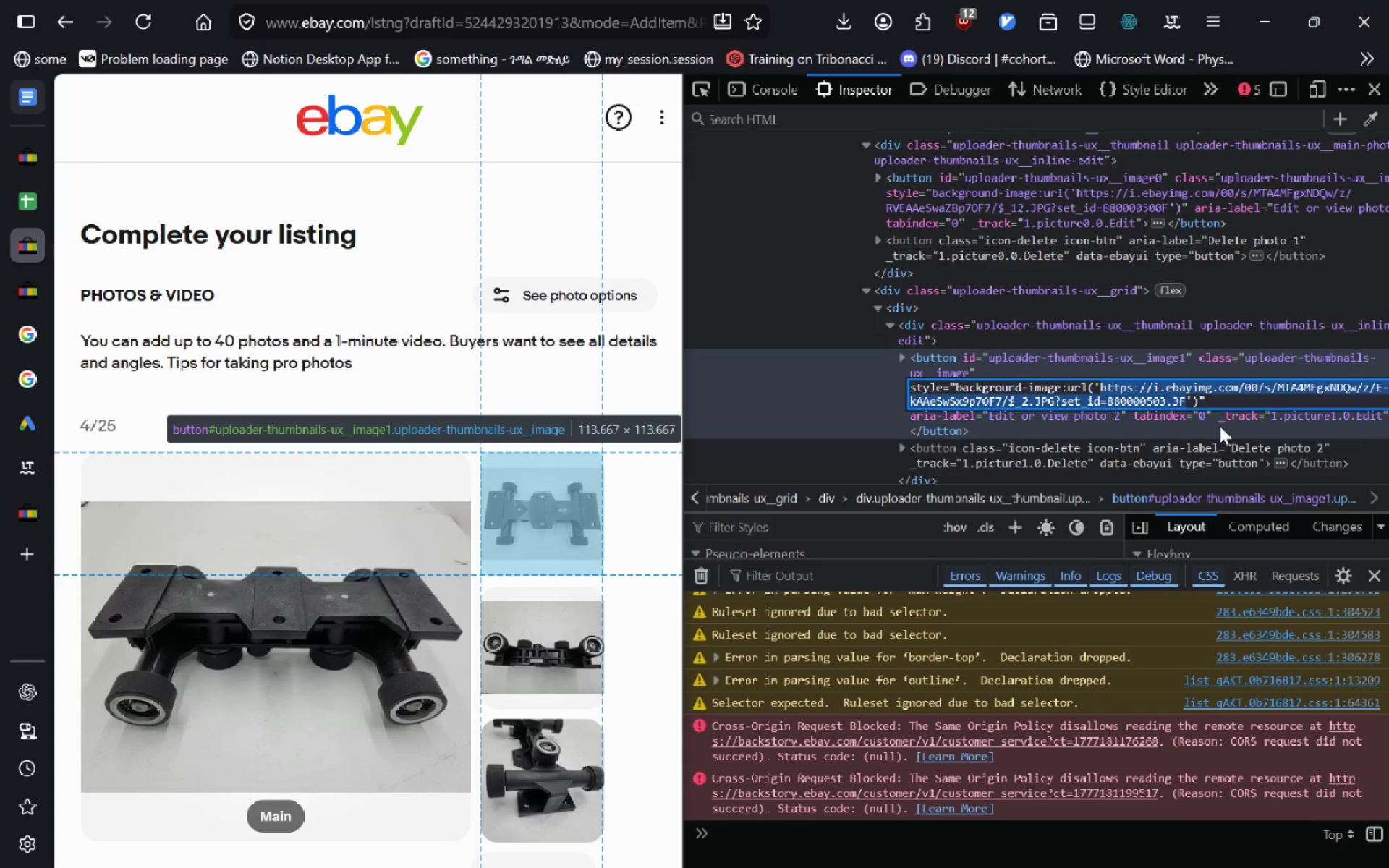 
key(Shift+ArrowRight)
 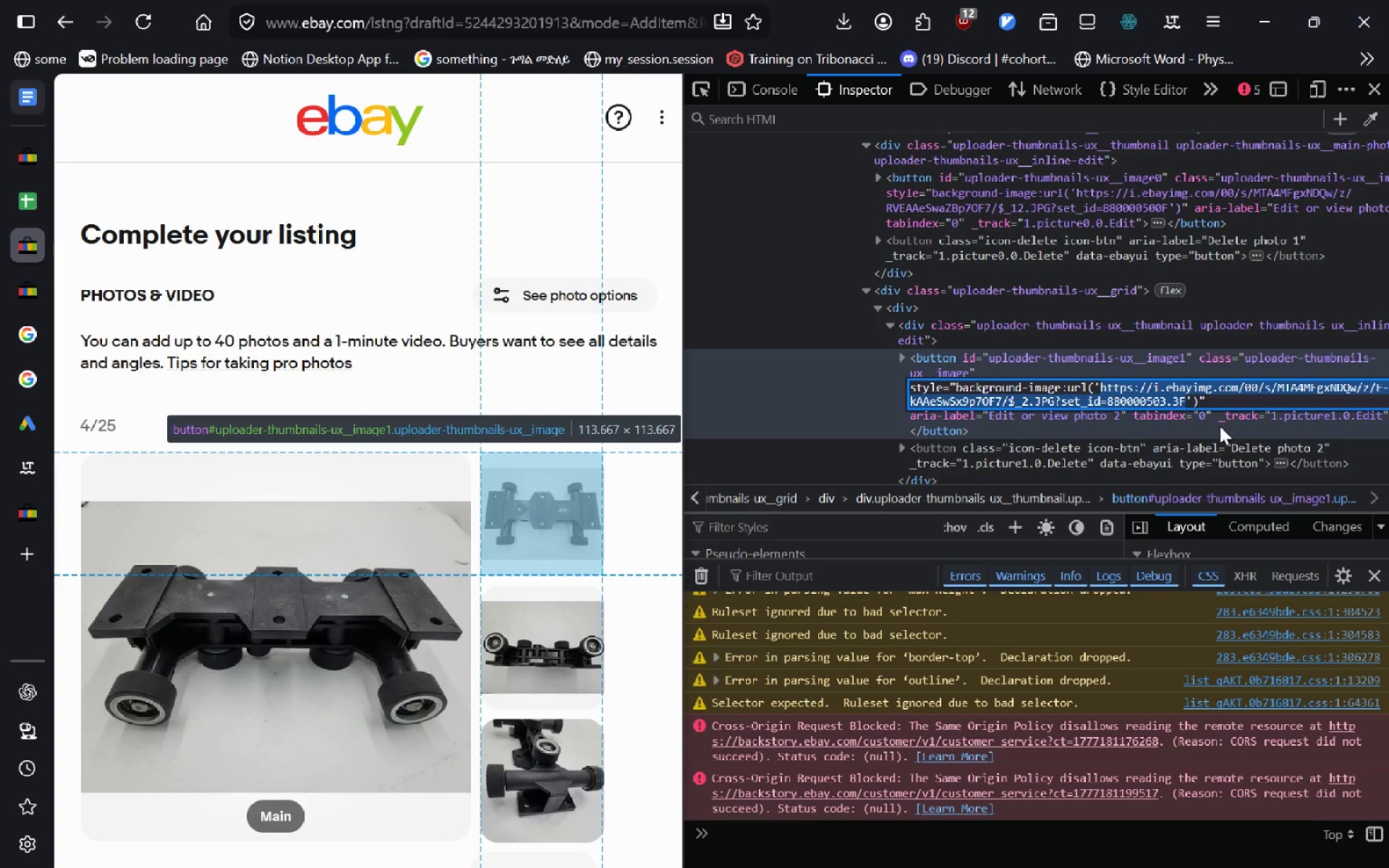 
key(Control+C)
 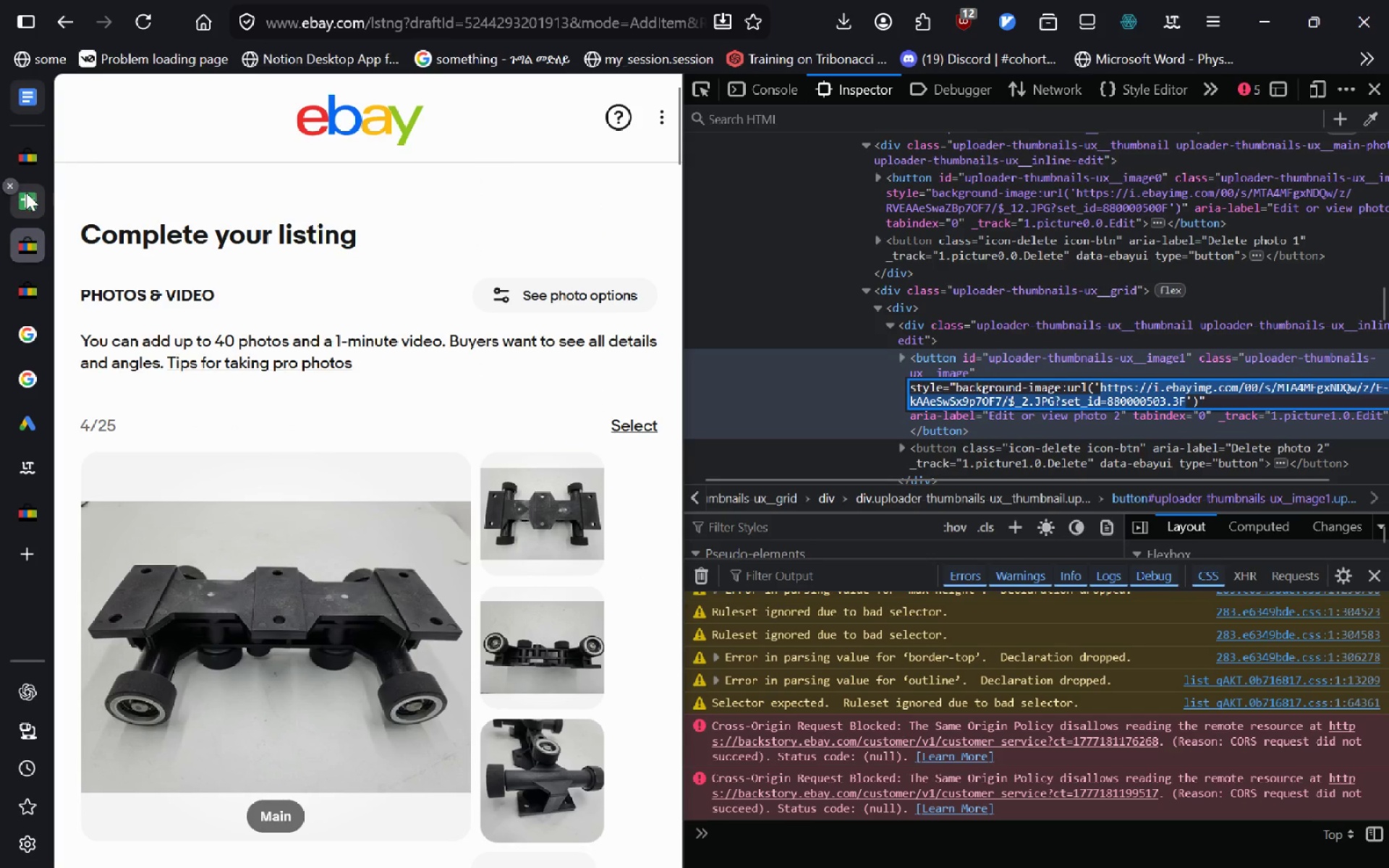 
left_click([27, 195])
 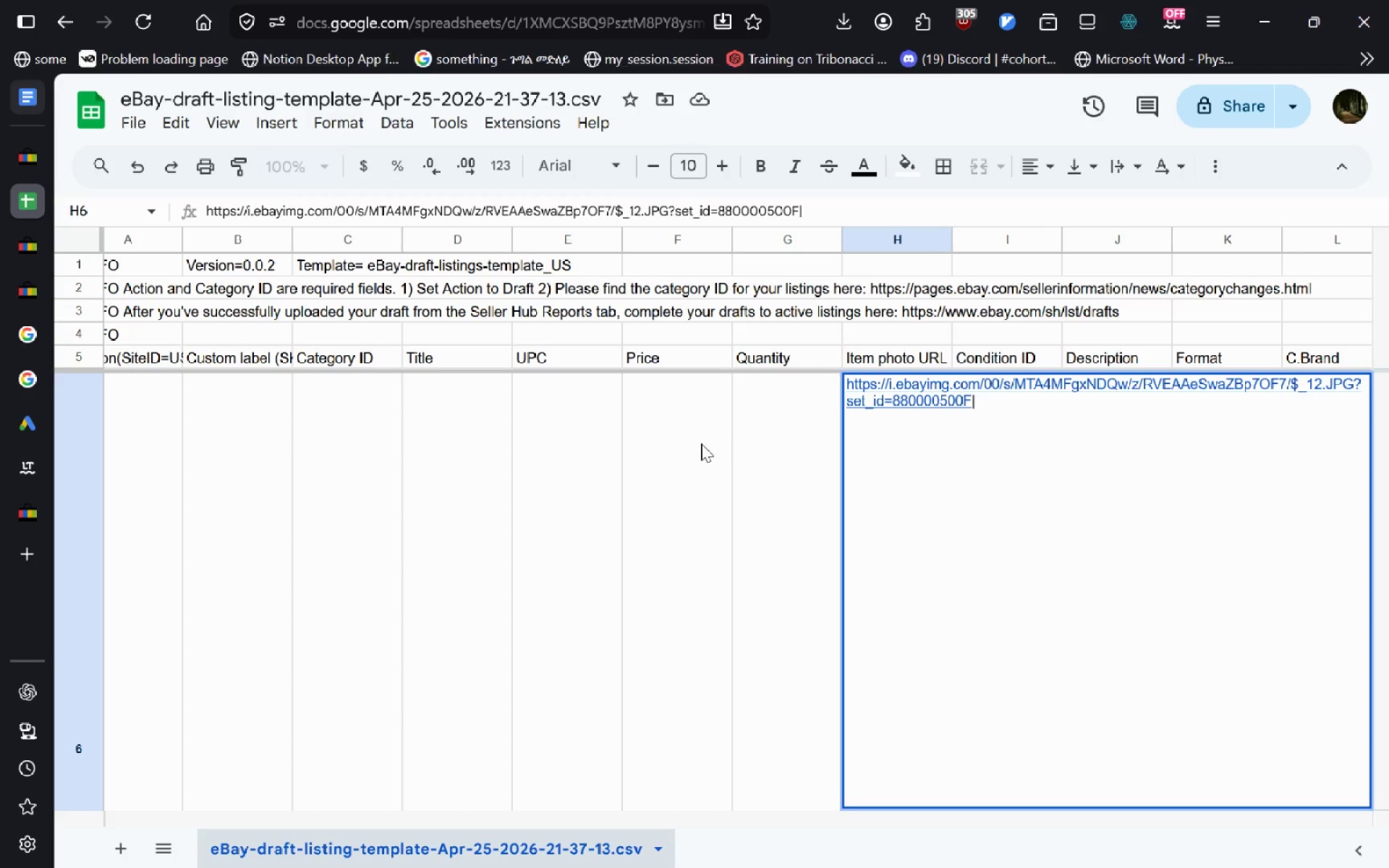 
key(Control+V)
 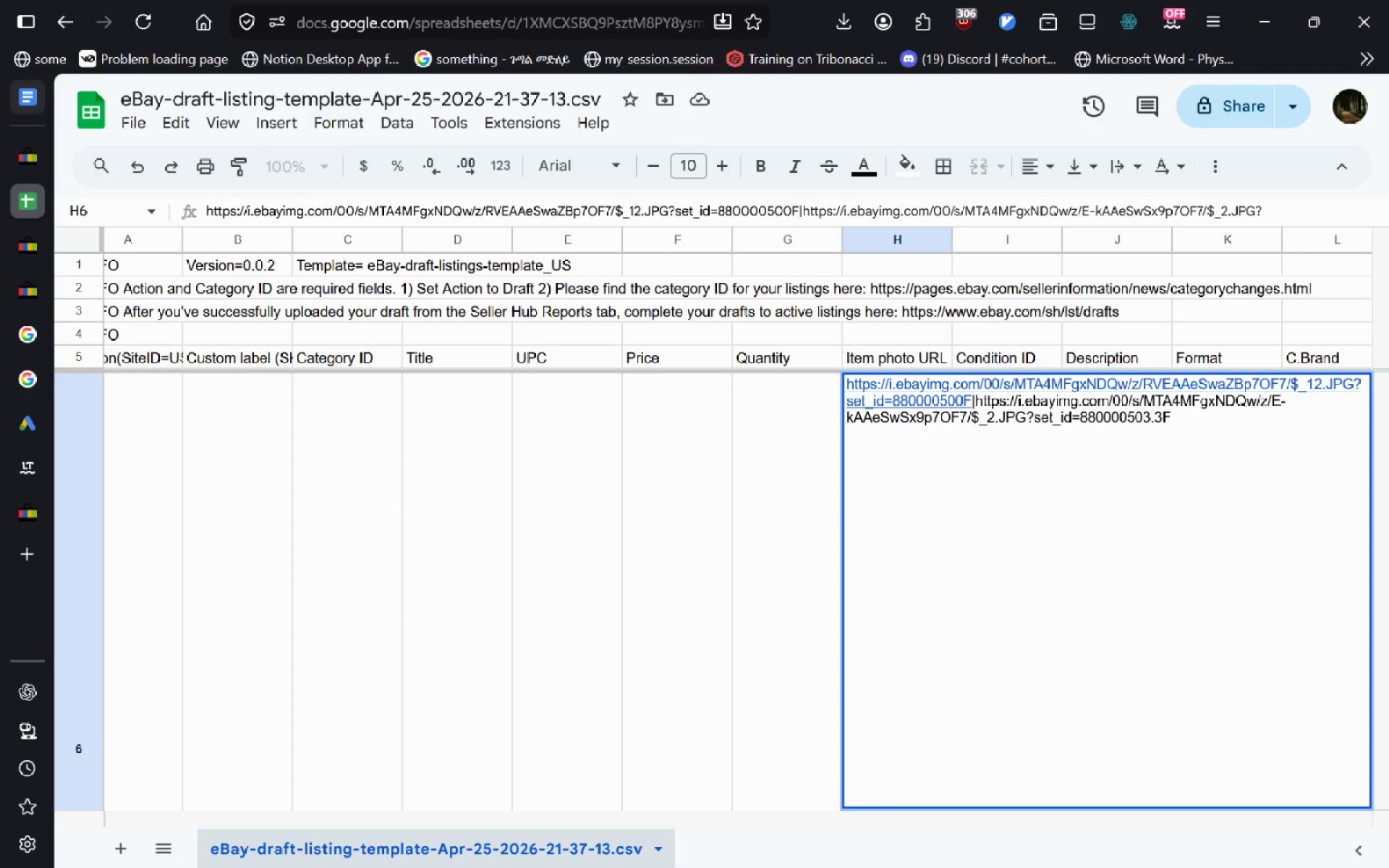 
key(Shift+Backslash)
 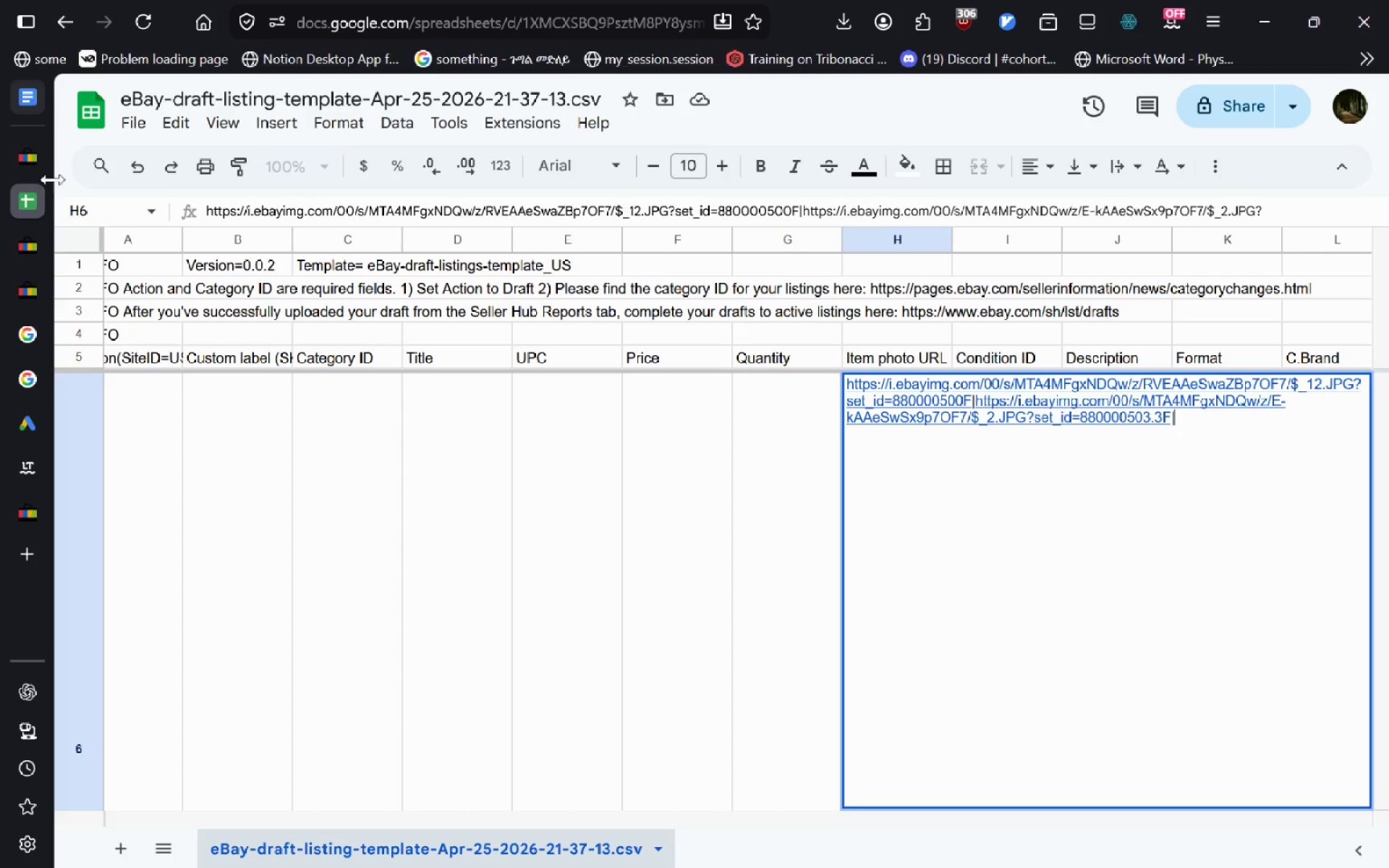 
left_click([31, 169])
 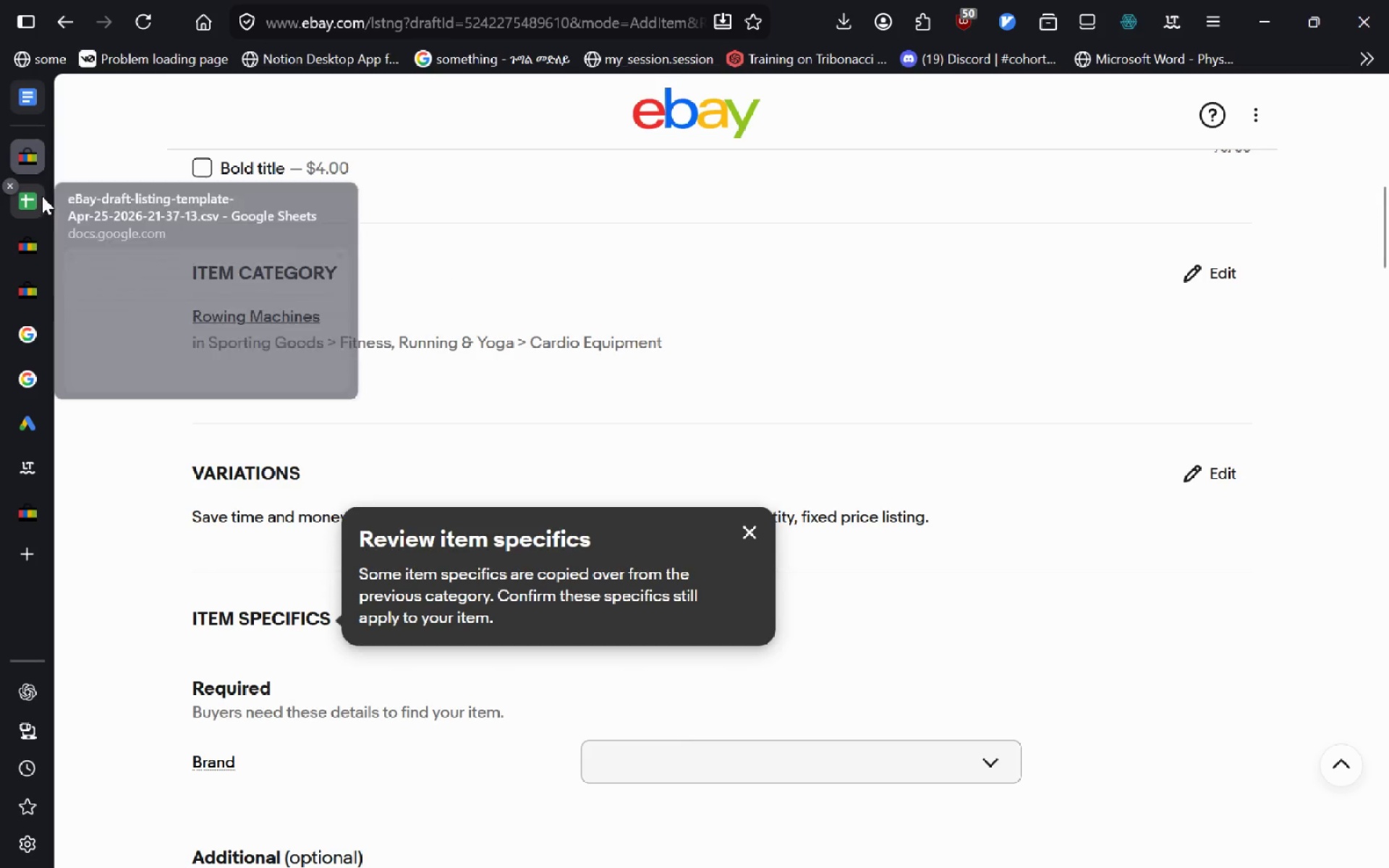 
left_click([39, 196])
 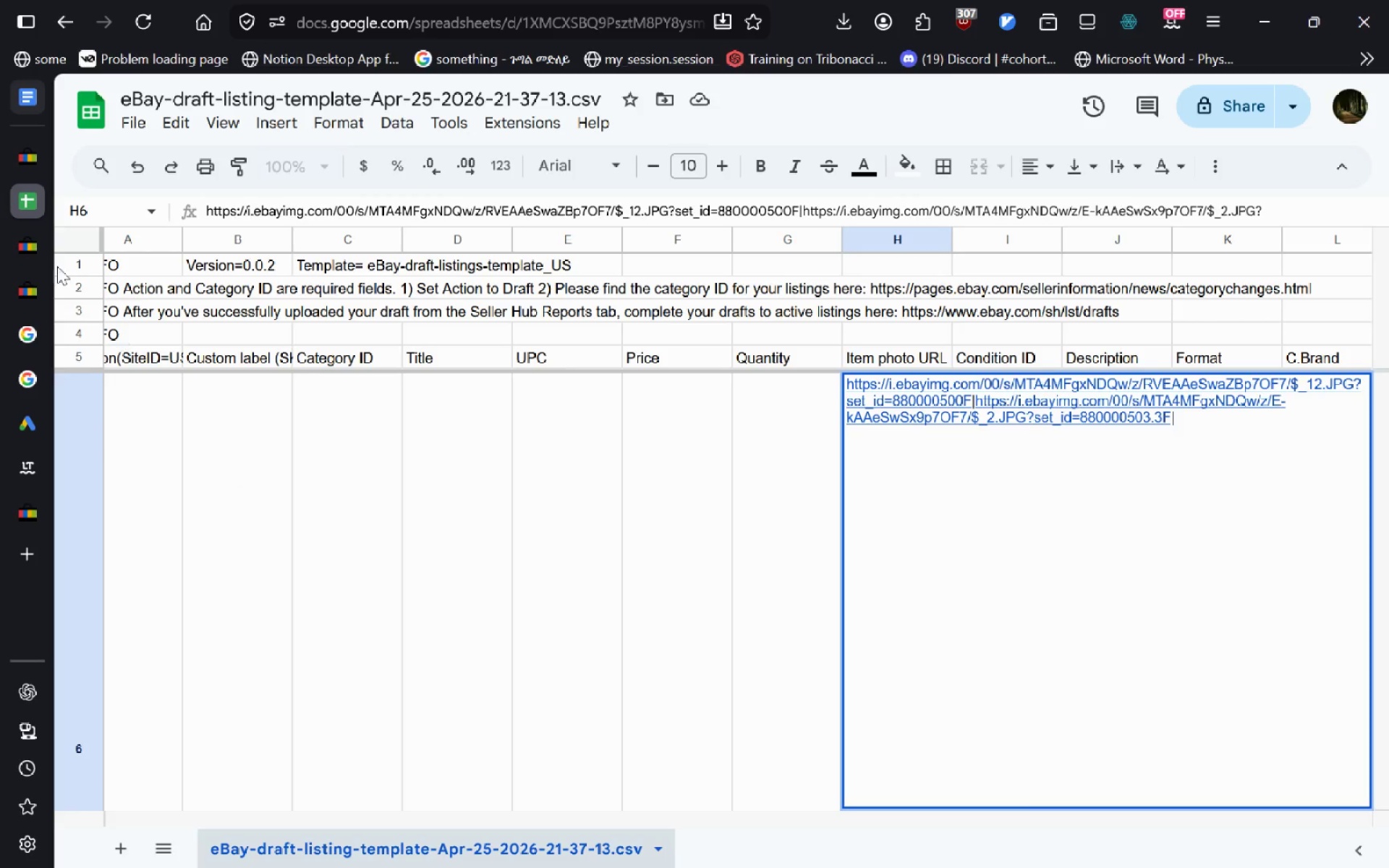 
left_click([38, 251])
 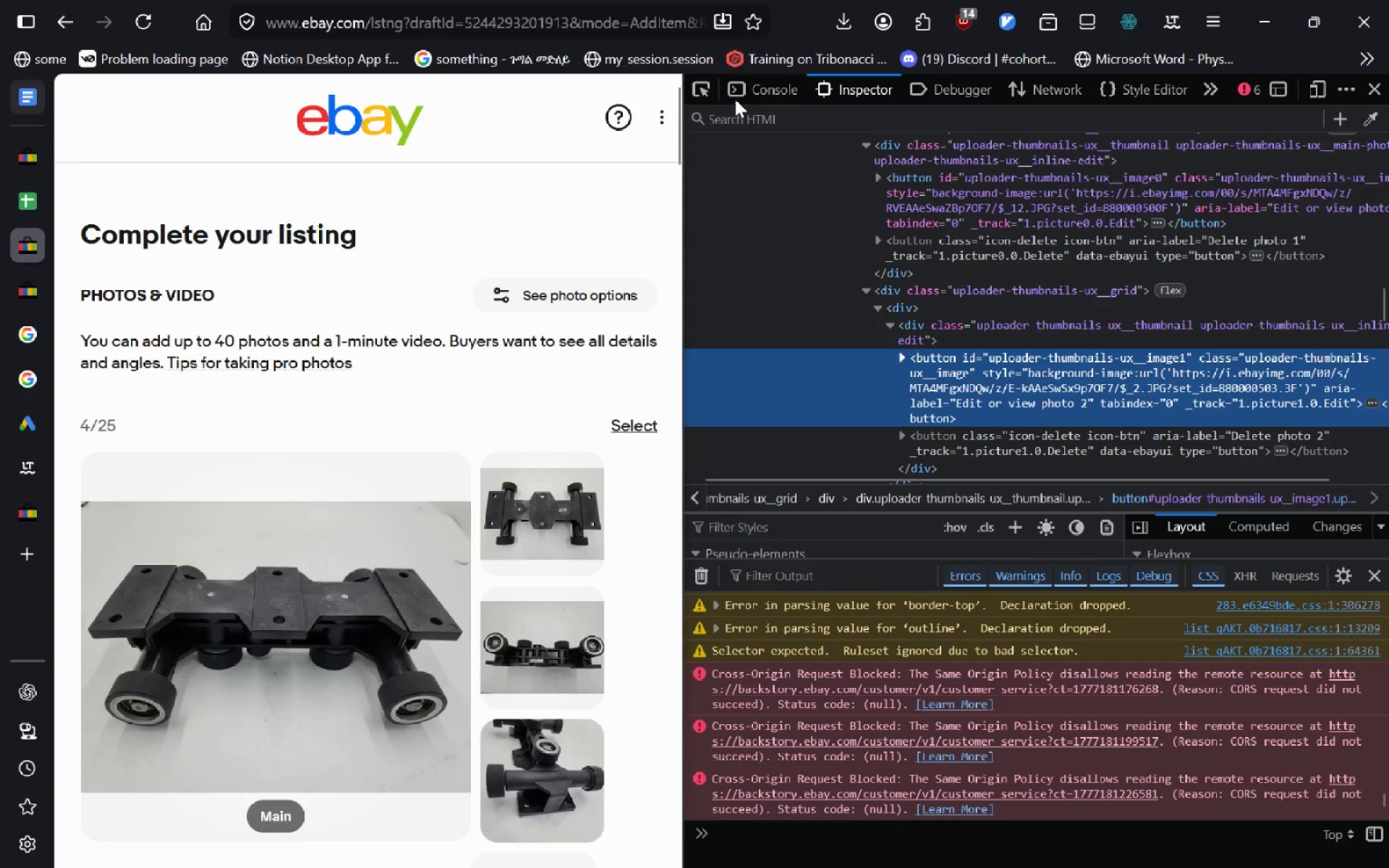 
left_click([702, 89])
 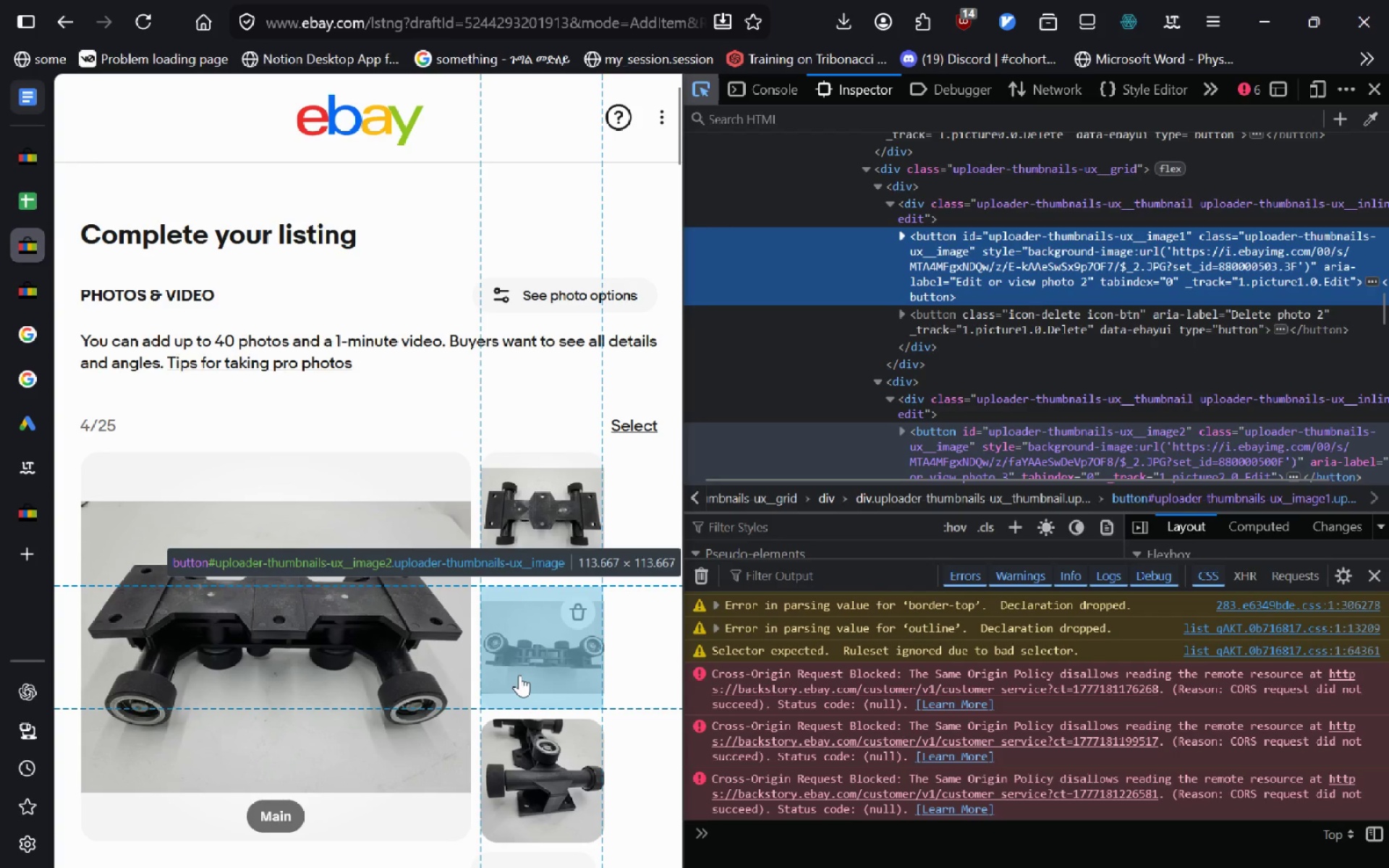 
left_click([519, 675])
 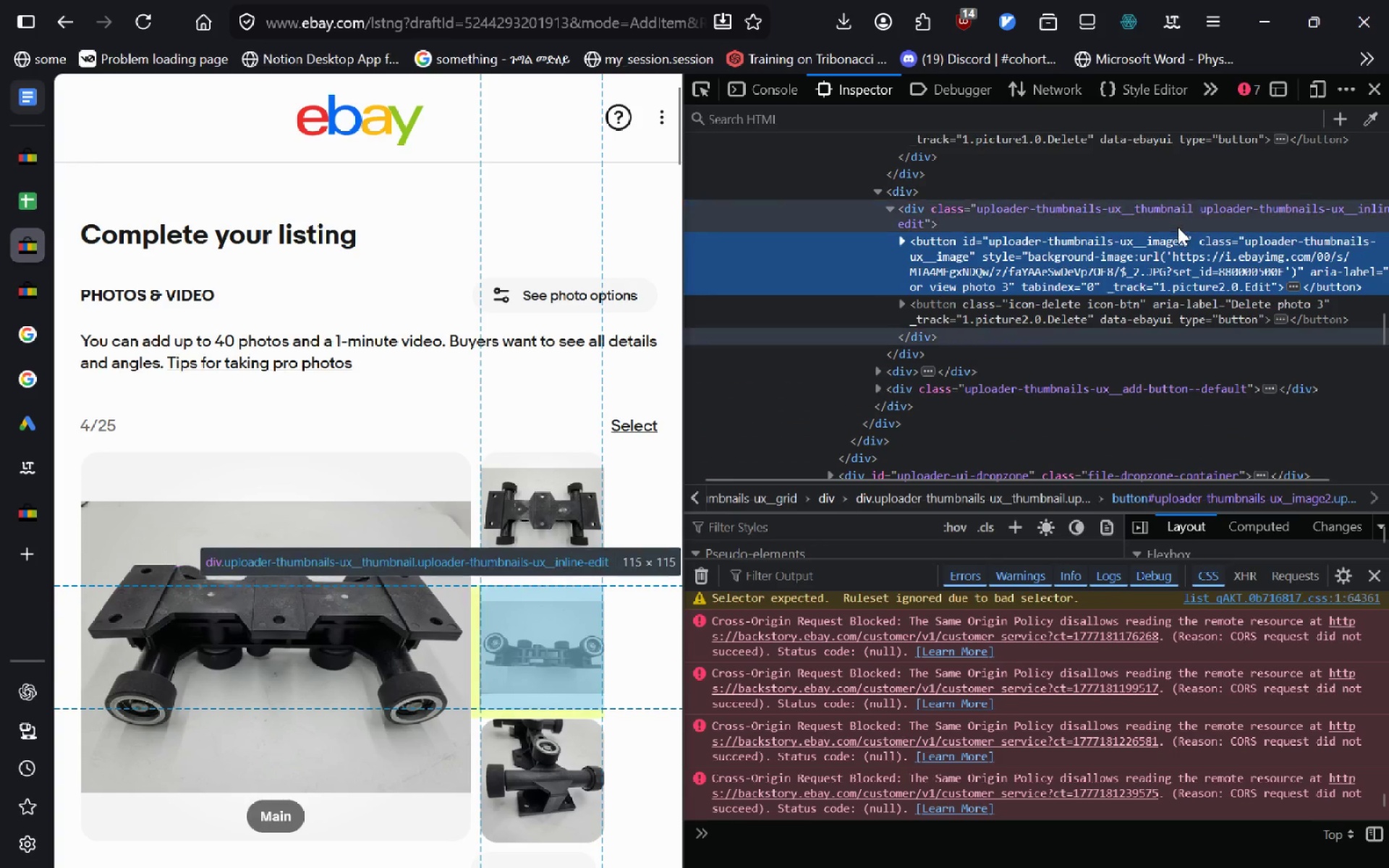 
double_click([1176, 268])
 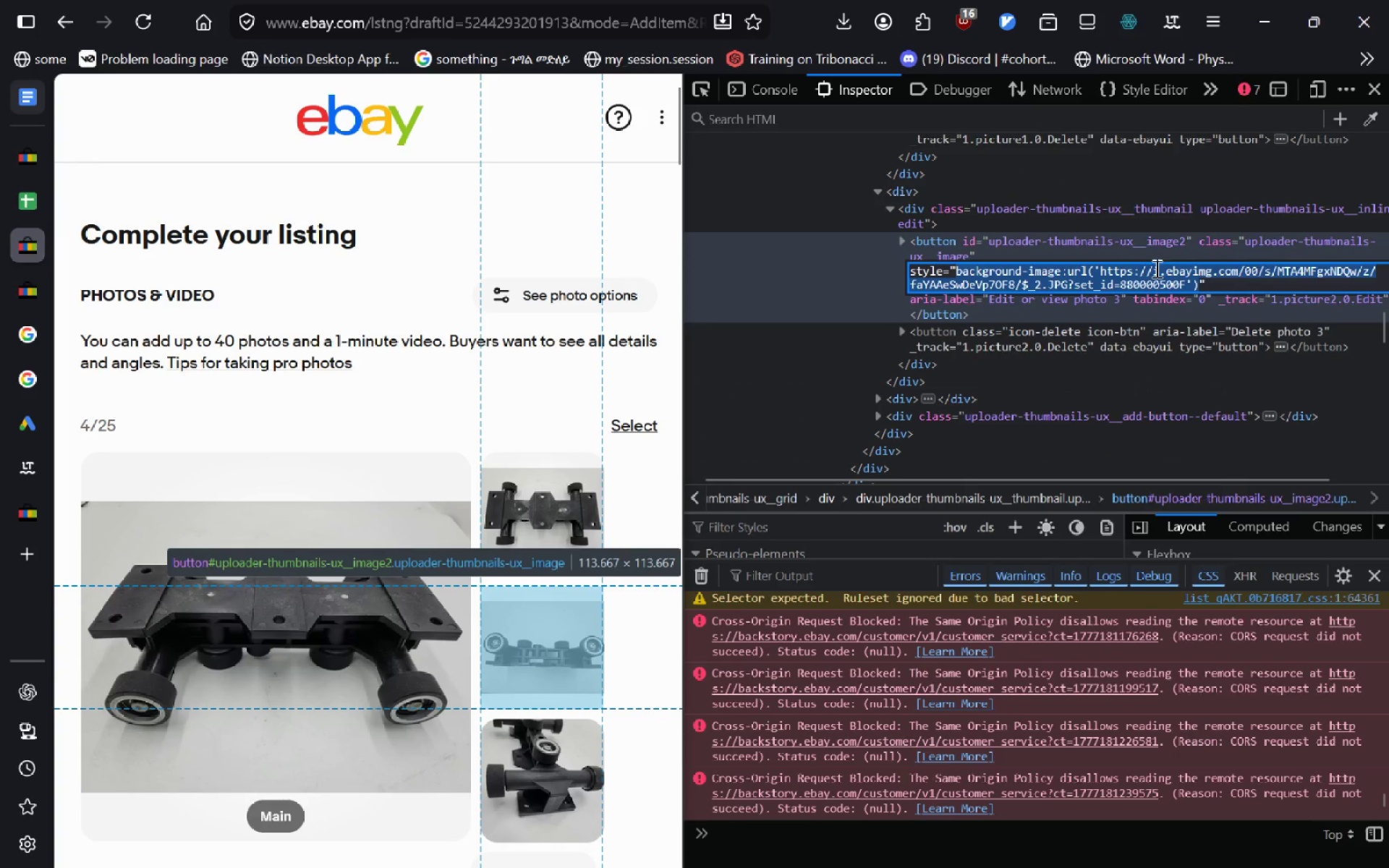 
left_click([1131, 266])
 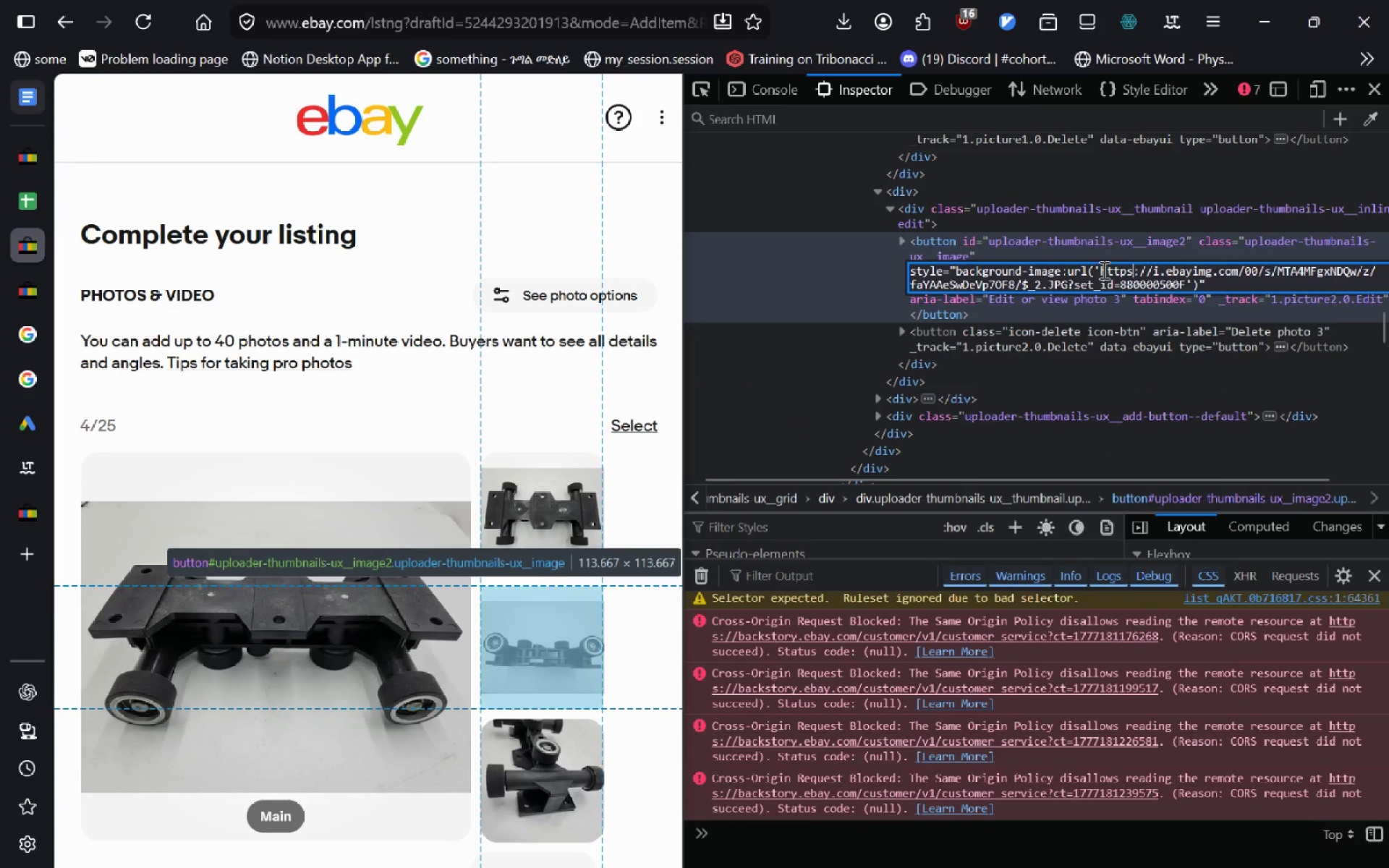 
left_click_drag(start_coordinate=[1101, 270], to_coordinate=[1184, 287])
 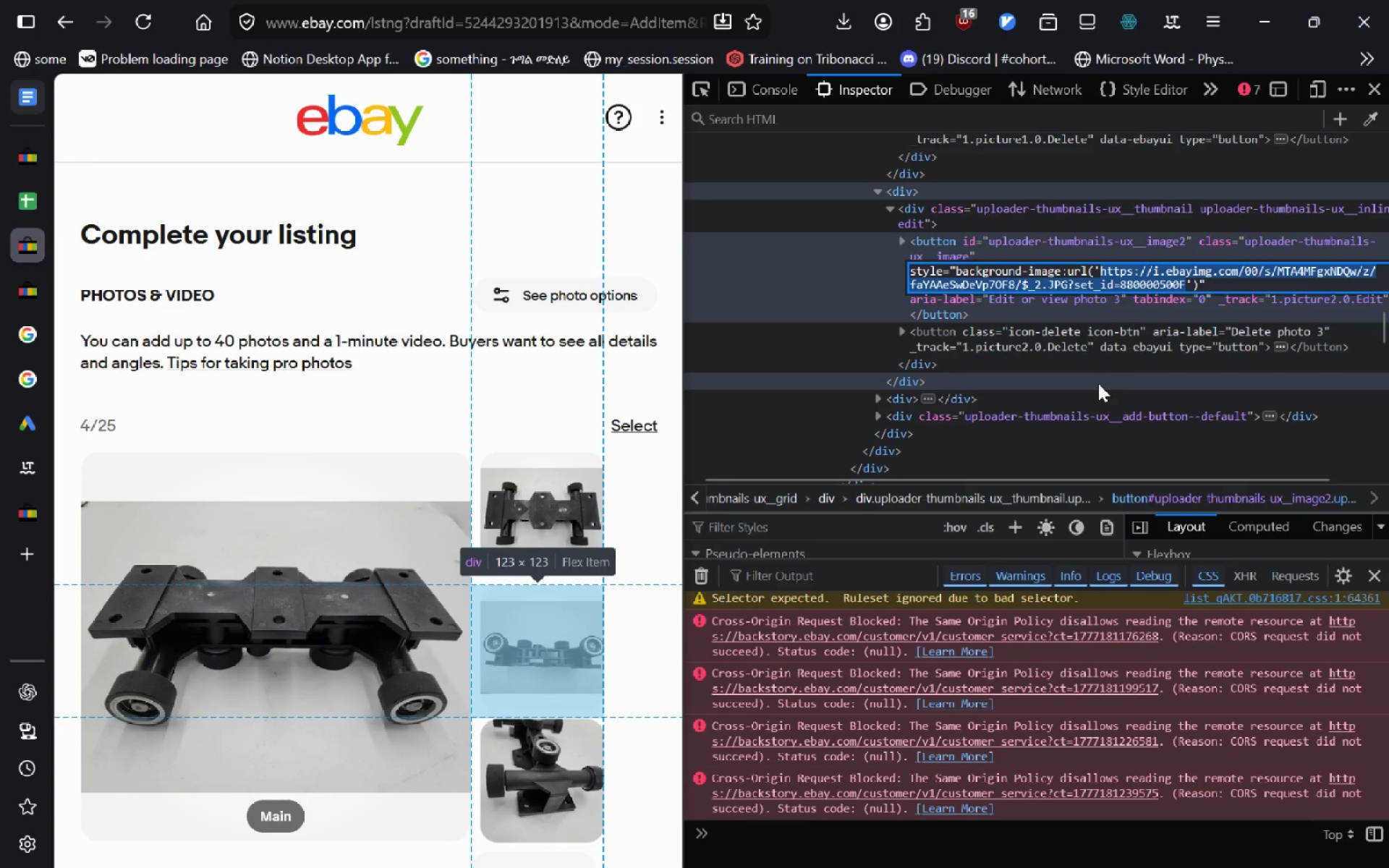 
key(Control+C)
 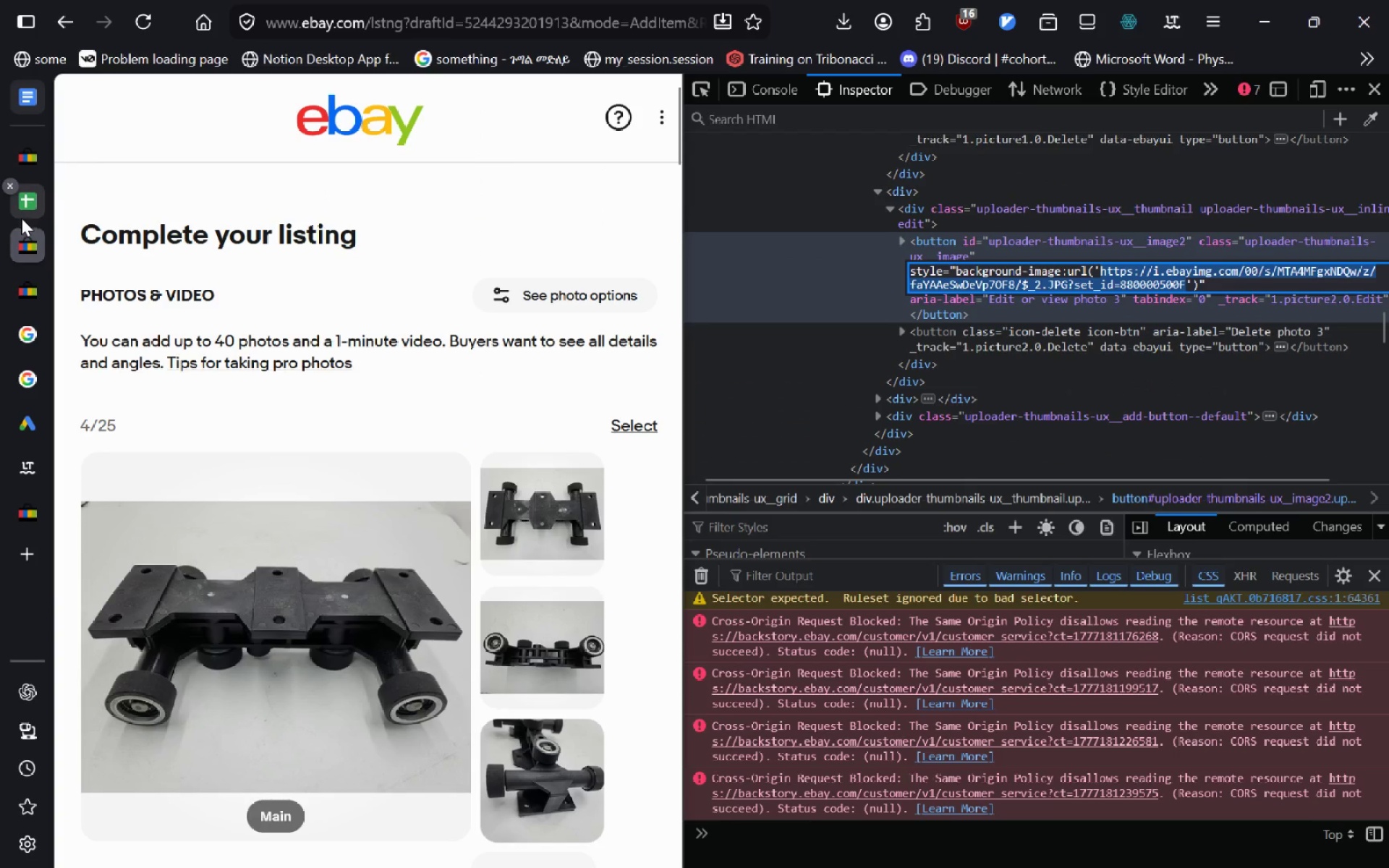 
left_click([19, 218])
 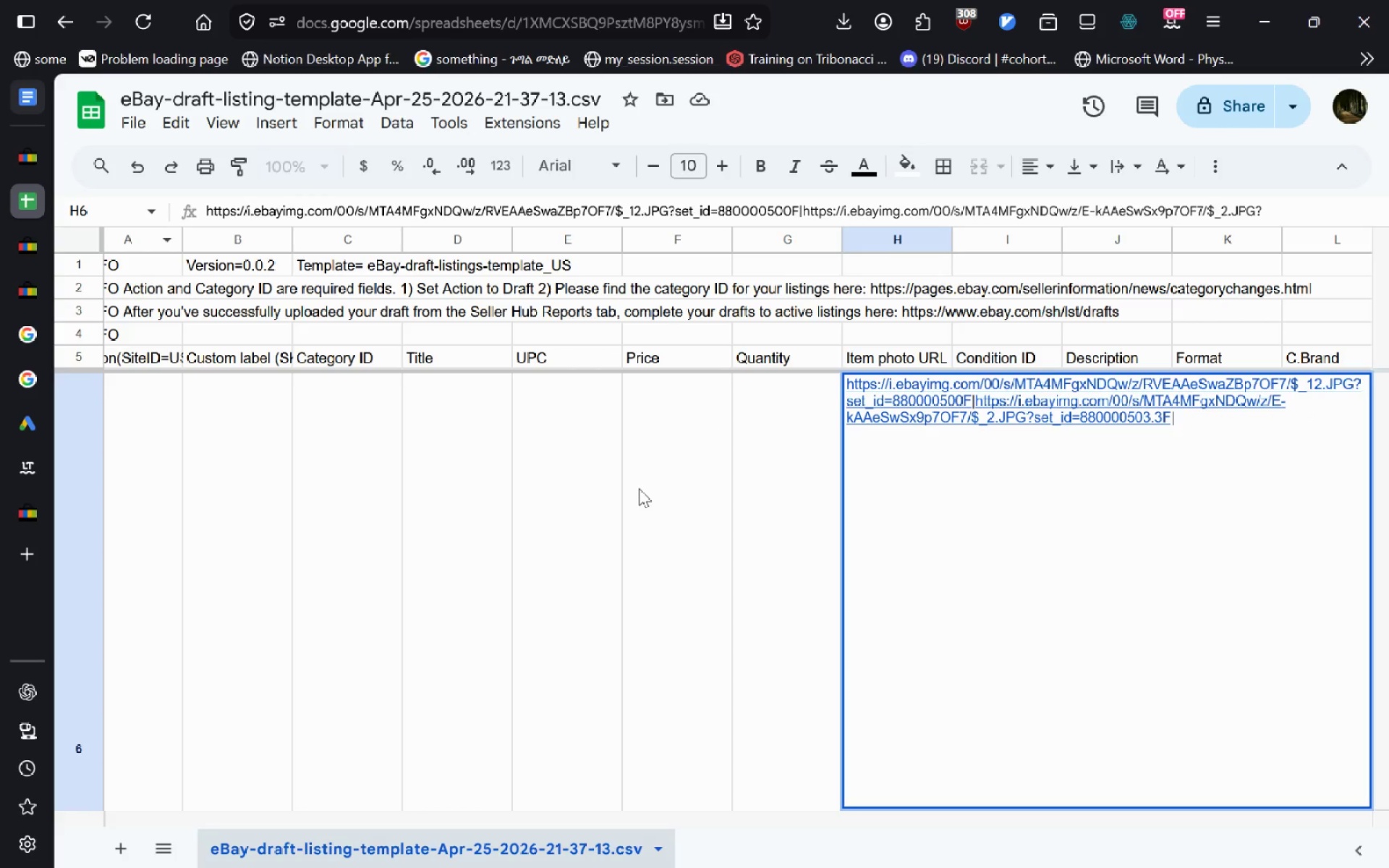 
key(Control+V)
 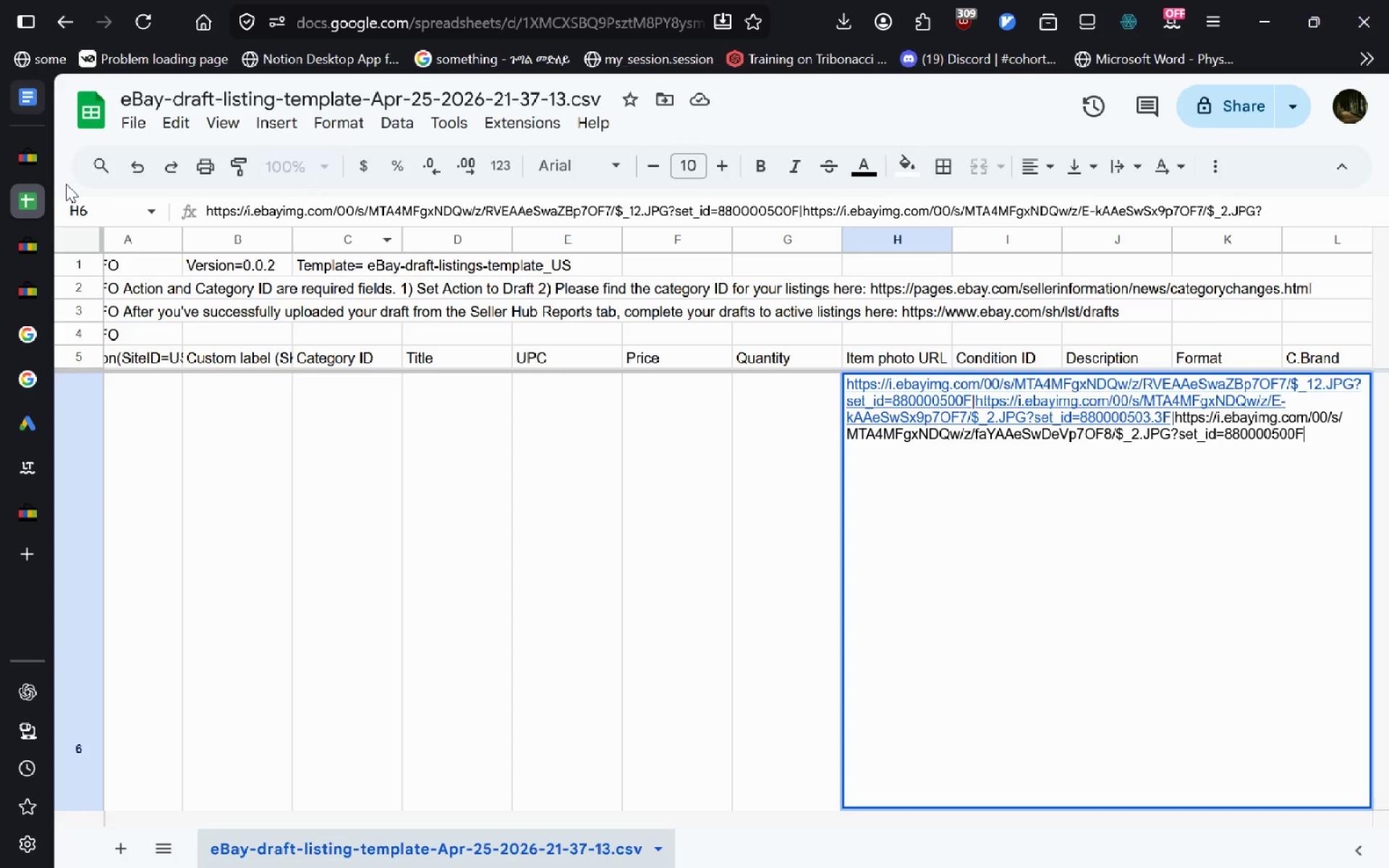 
left_click([38, 247])
 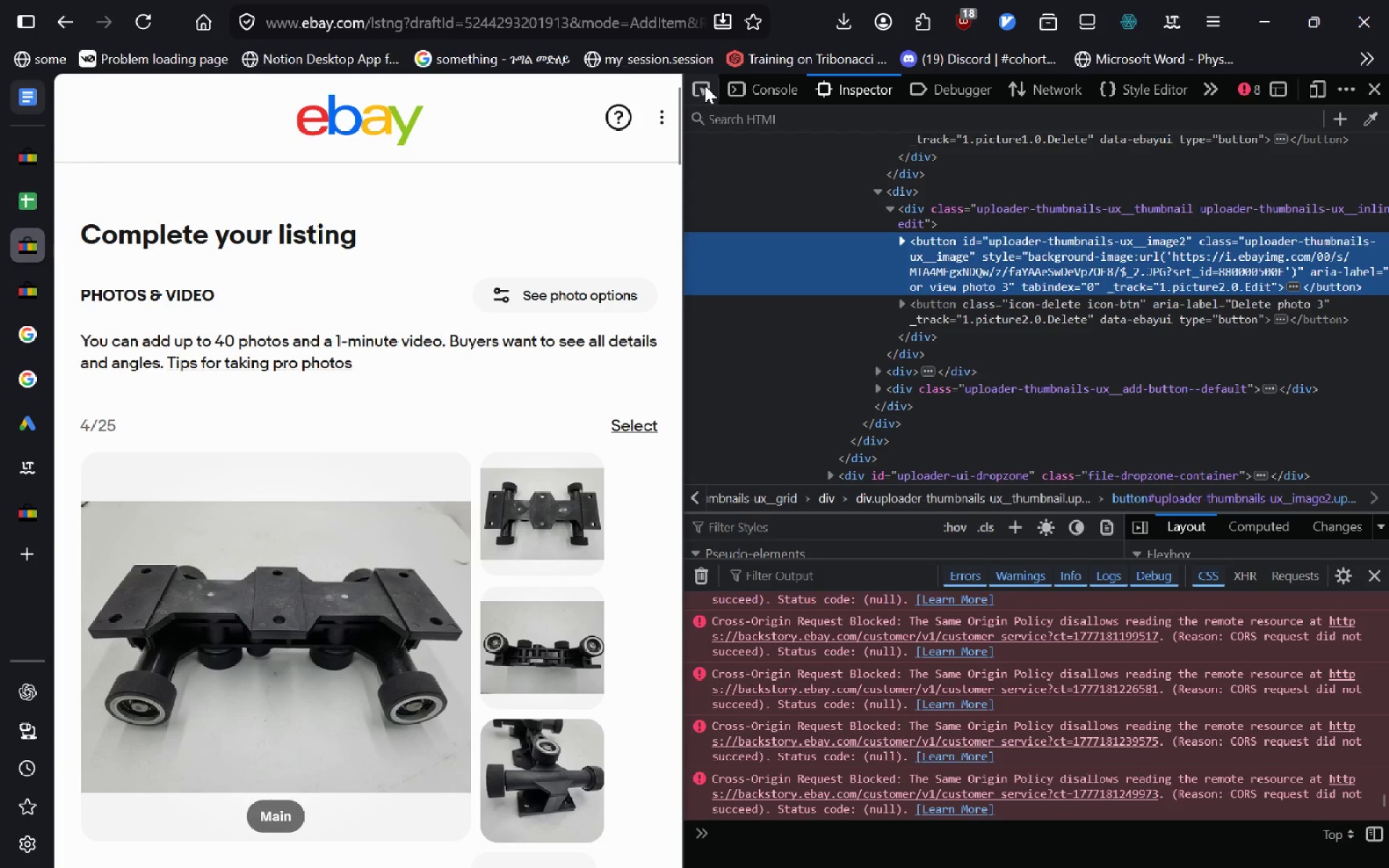 
left_click([705, 85])
 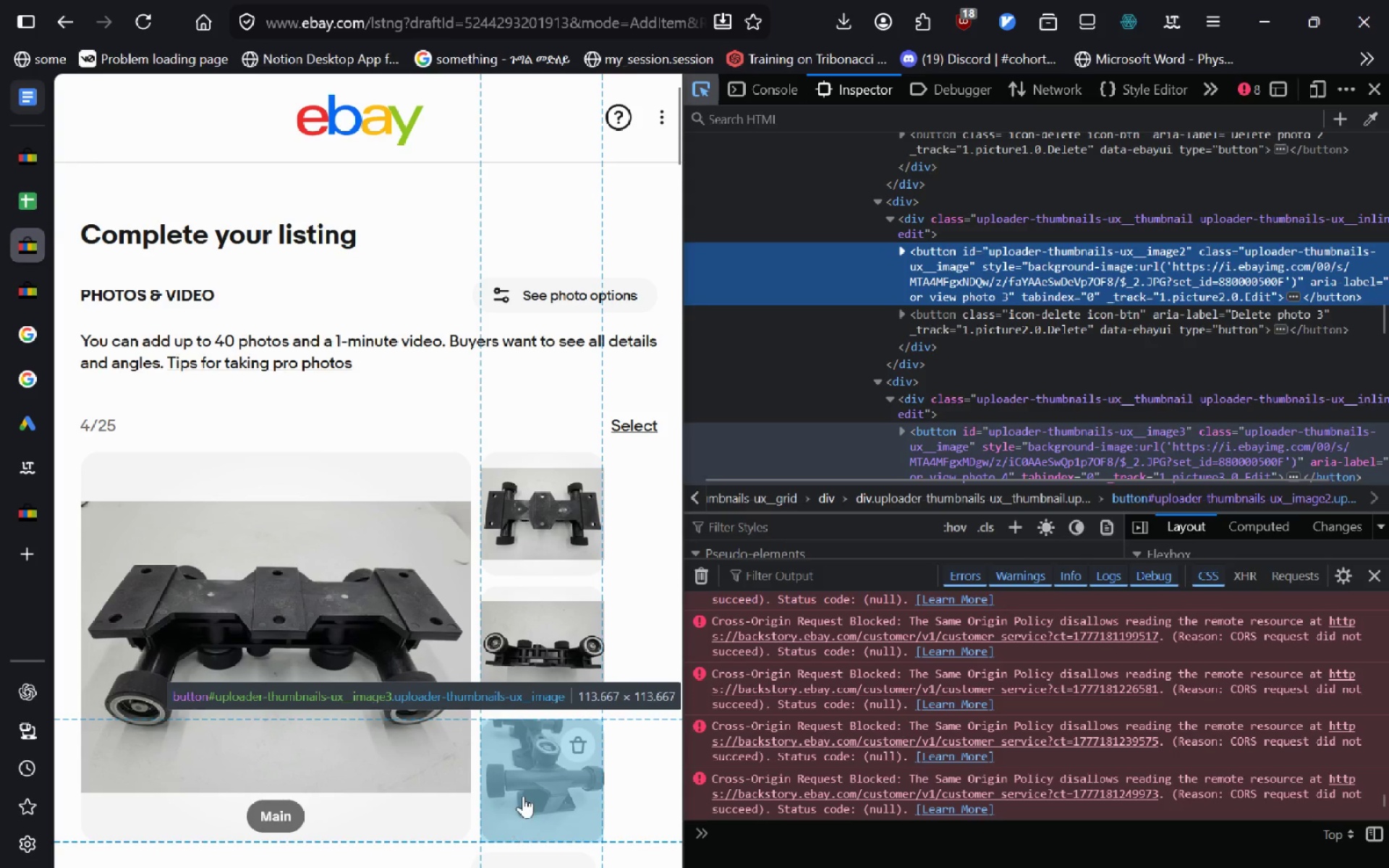 
left_click([523, 796])
 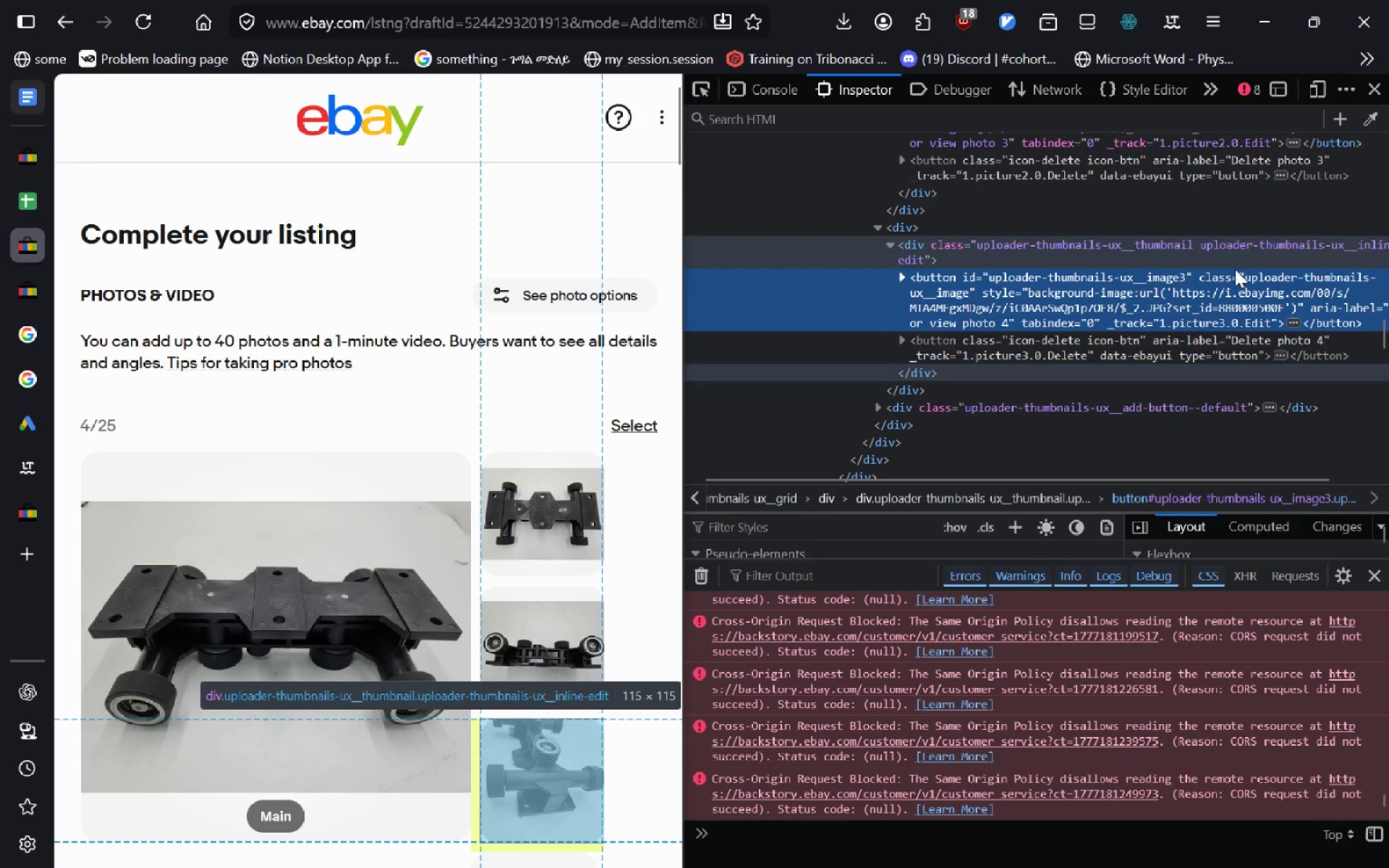 
double_click([1186, 293])
 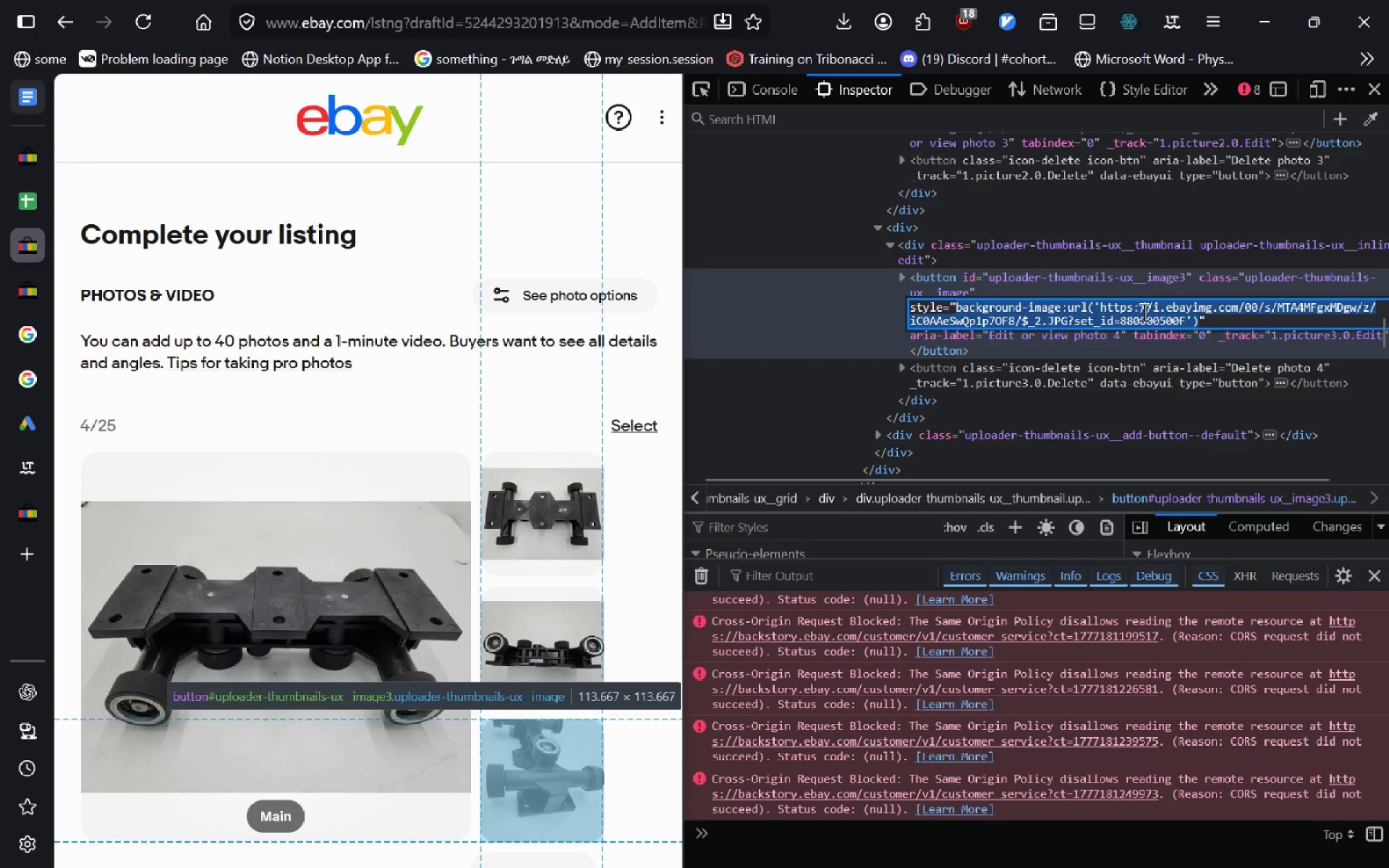 
double_click([1142, 312])
 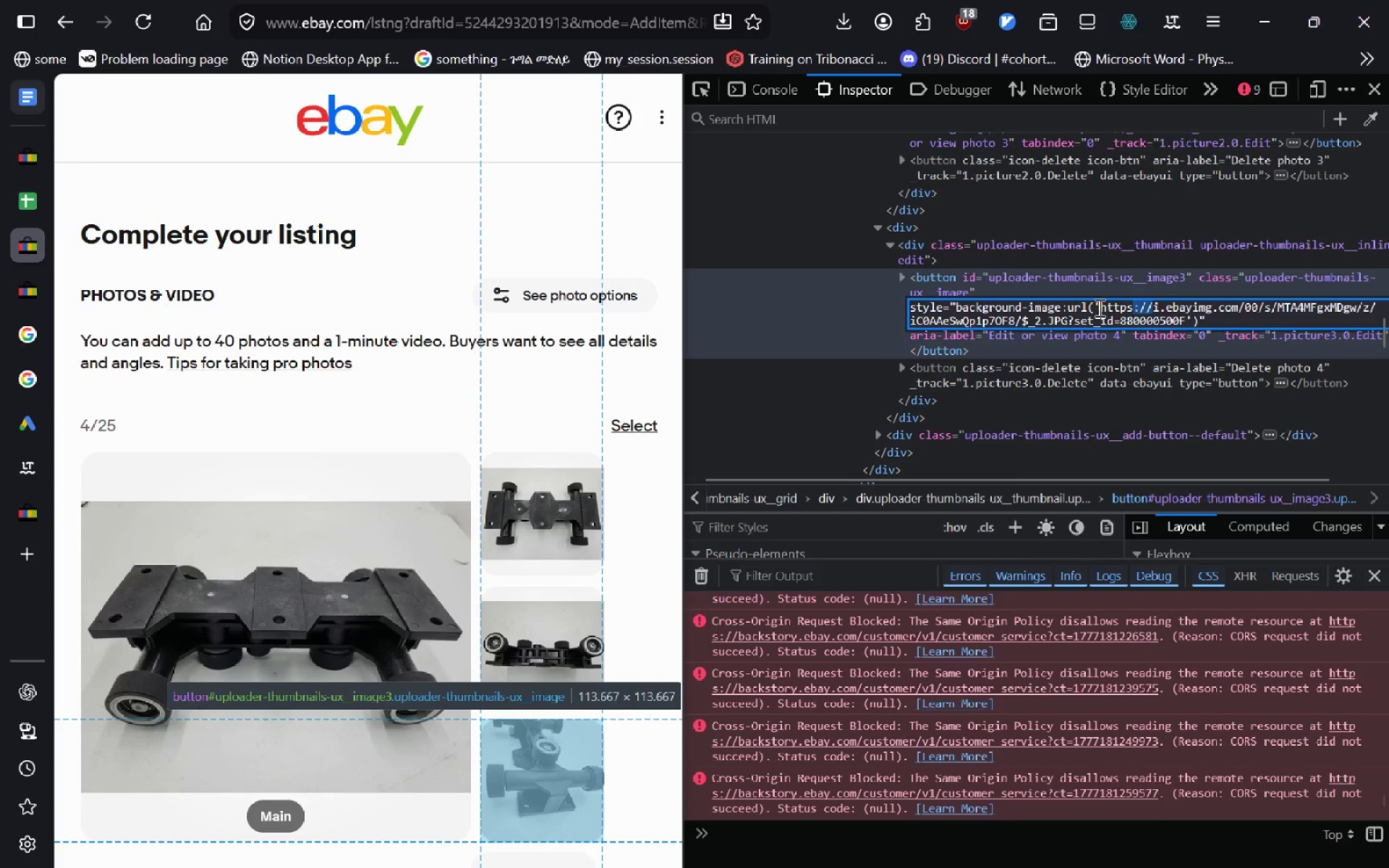 
left_click([1095, 305])
 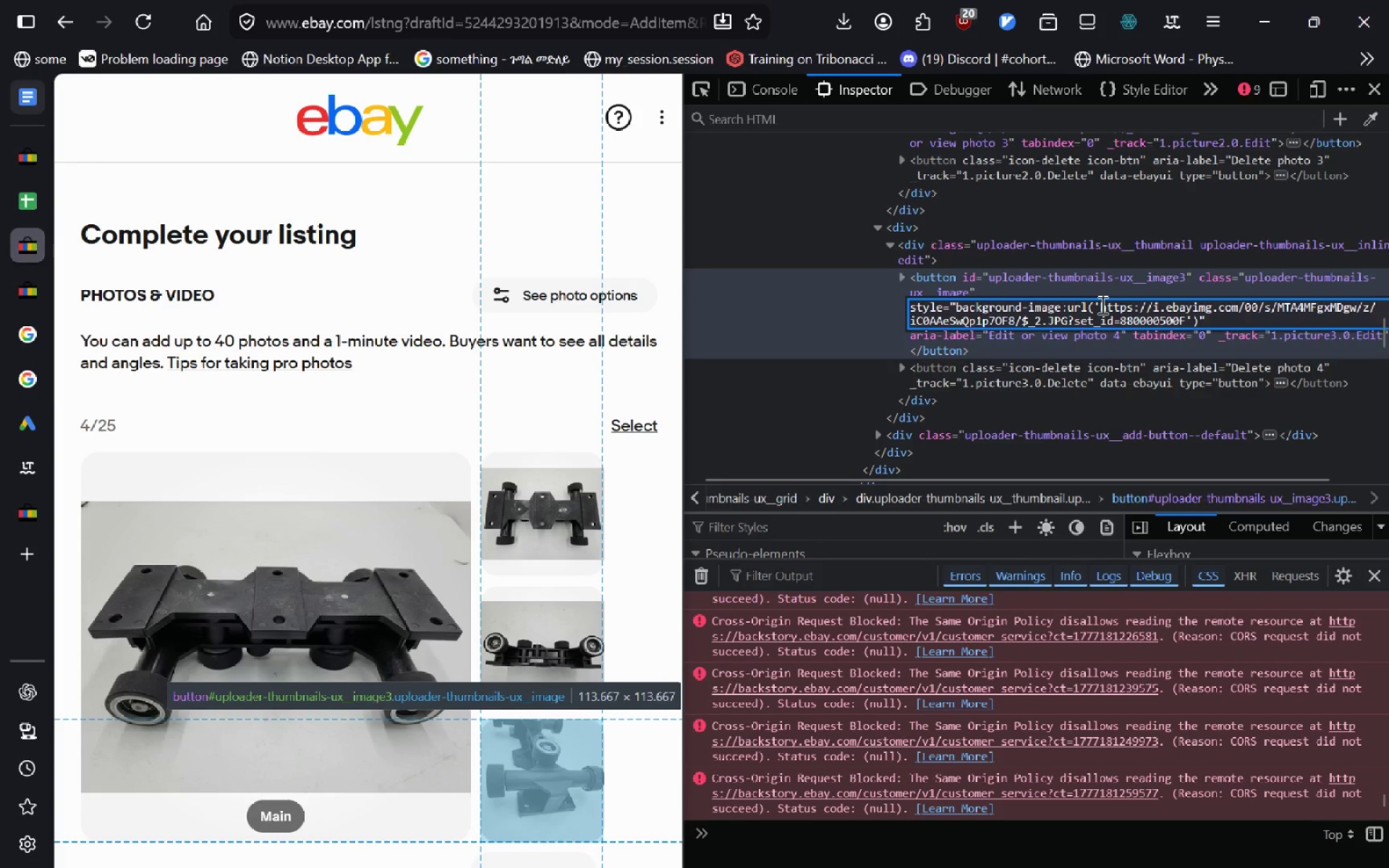 
left_click_drag(start_coordinate=[1101, 305], to_coordinate=[1184, 315])
 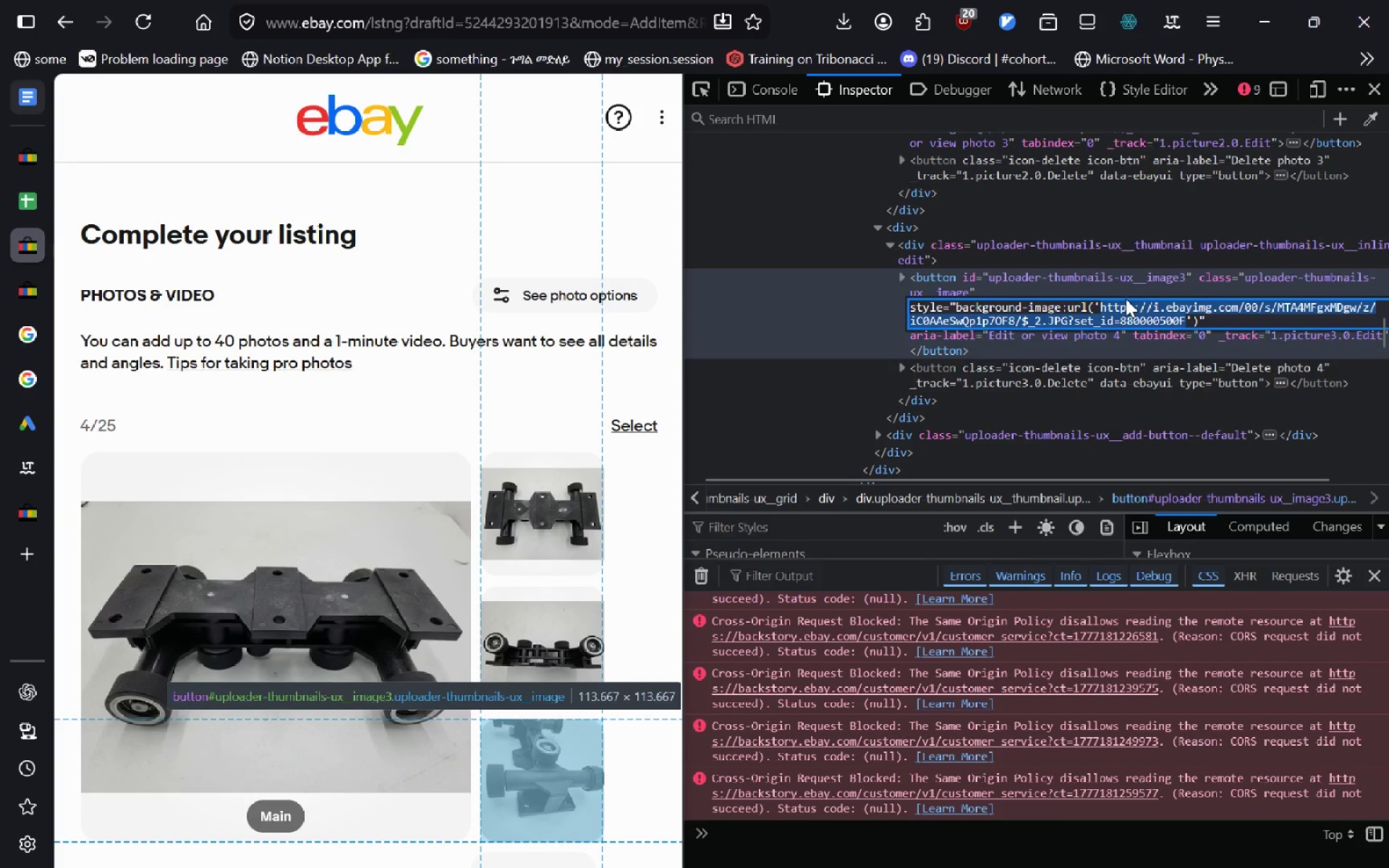 
key(Control+C)
 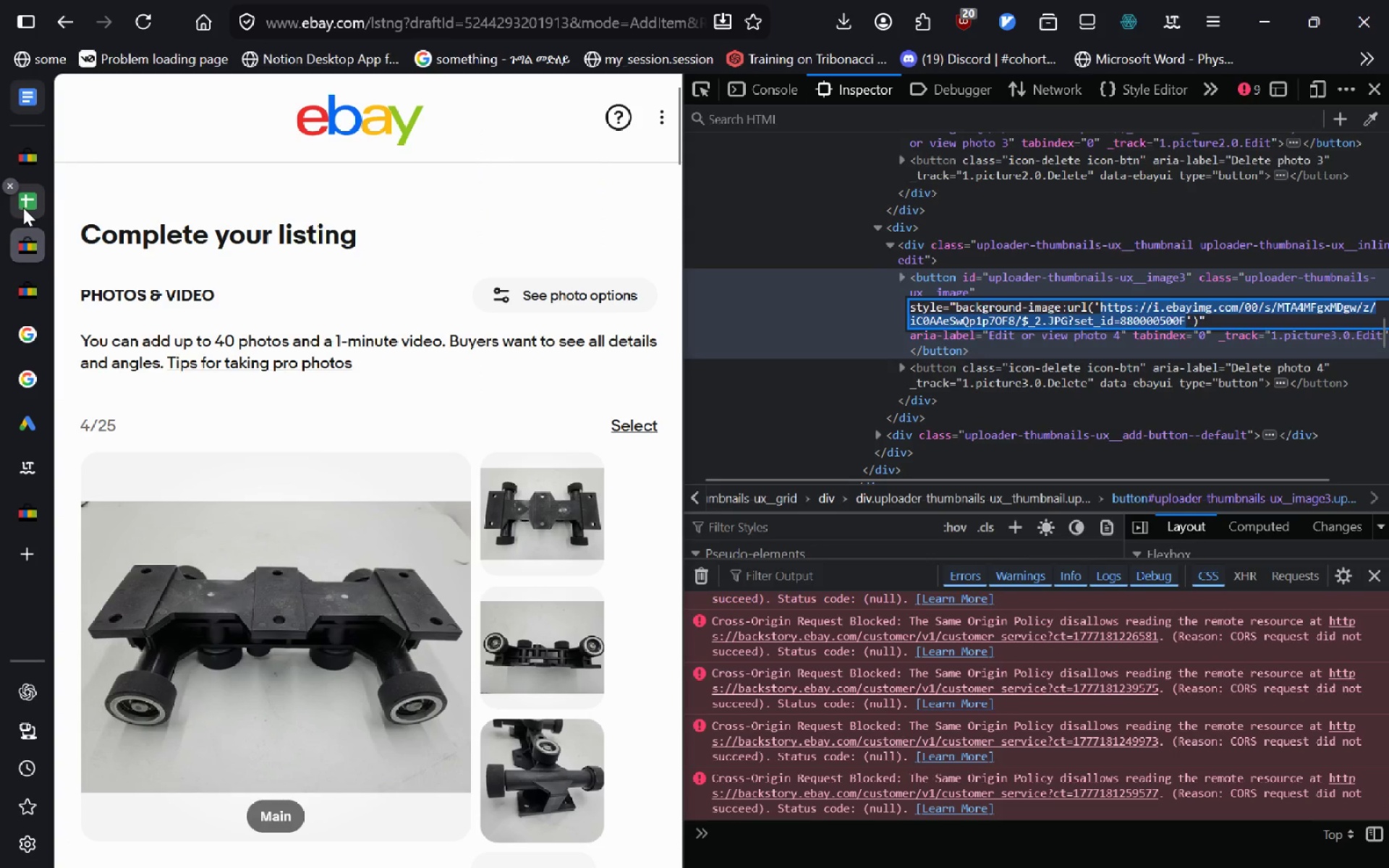 
left_click([23, 208])
 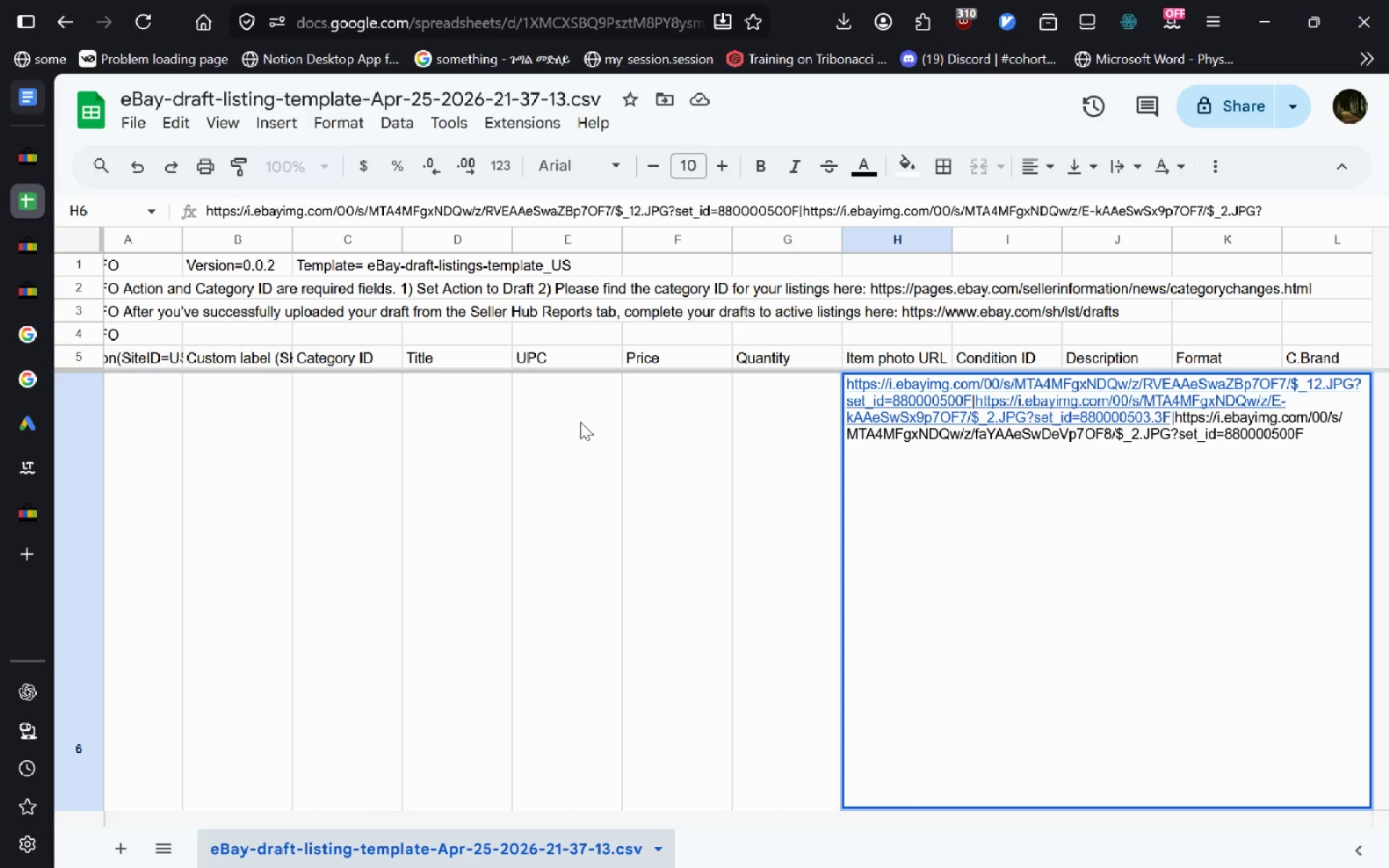 
key(Shift+Backslash)
 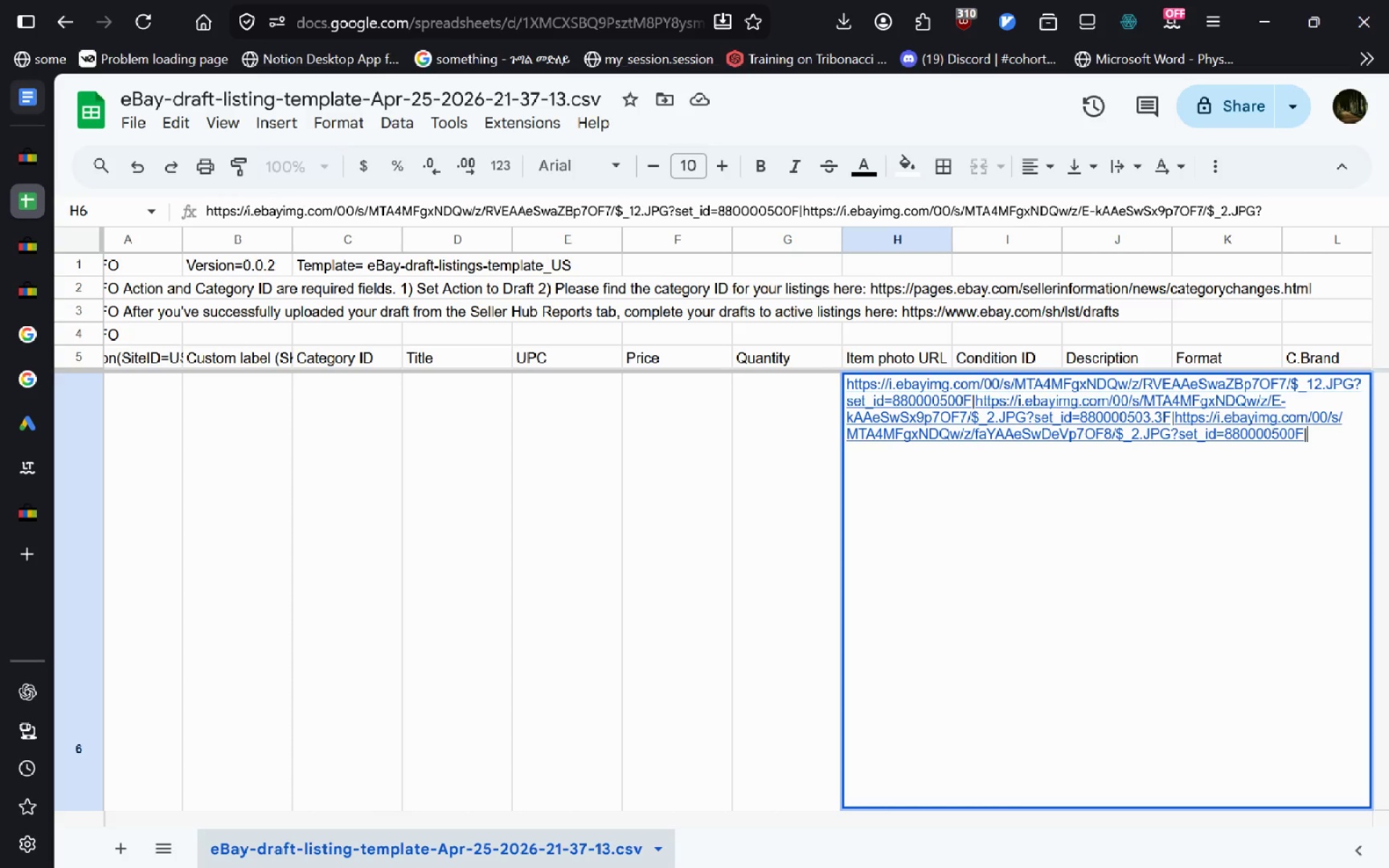 
key(Control+V)
 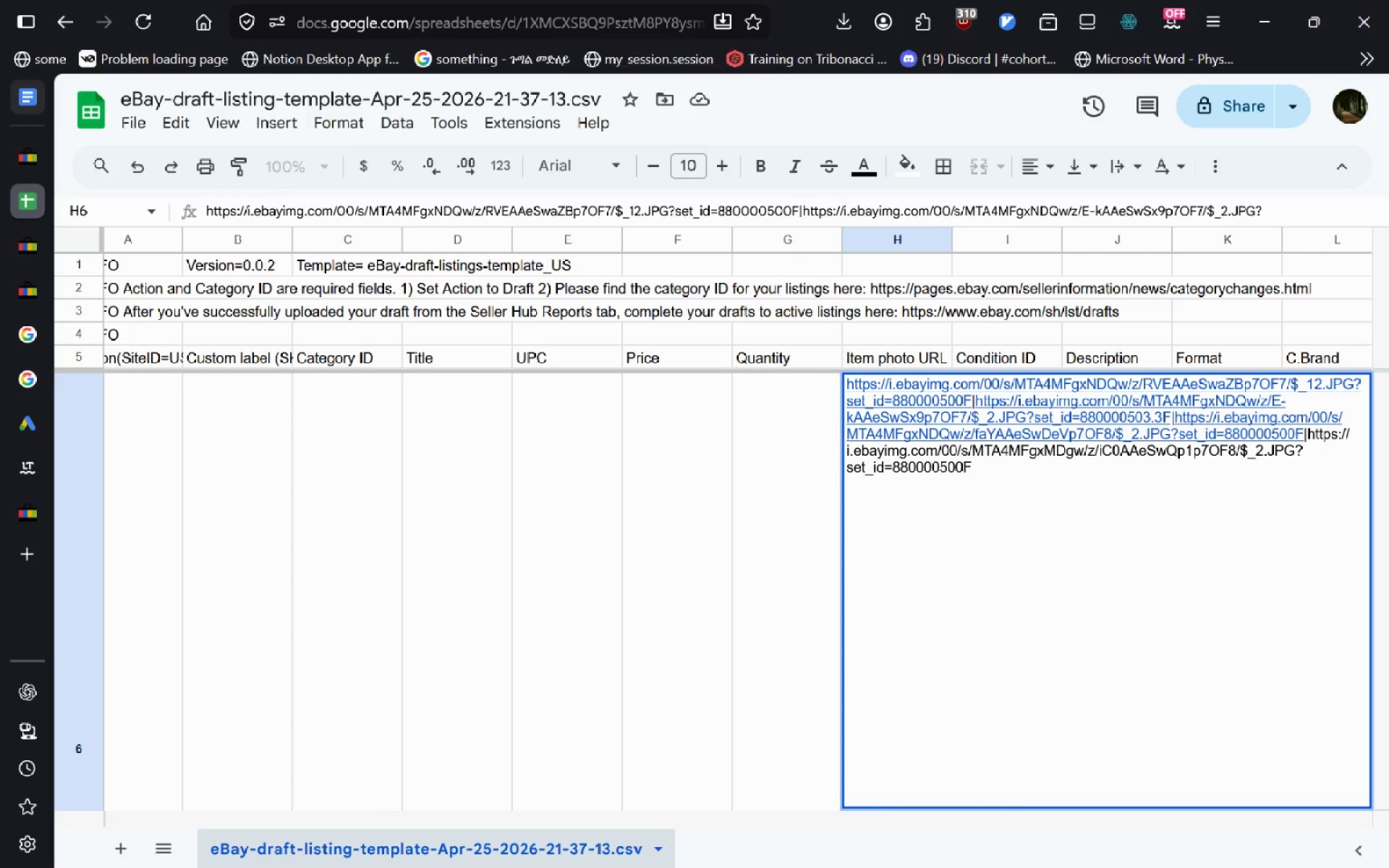 
key(Enter)
 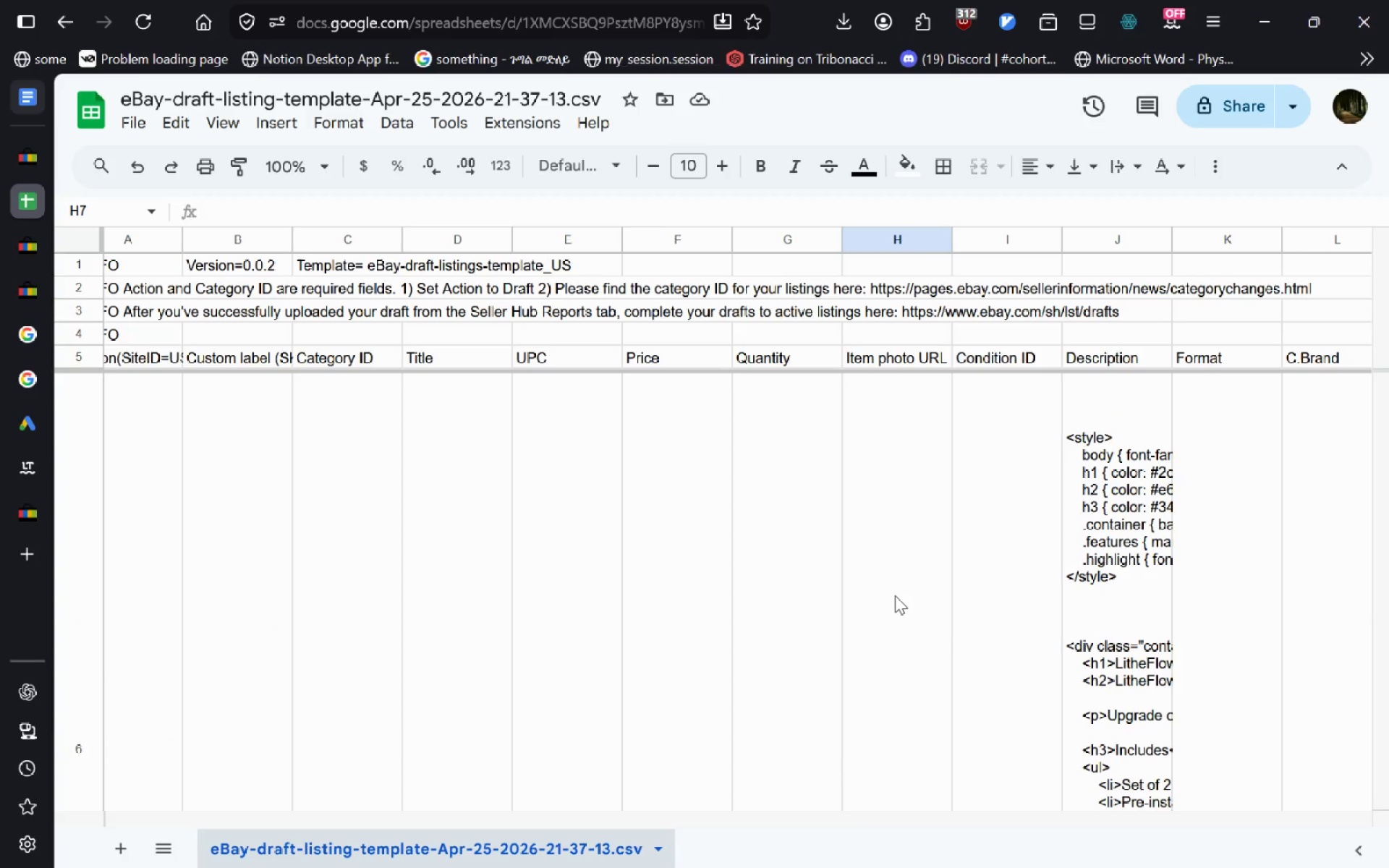 
wait(11.67)
 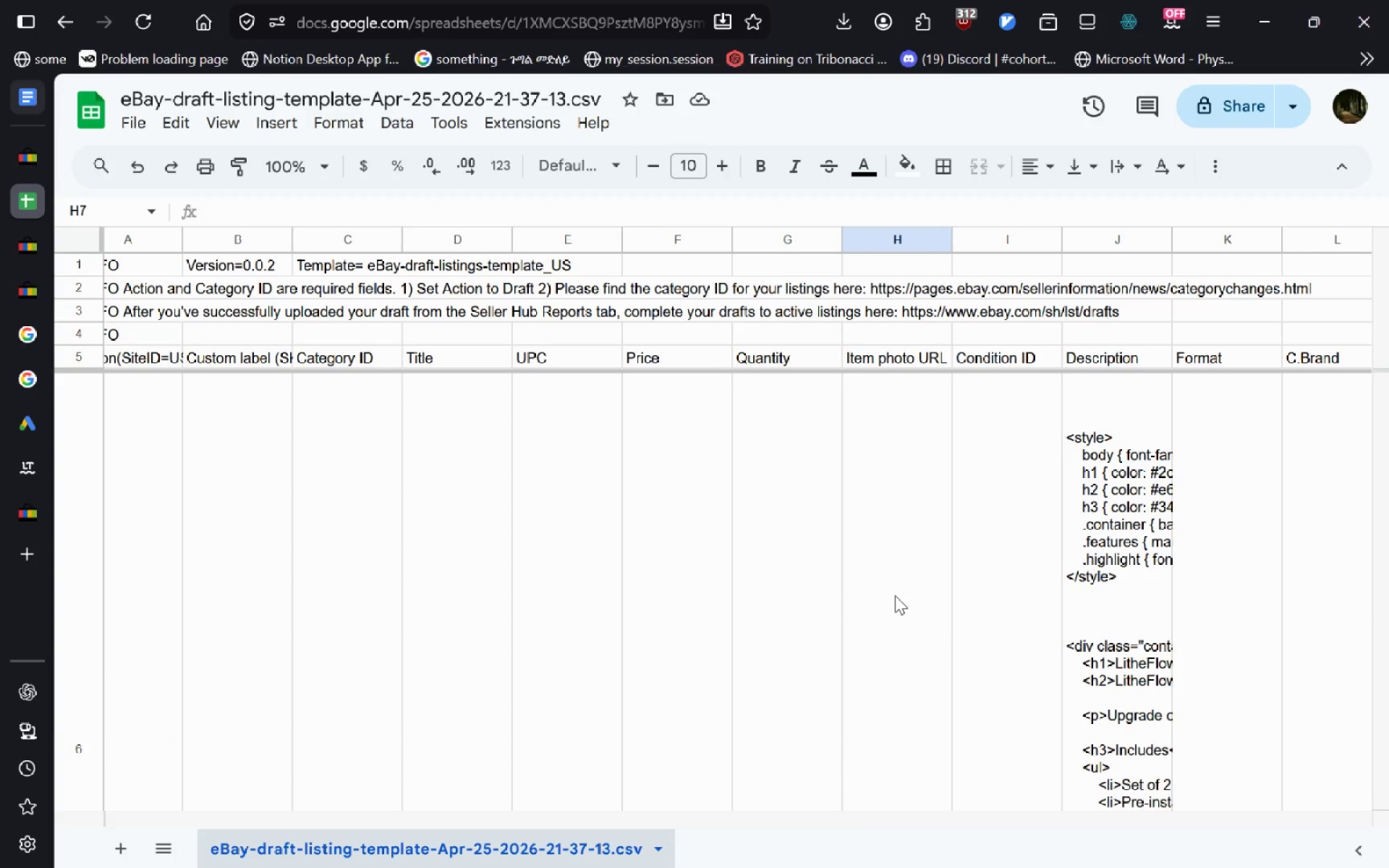 
double_click([892, 559])
 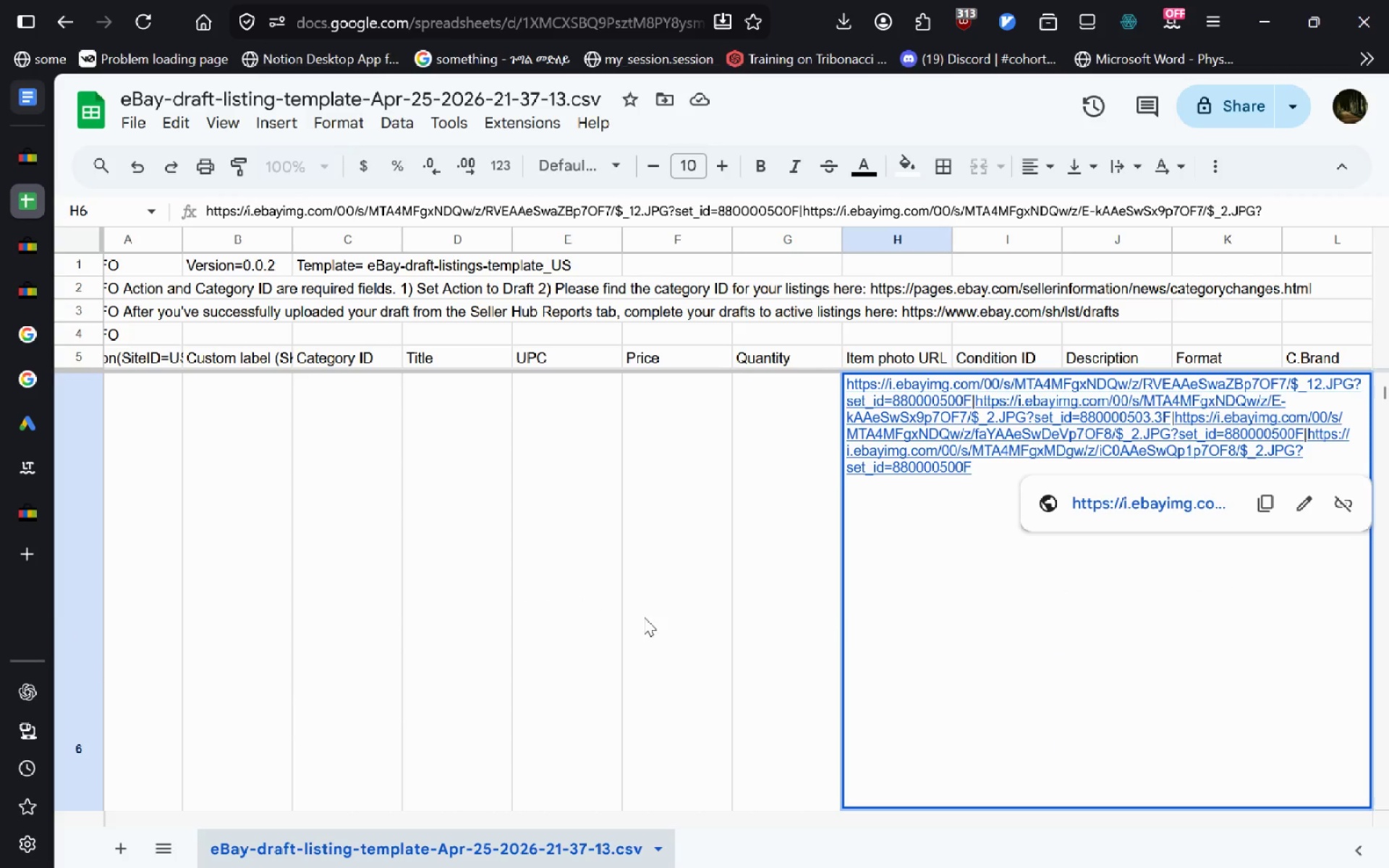 
left_click([644, 613])
 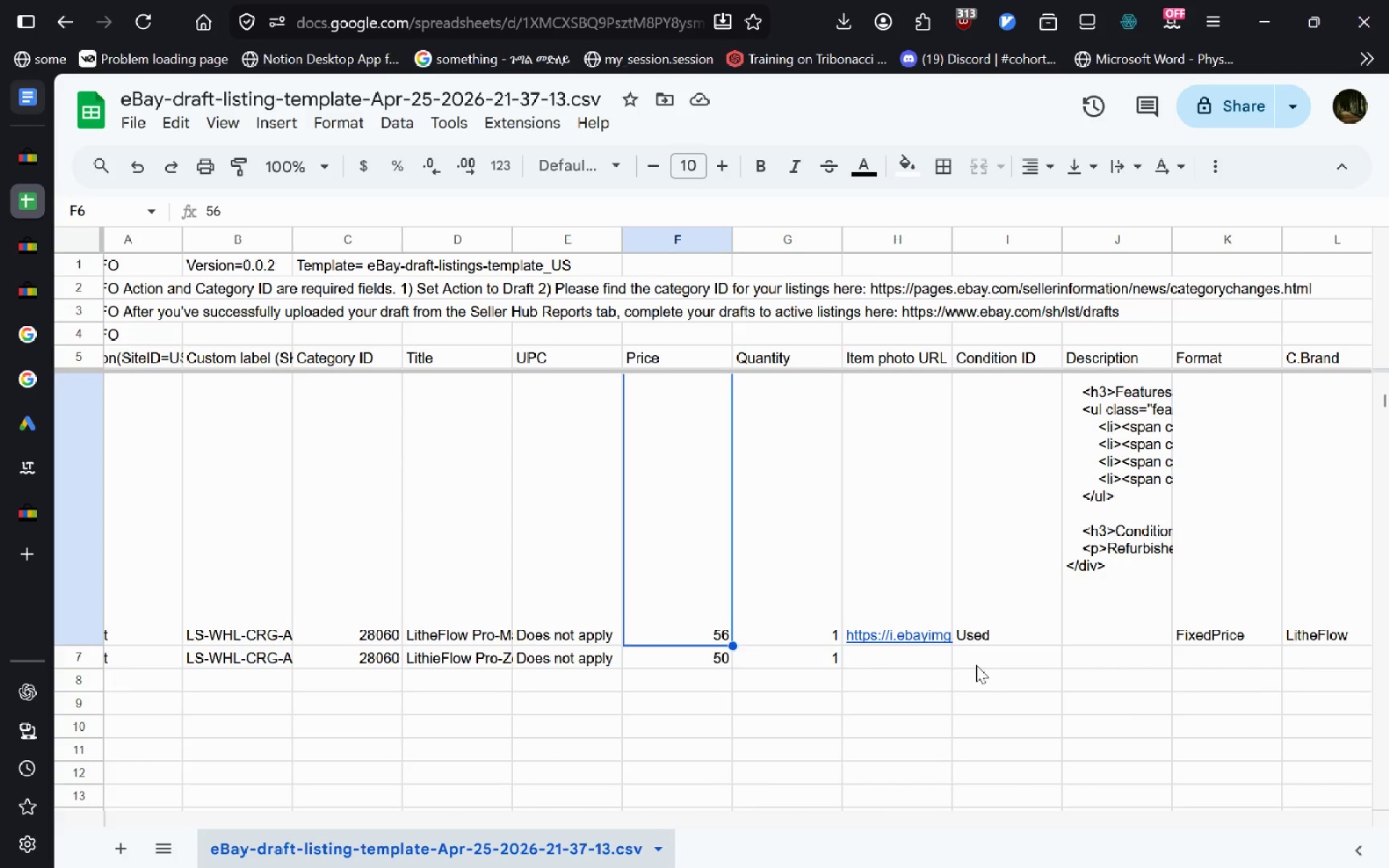 
double_click([976, 665])
 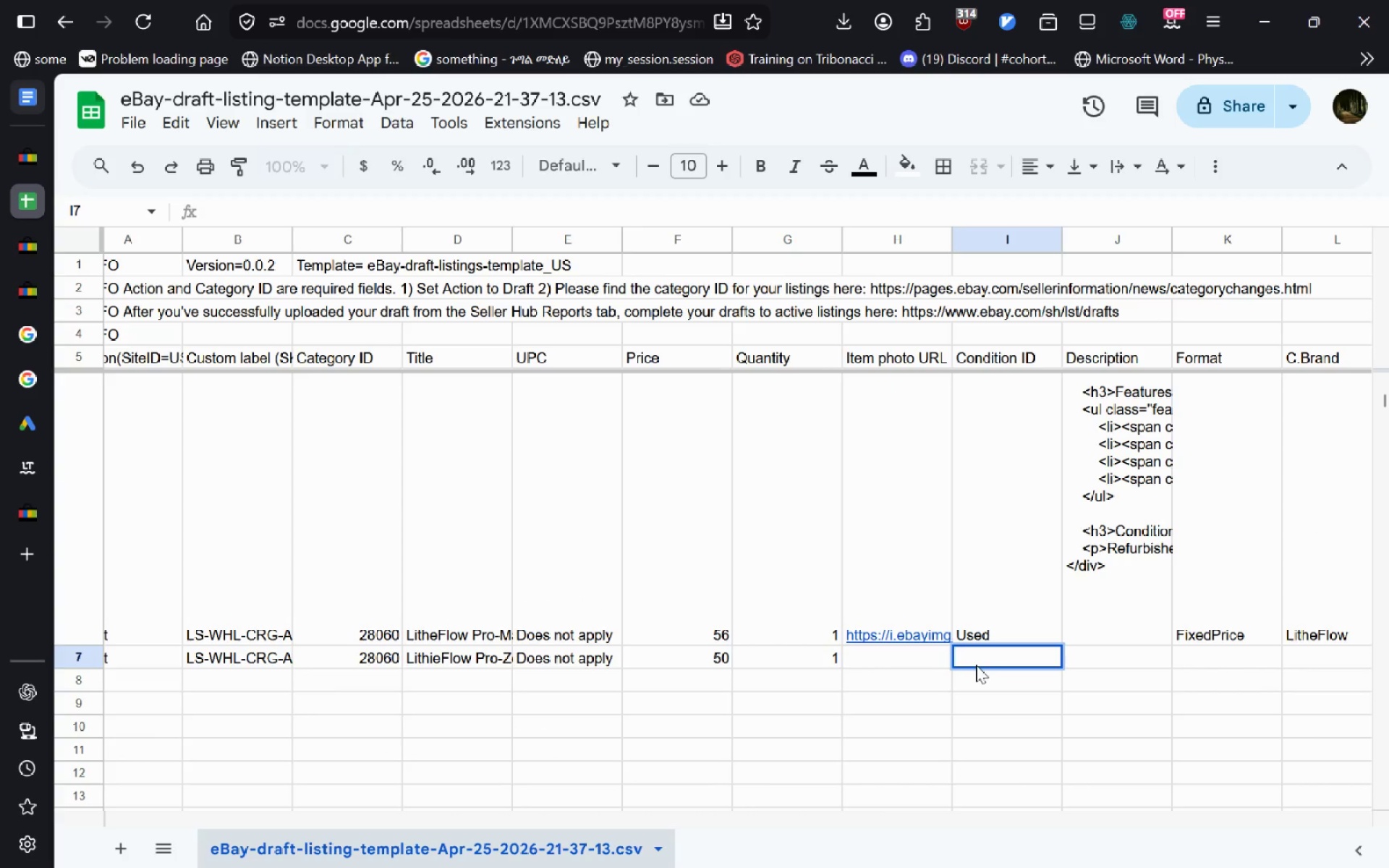 
type(Used)
 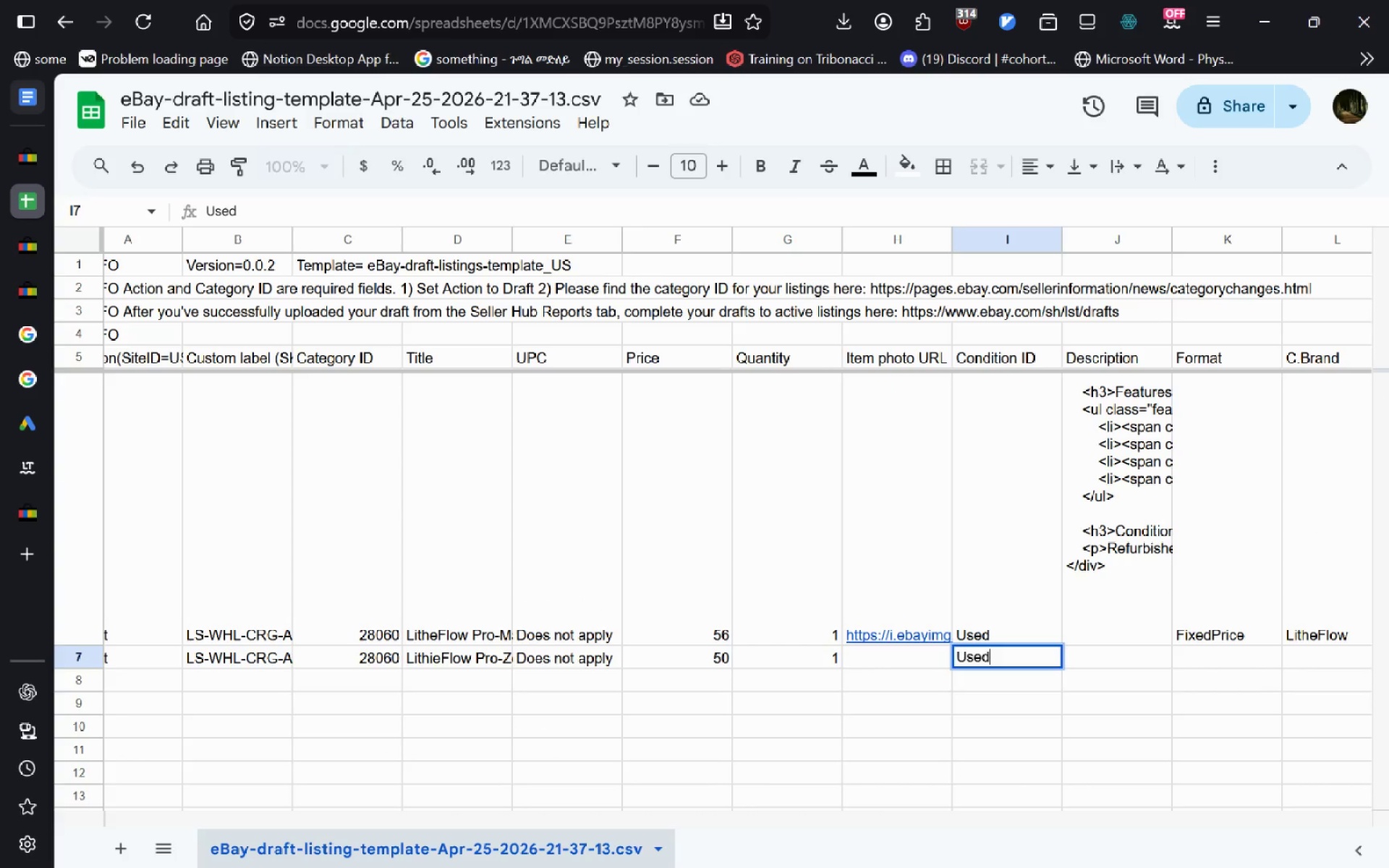 
key(Enter)
 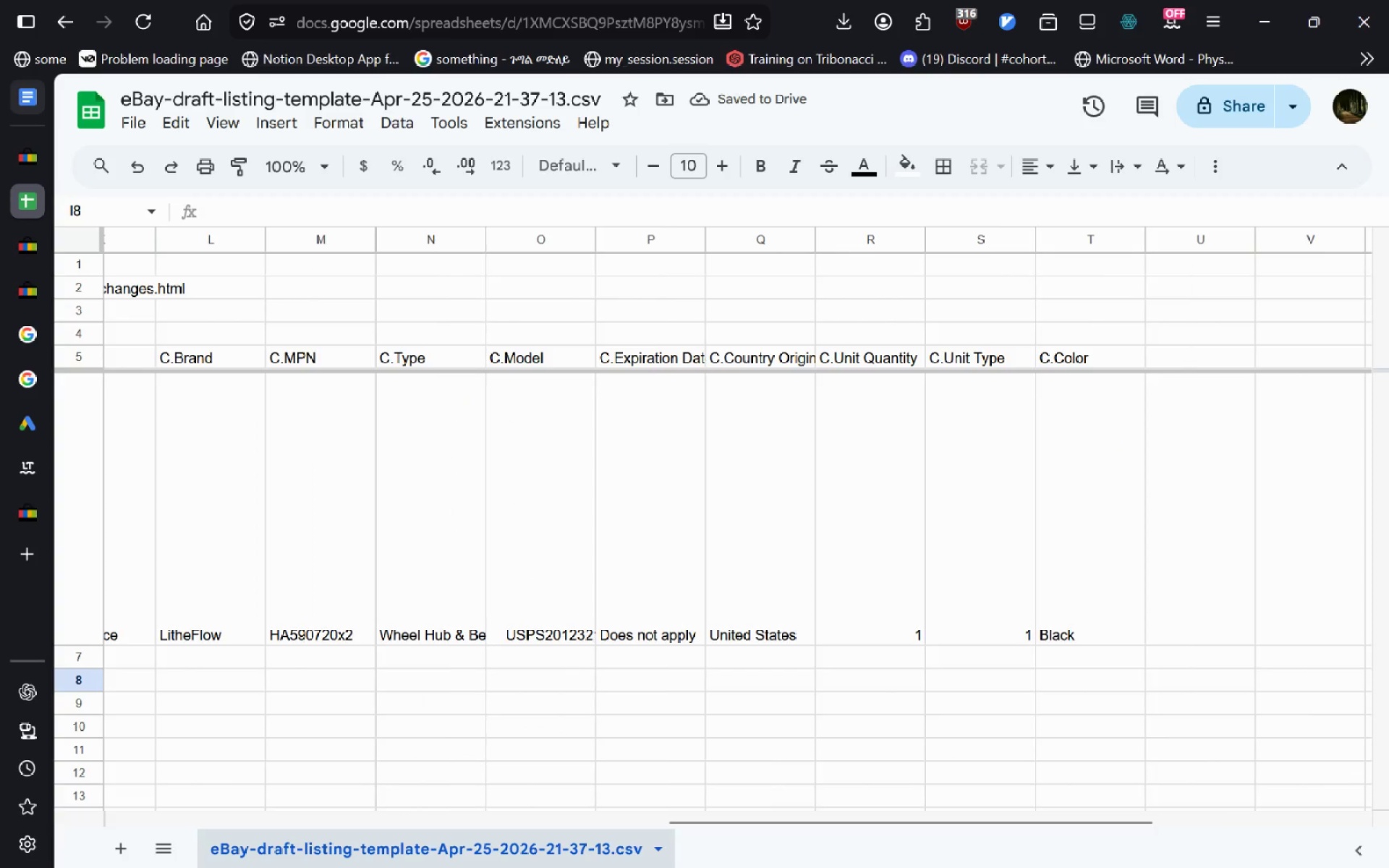 
wait(5.72)
 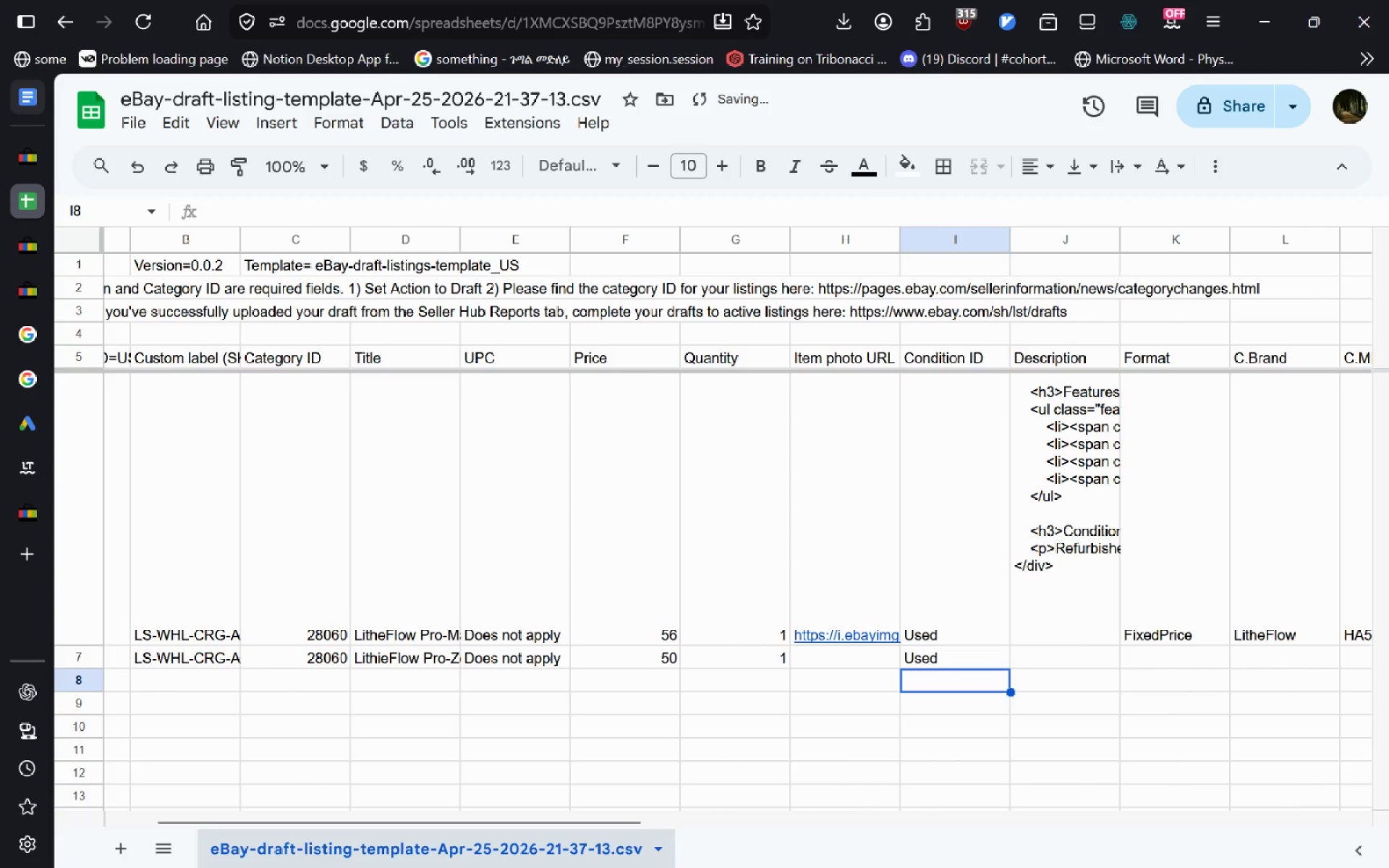 
left_click([1057, 351])
 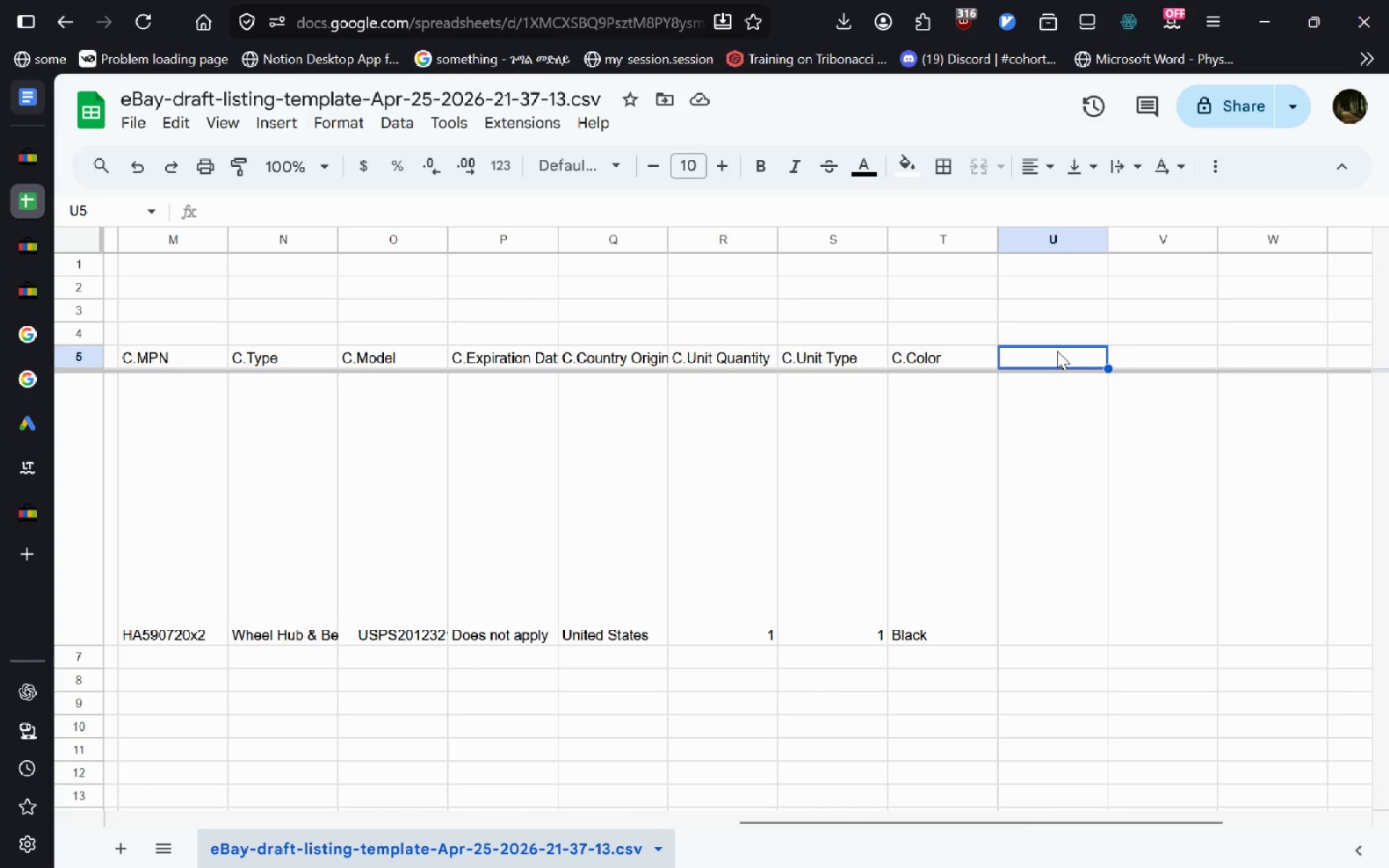 
type(C.sell)
 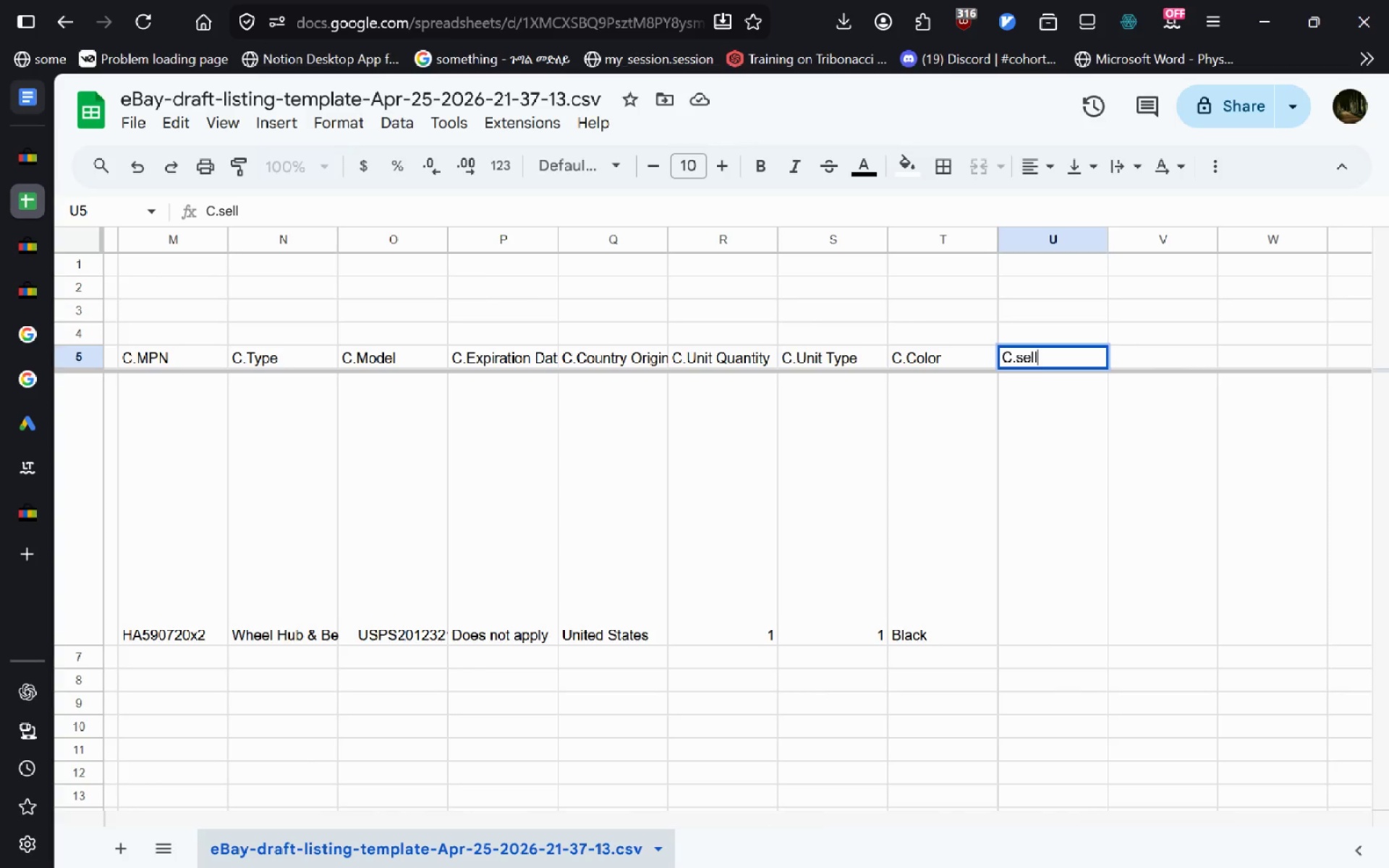 
key(Control+ControlLeft)
 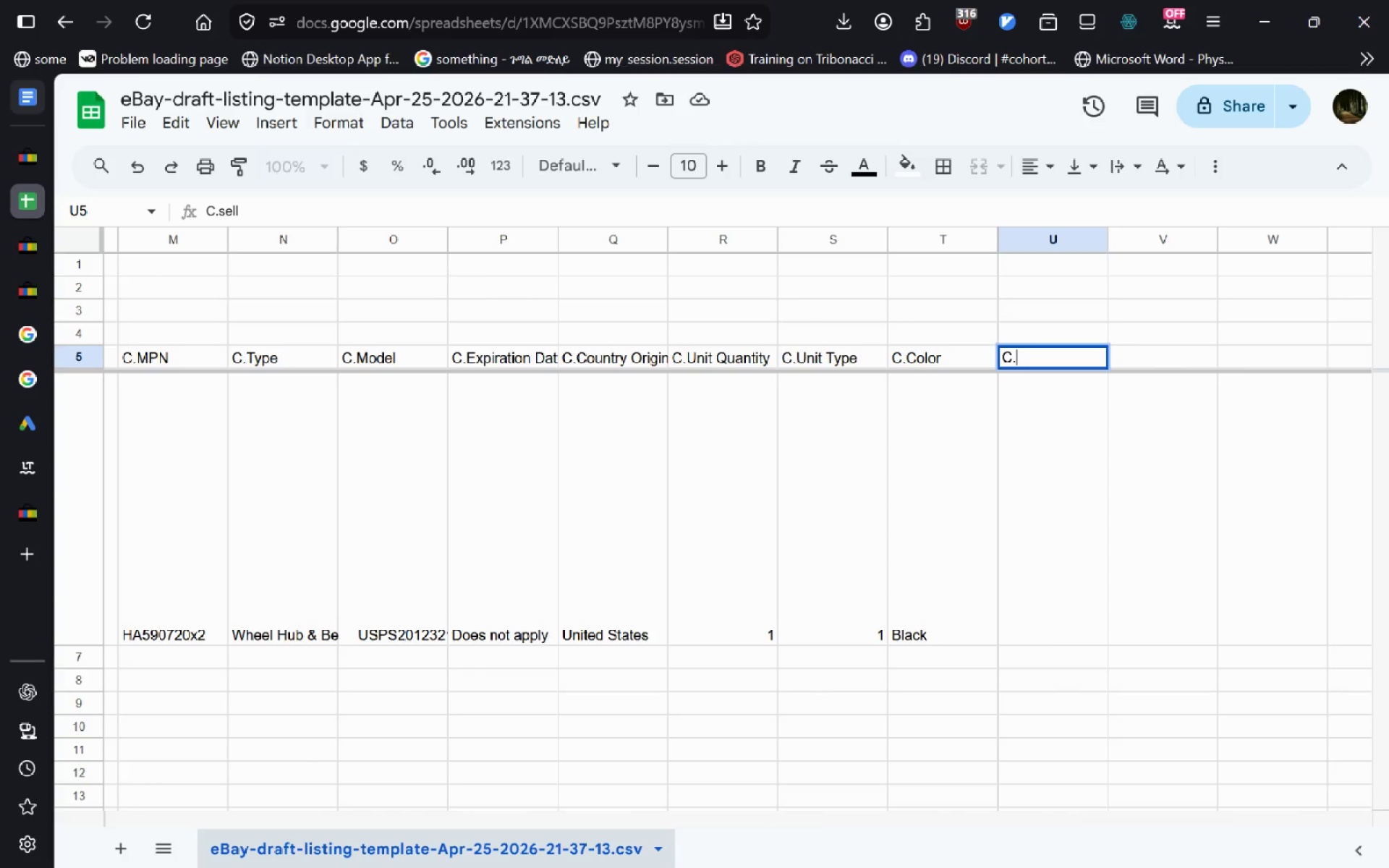 
key(Control+Backspace)
 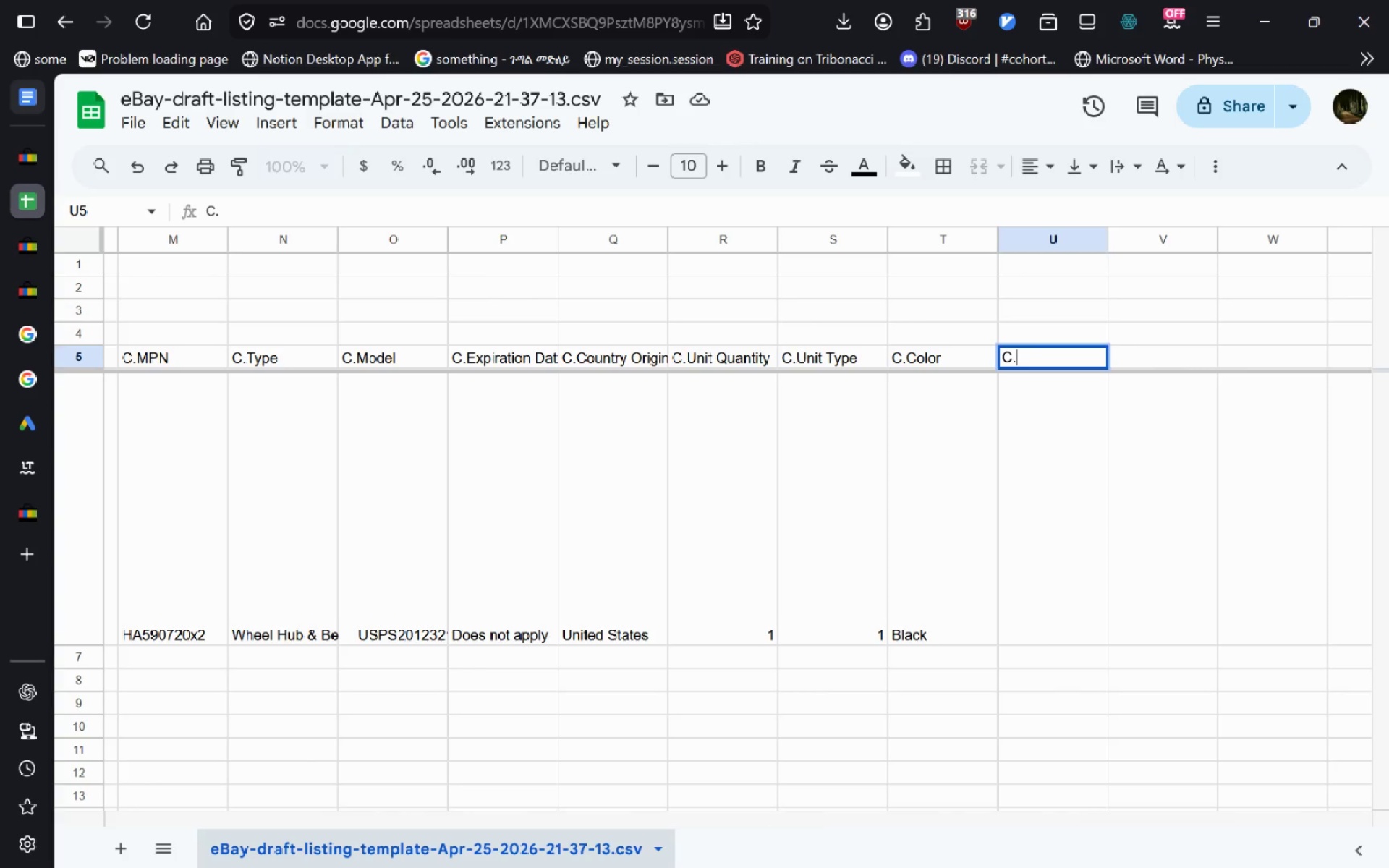 
type(Sellers n)
key(Backspace)
type(Note)
 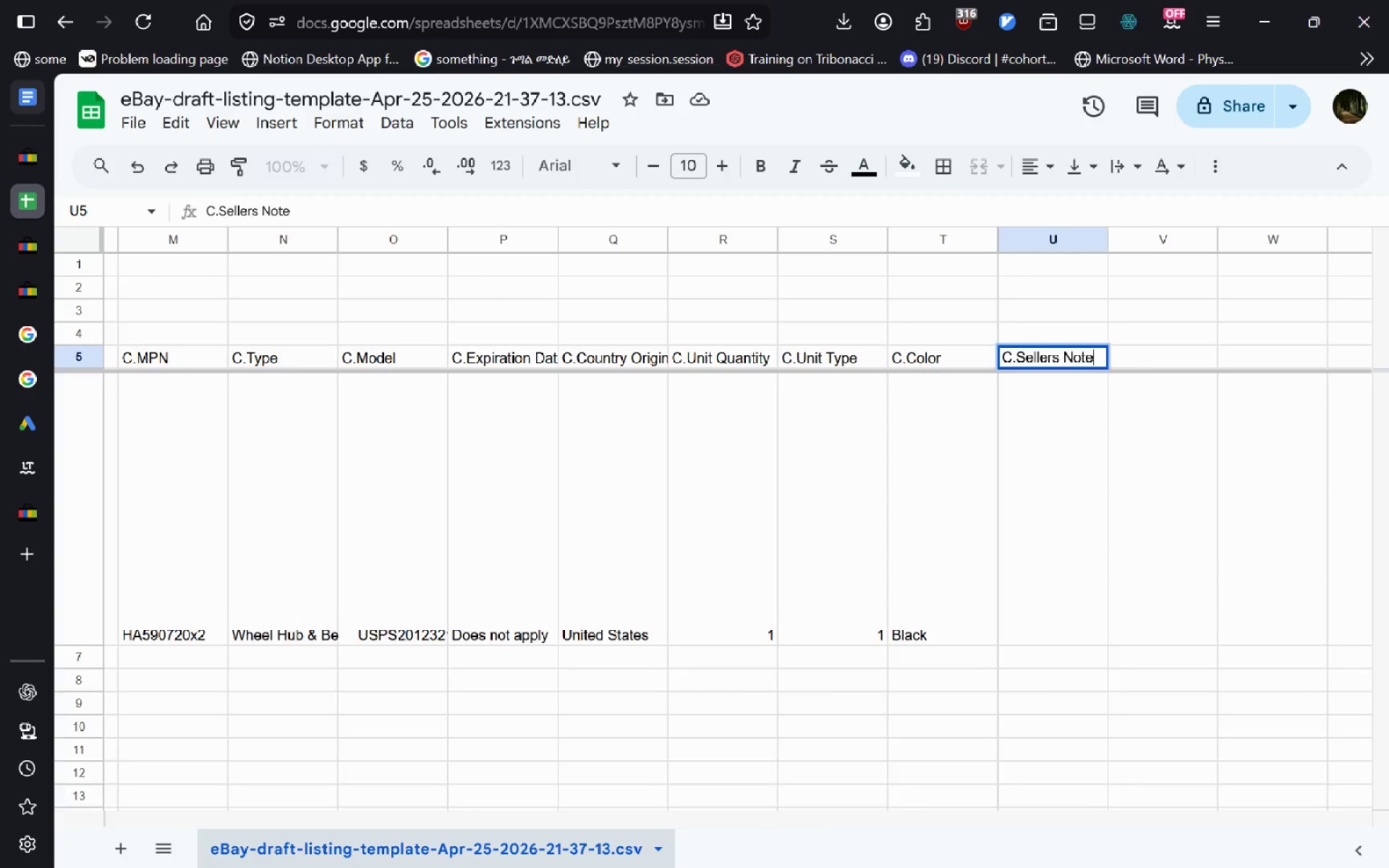 
key(Enter)
 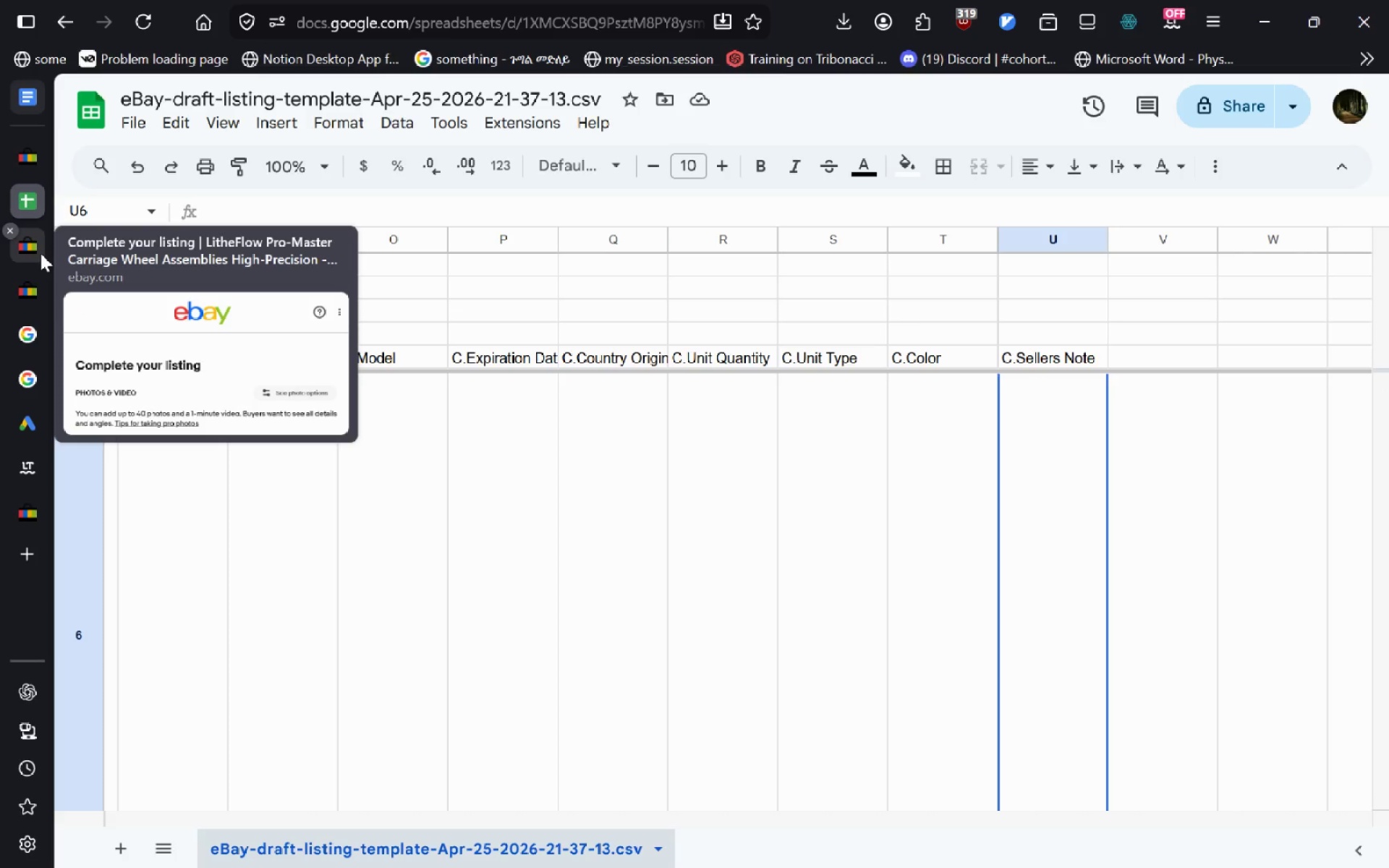 
wait(10.42)
 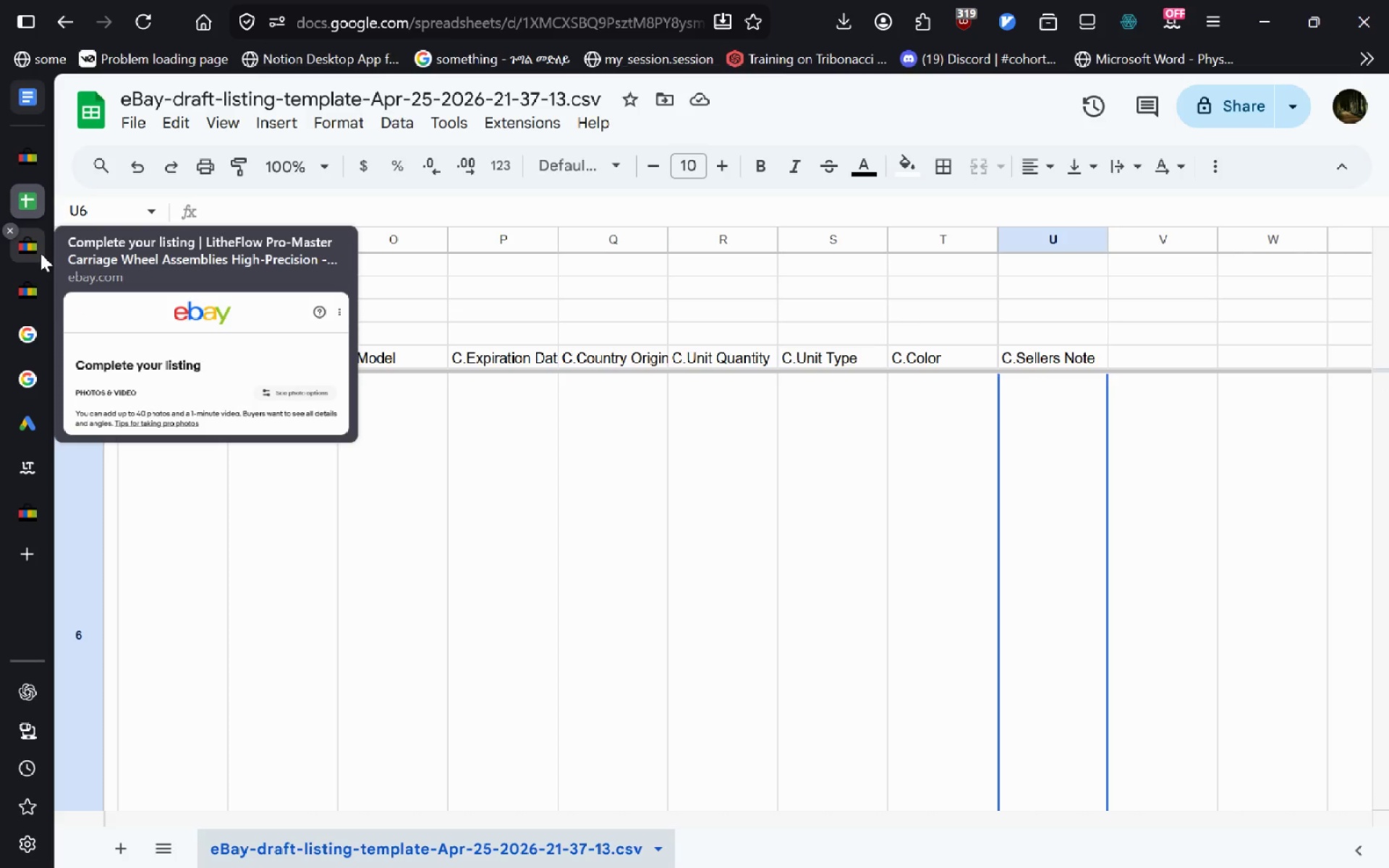 
left_click([41, 253])
 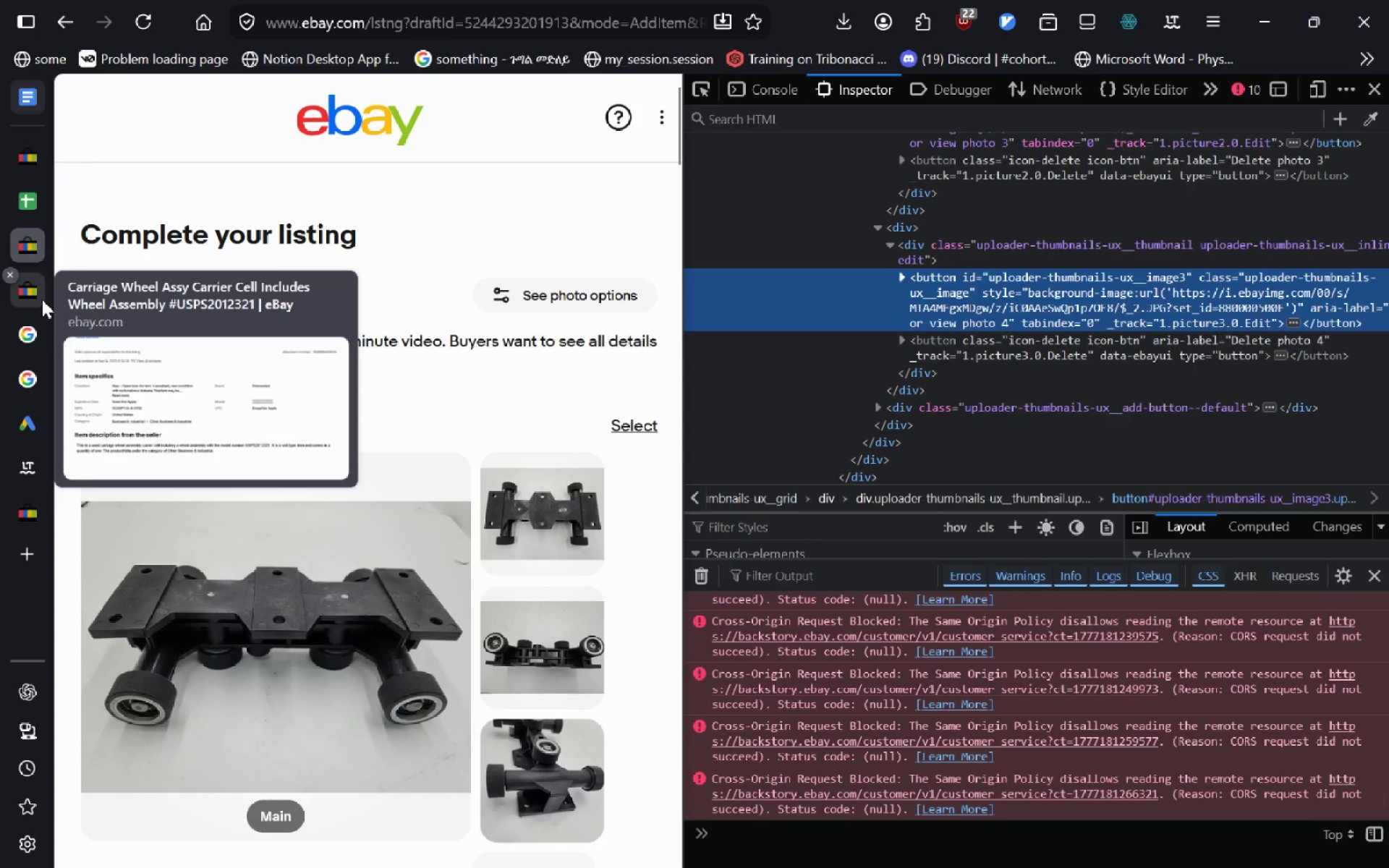 
wait(8.12)
 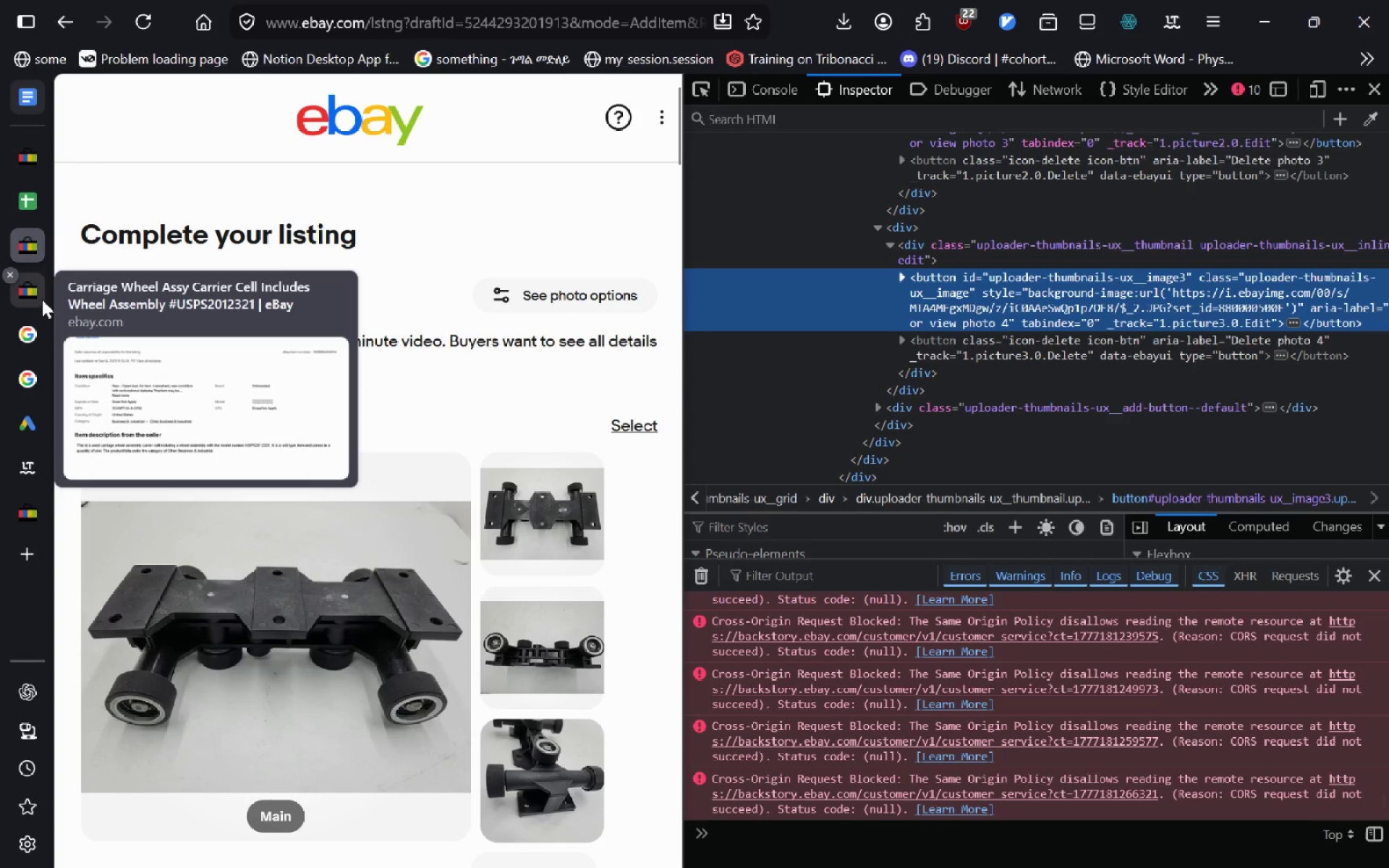 
left_click([42, 299])
 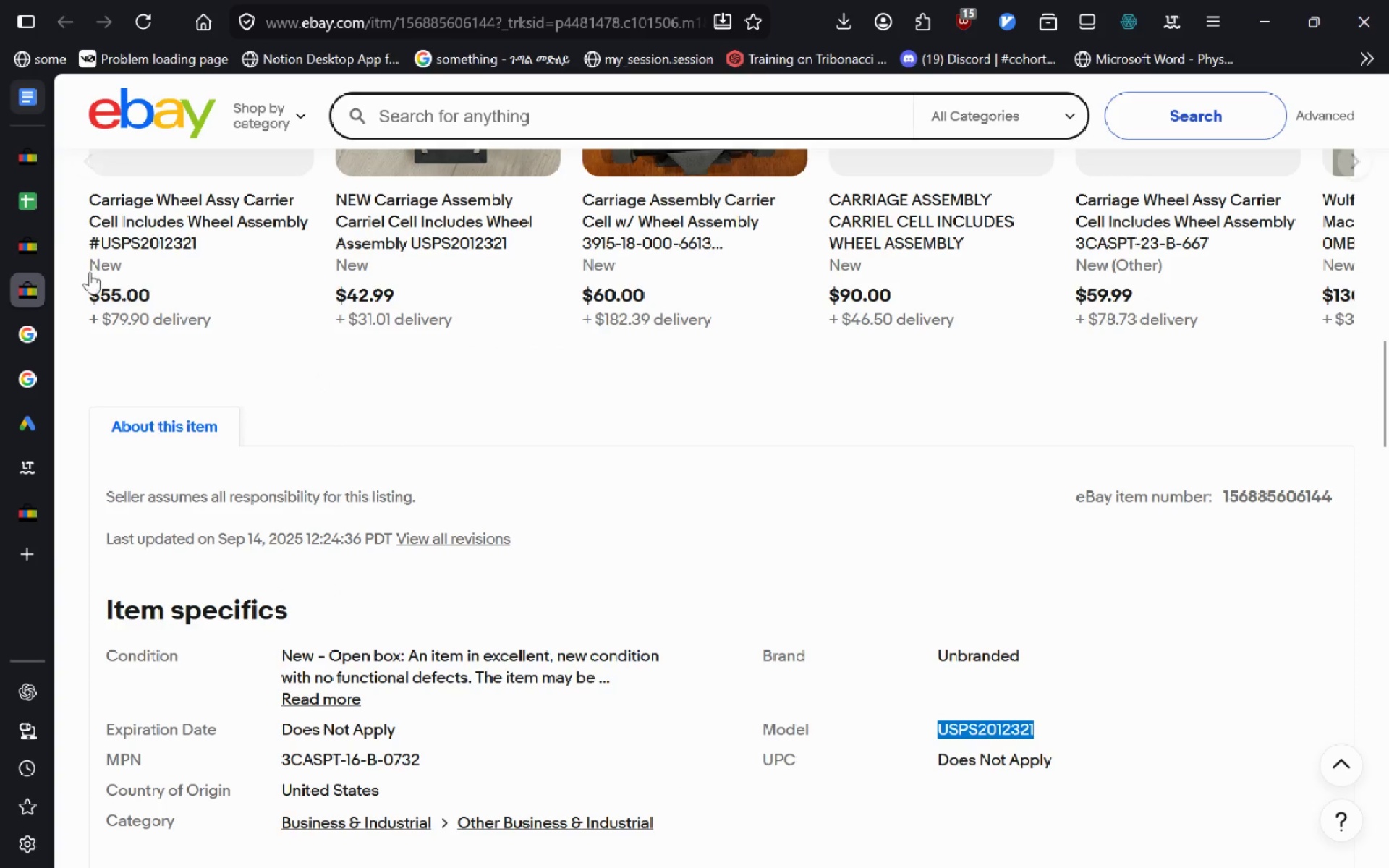 
left_click([25, 249])
 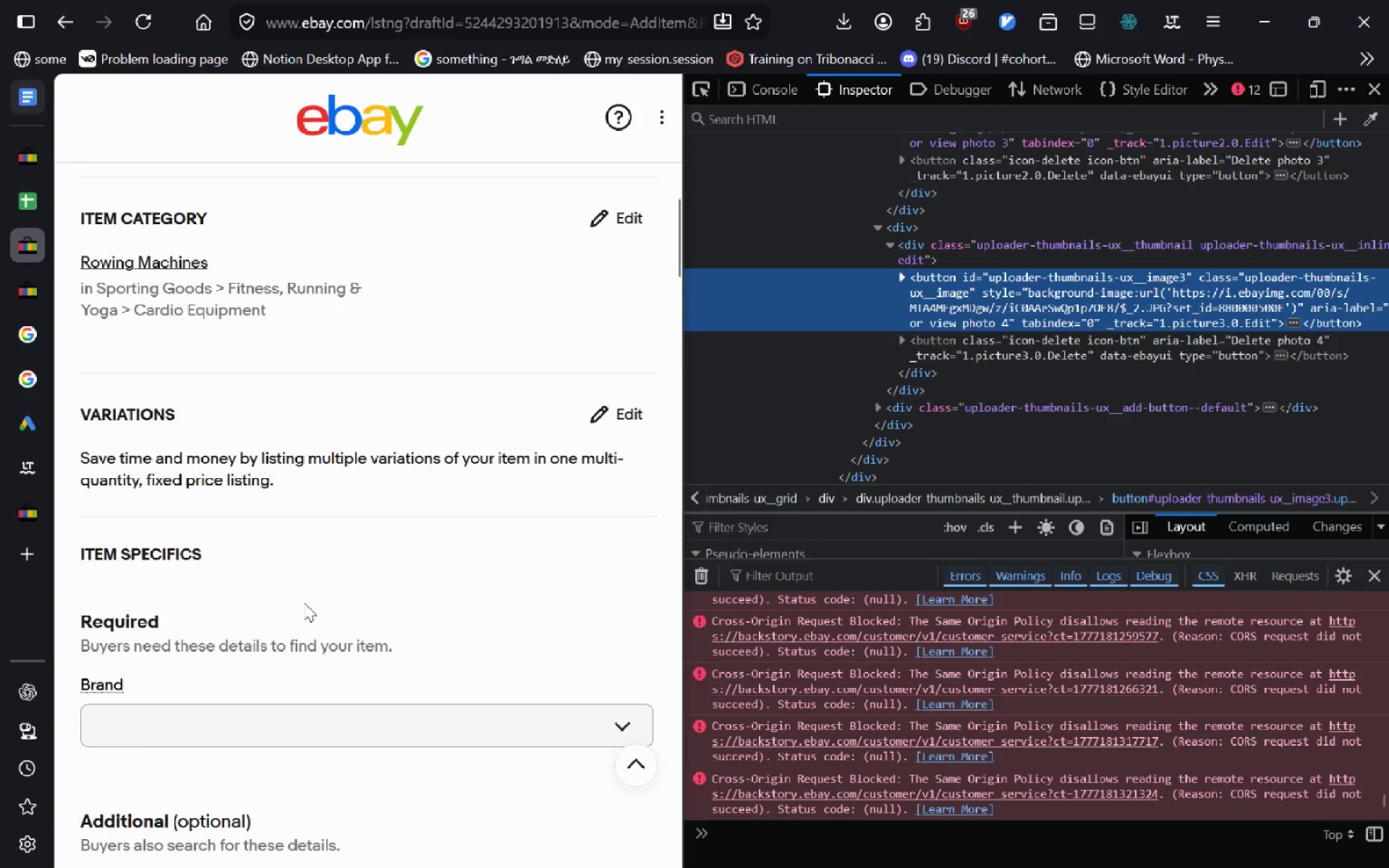 
wait(8.19)
 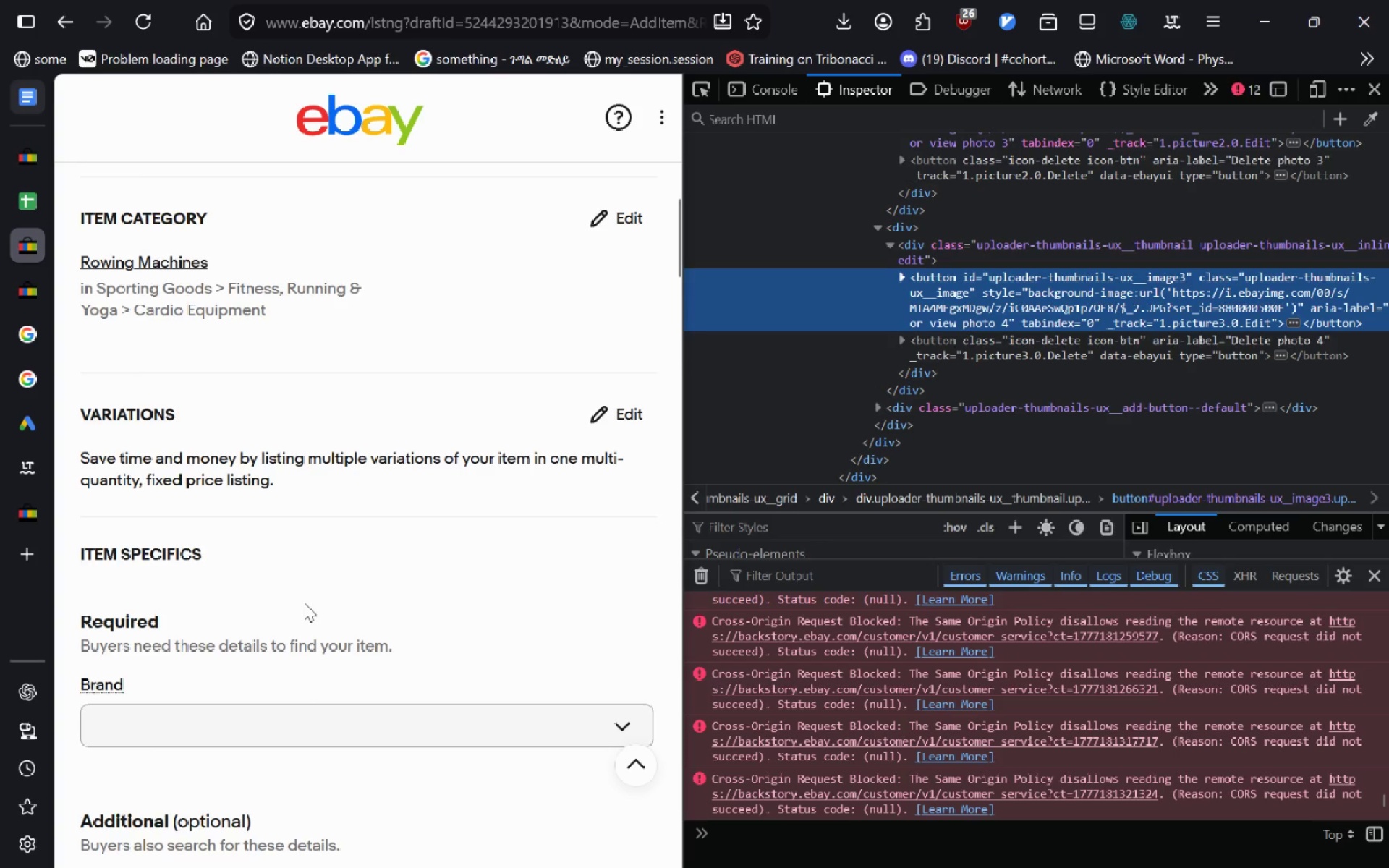 
left_click([374, 344])
 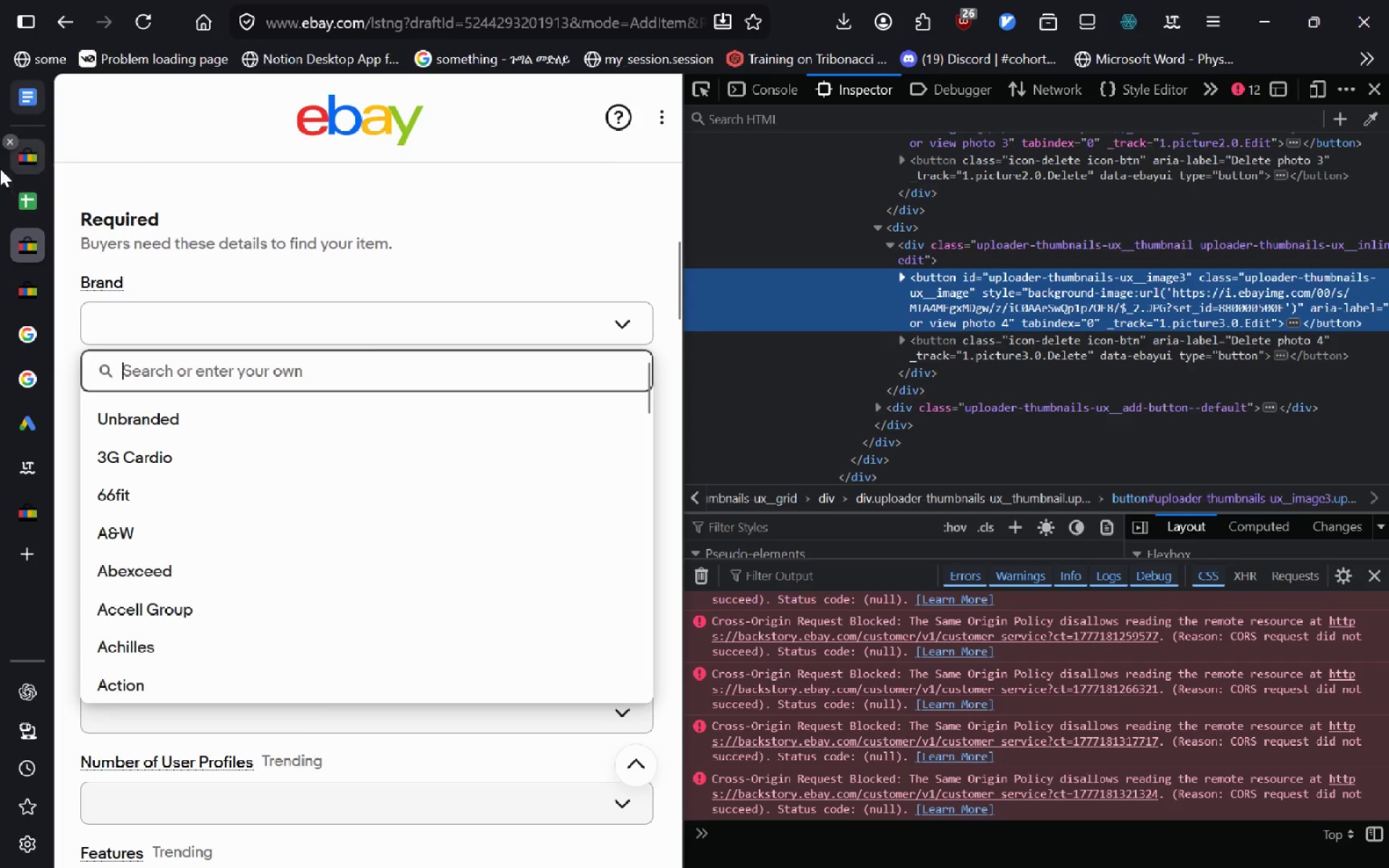 
left_click([34, 153])
 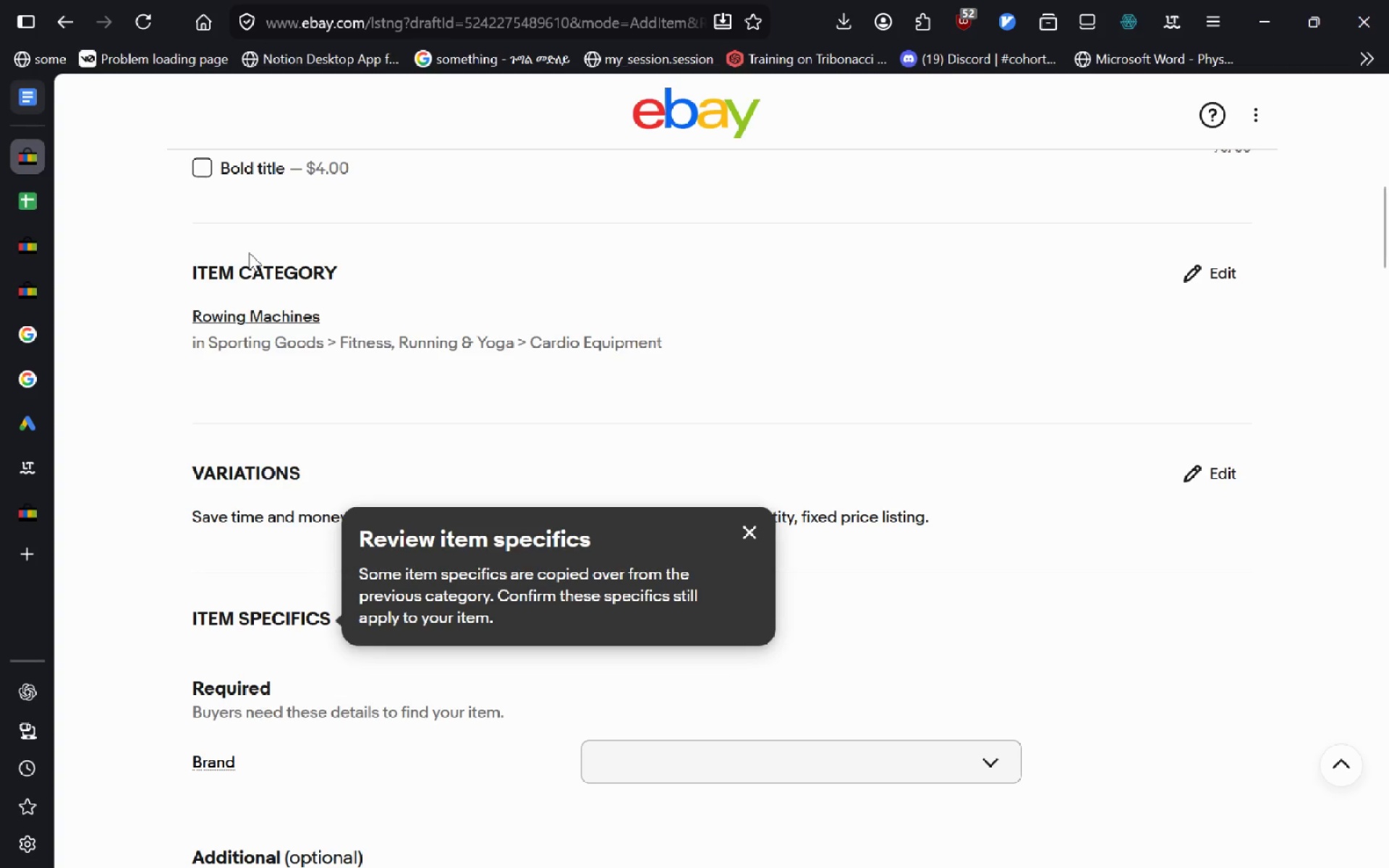 
left_click([249, 252])
 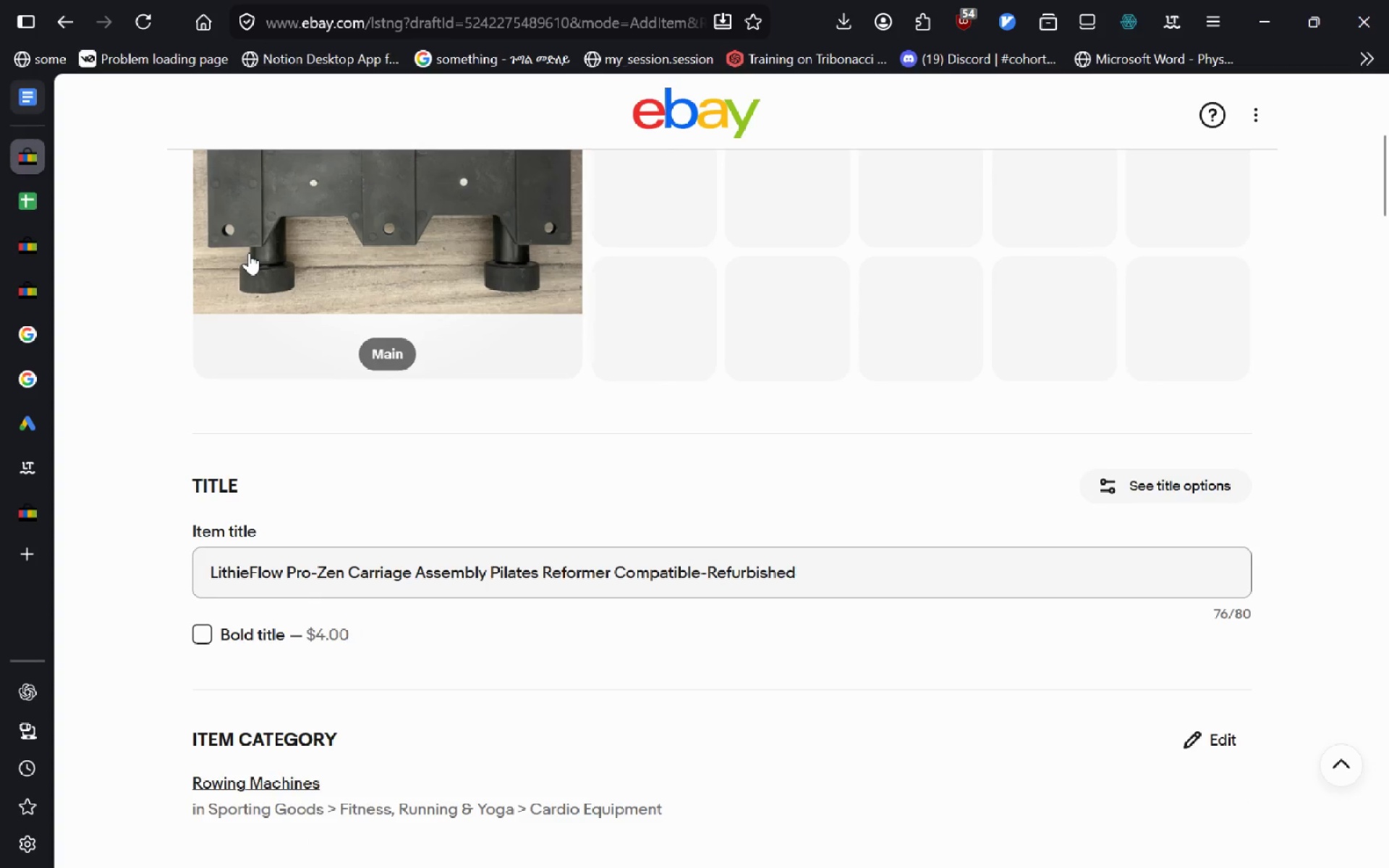 
left_click([24, 251])
 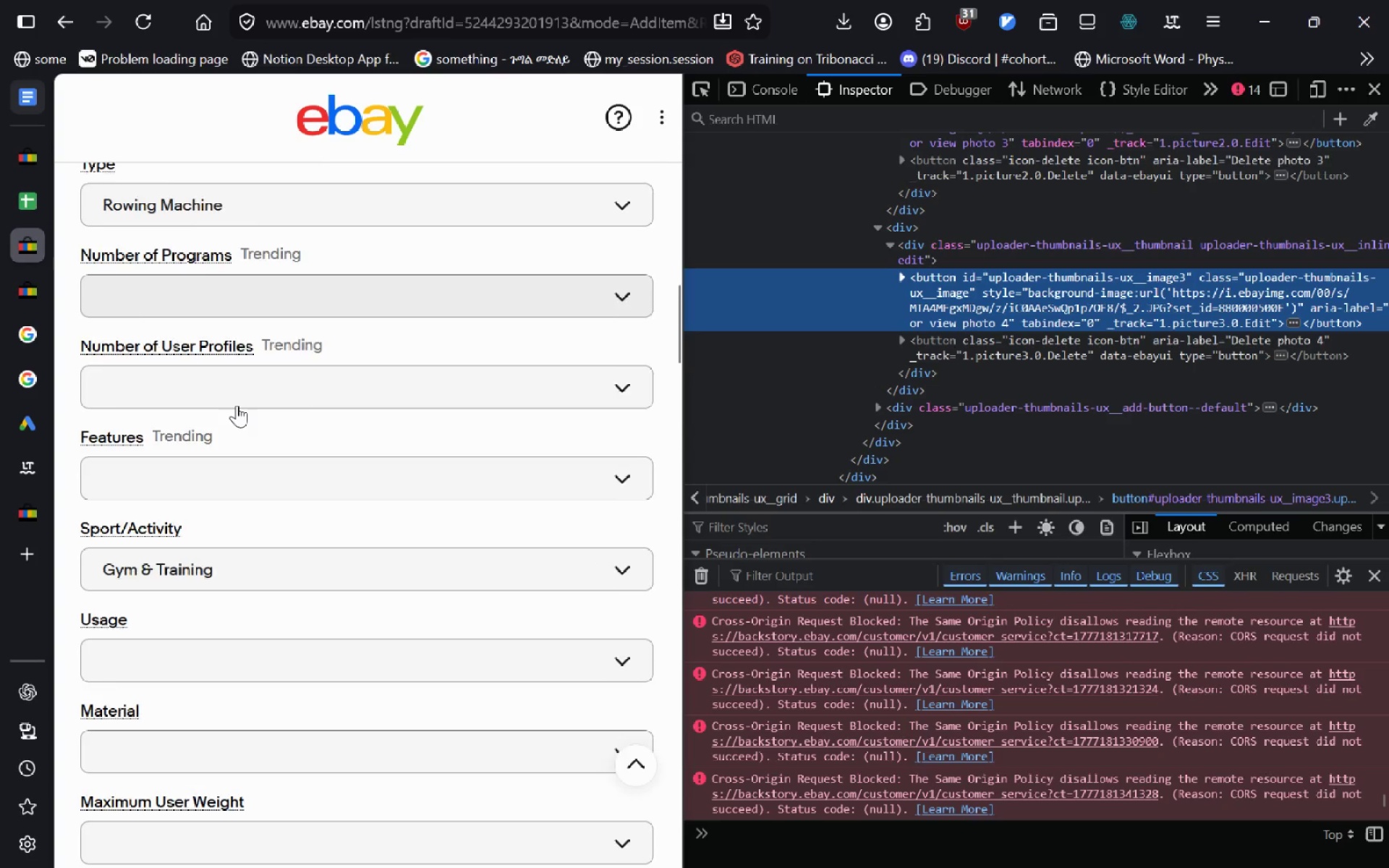 
wait(11.8)
 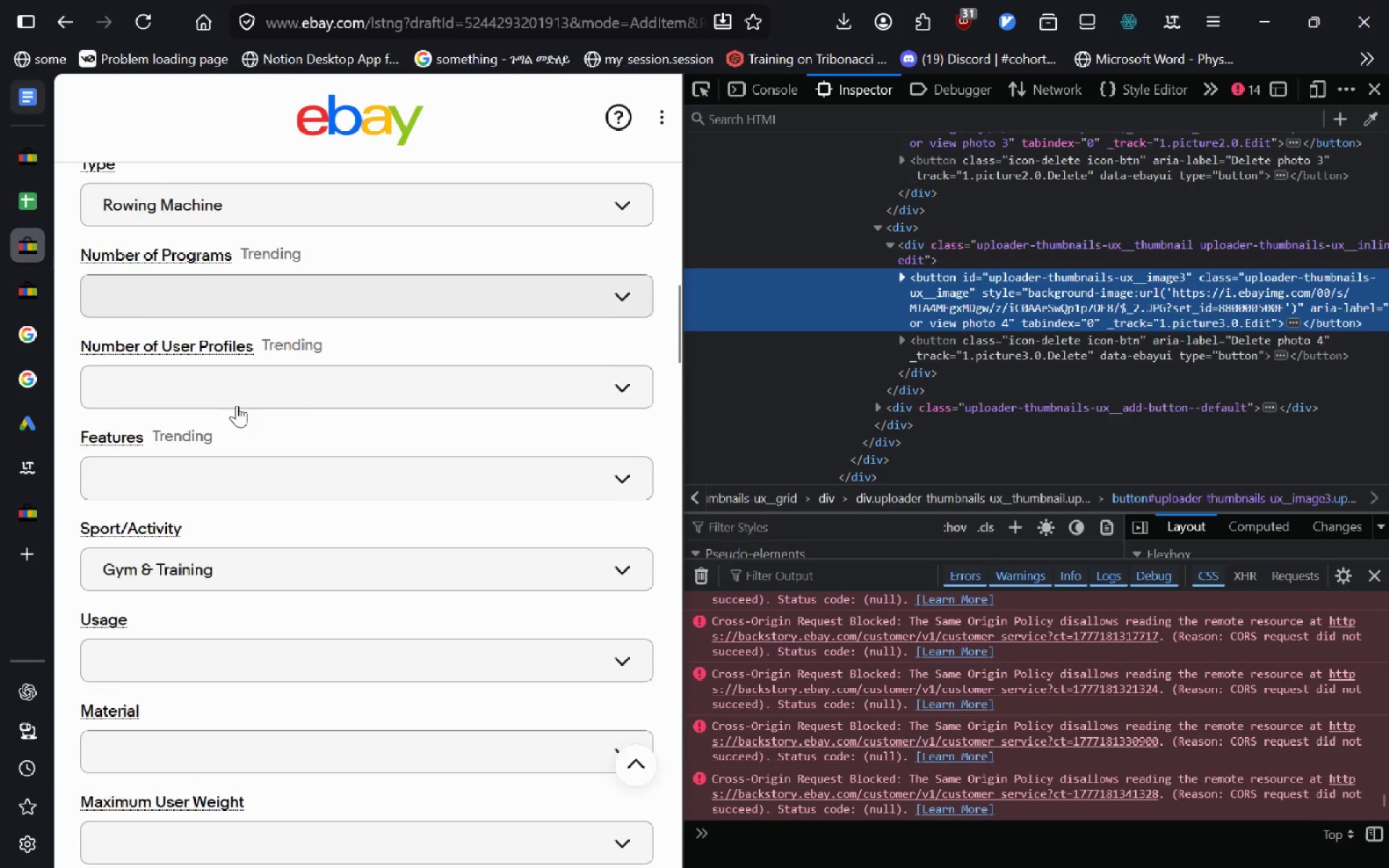 
left_click([237, 405])
 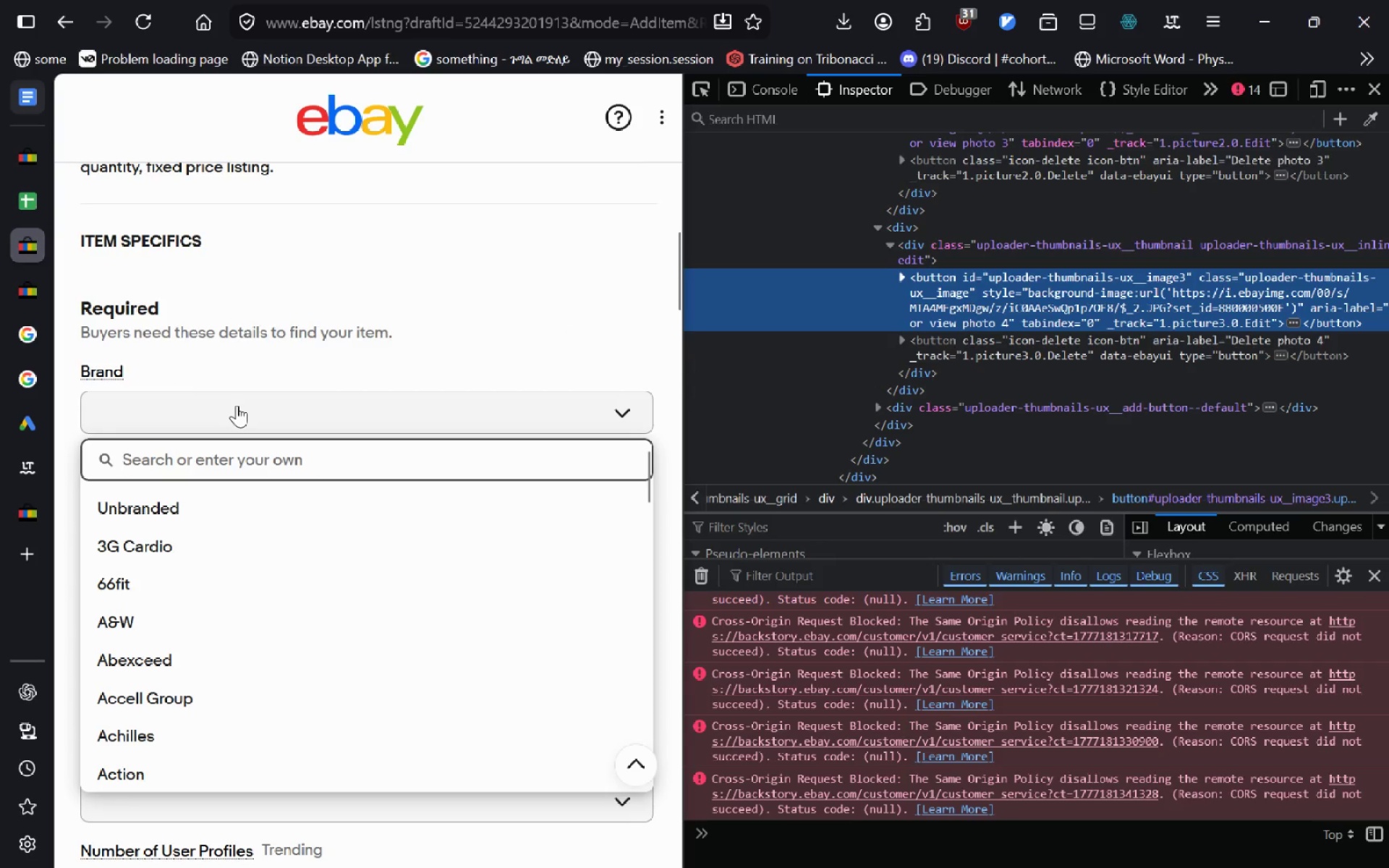 
type(Lithe)
 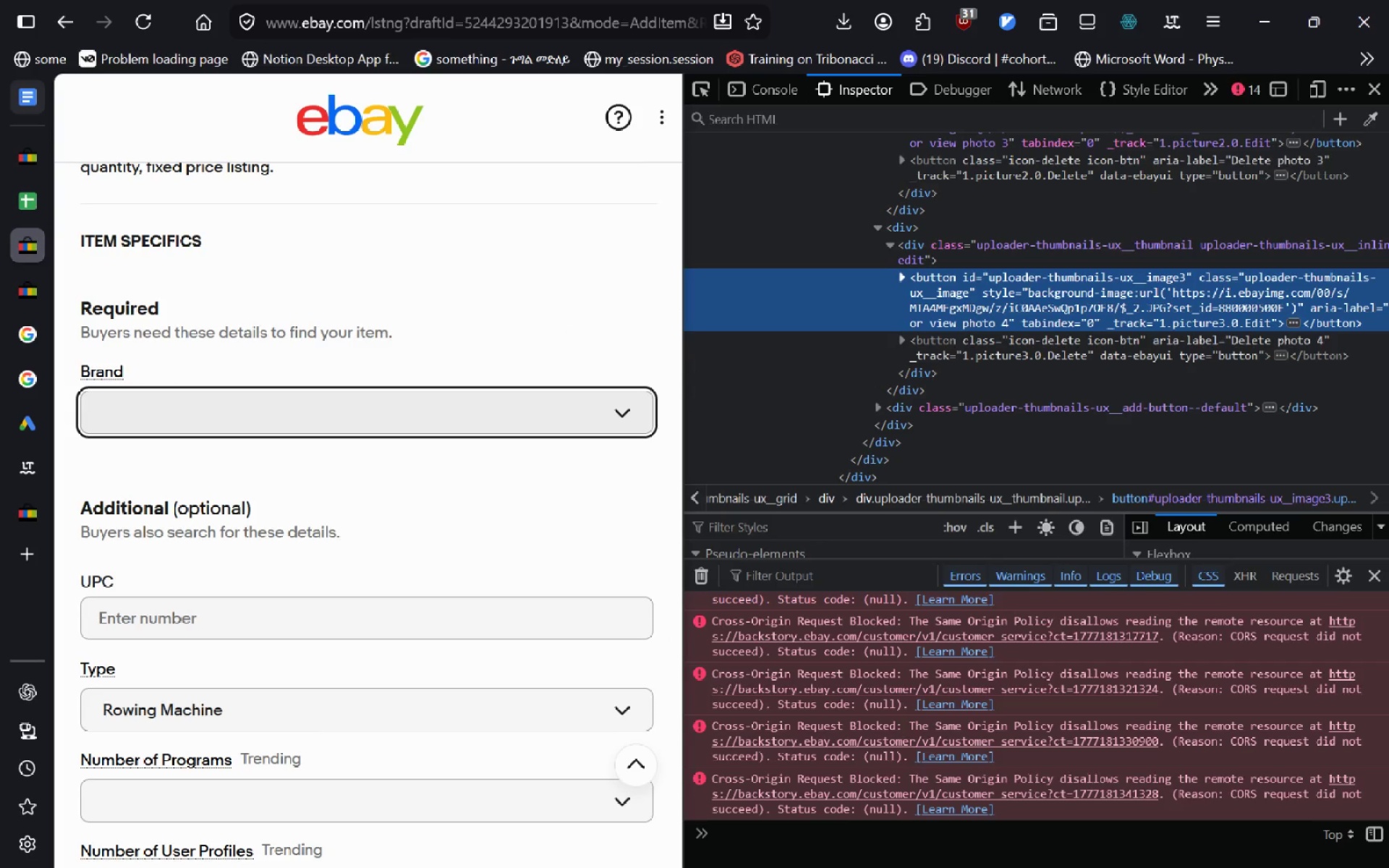 
key(Enter)
 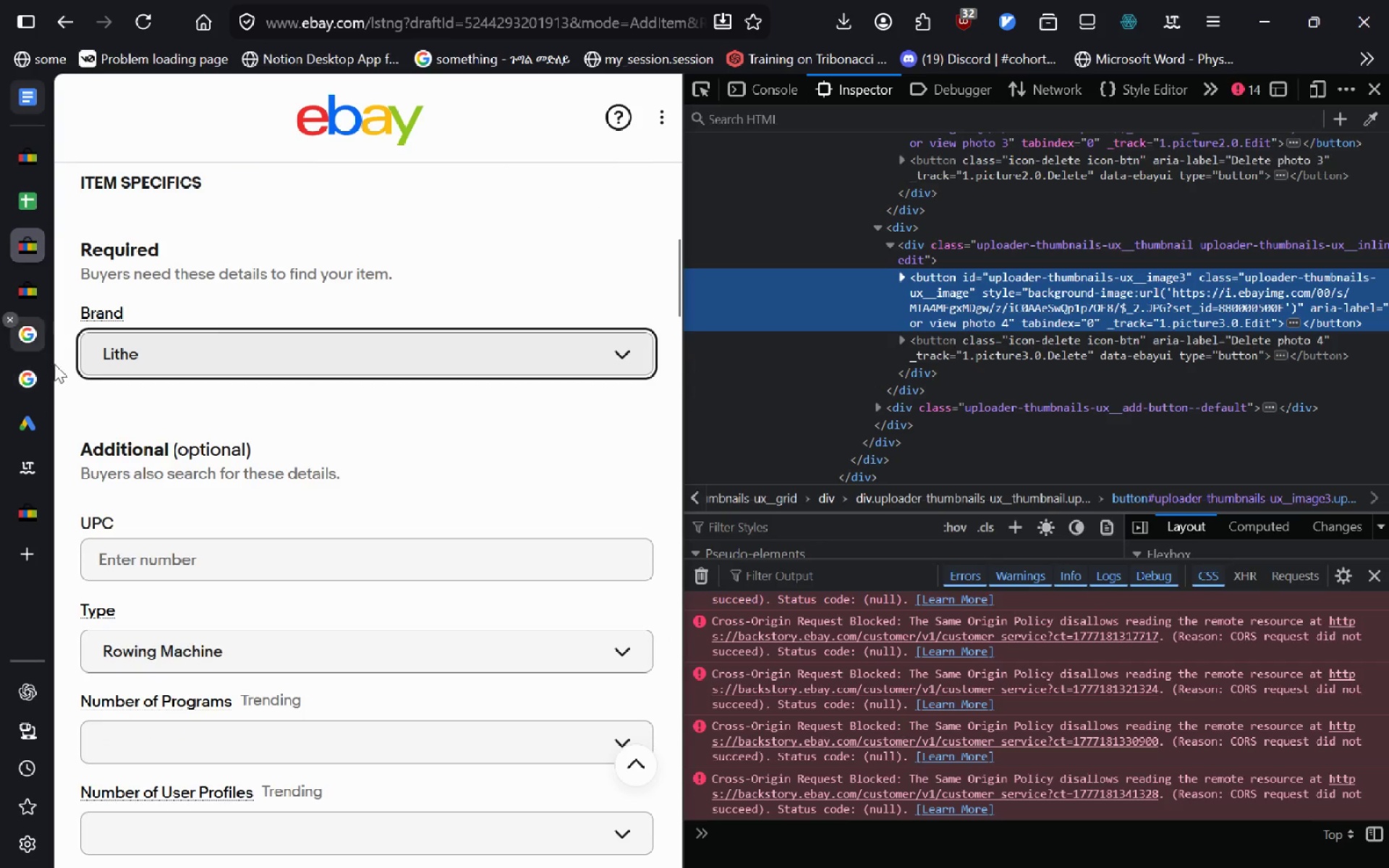 
double_click([195, 345])
 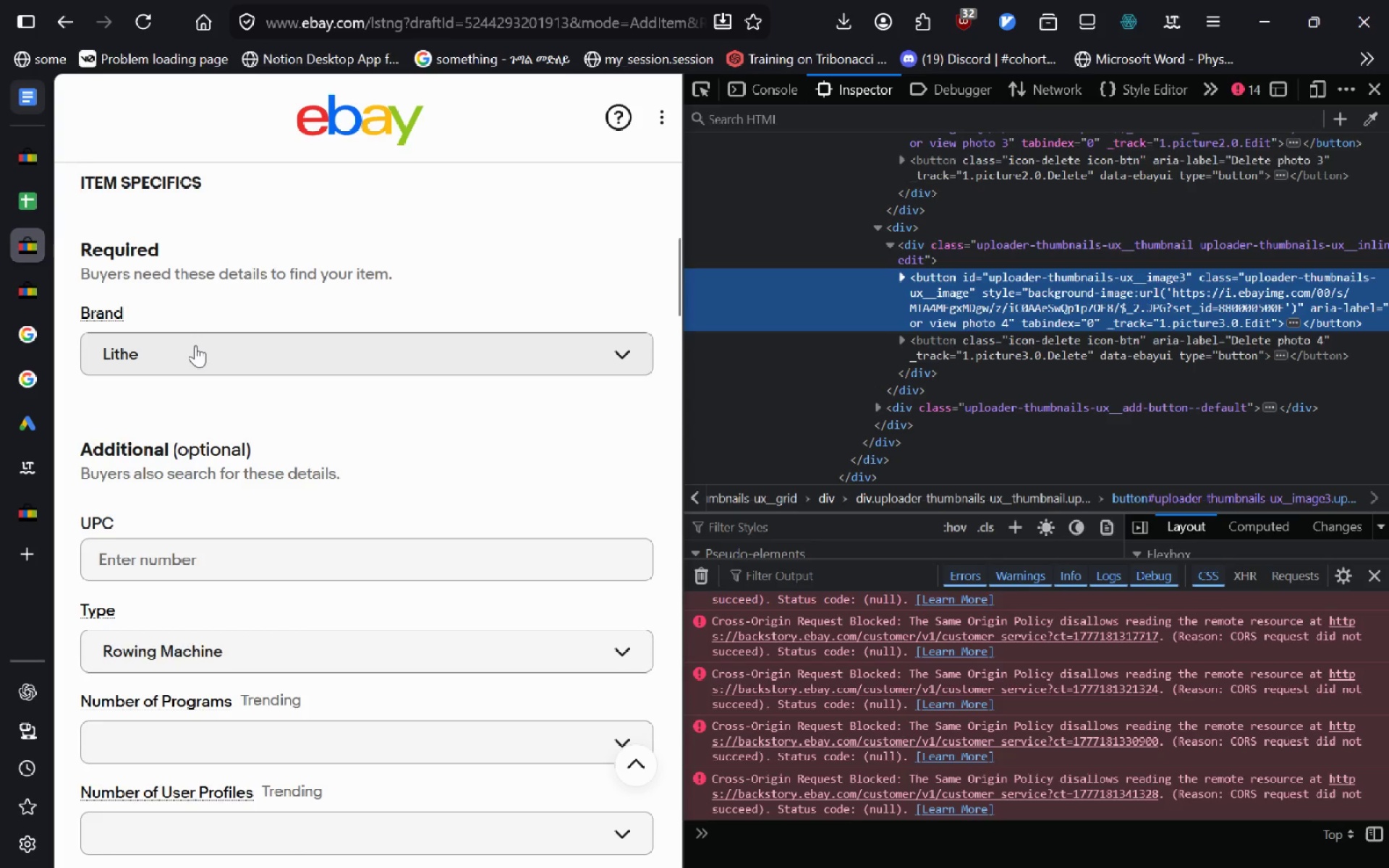 
left_click([195, 345])
 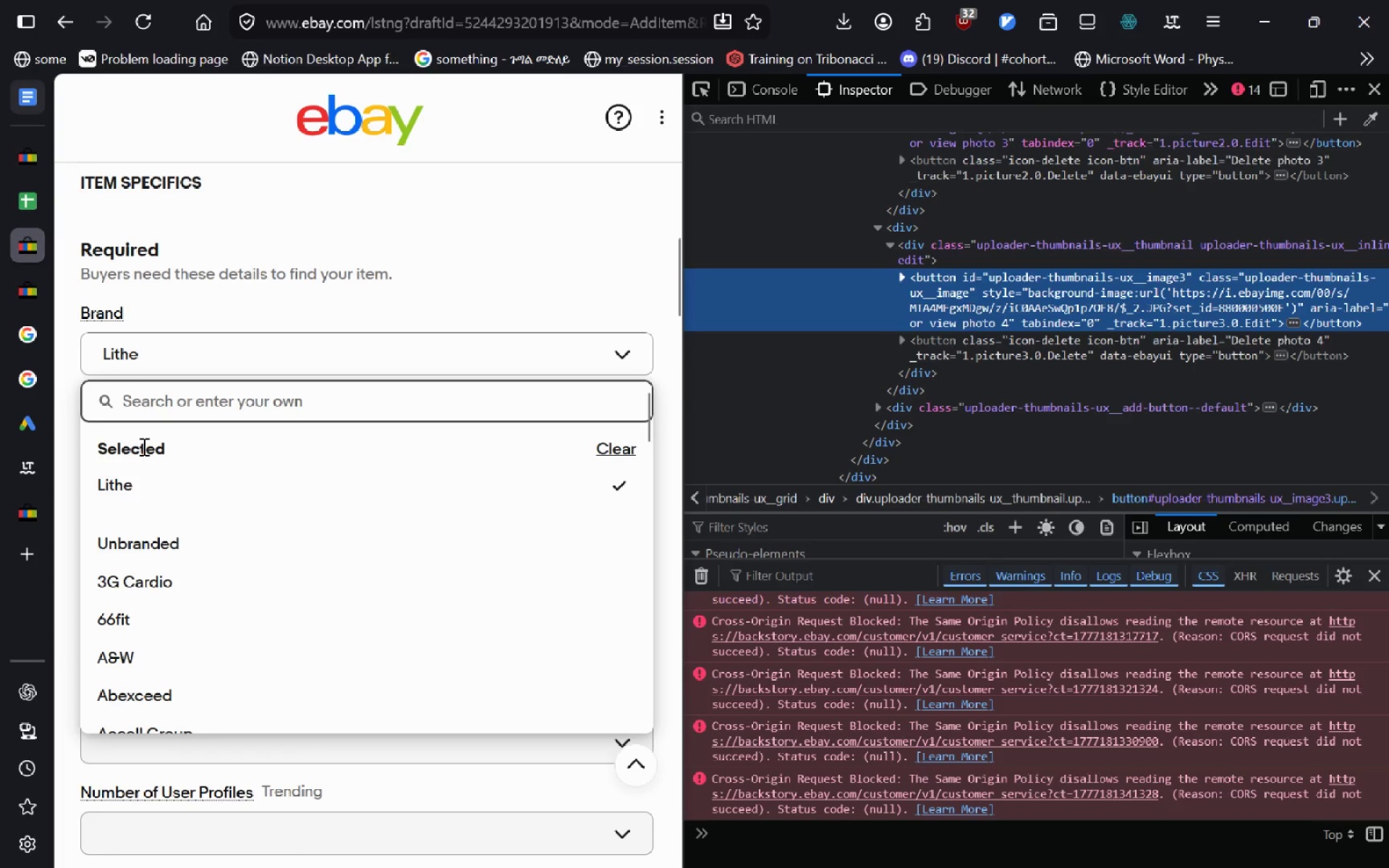 
type(LIthe)
 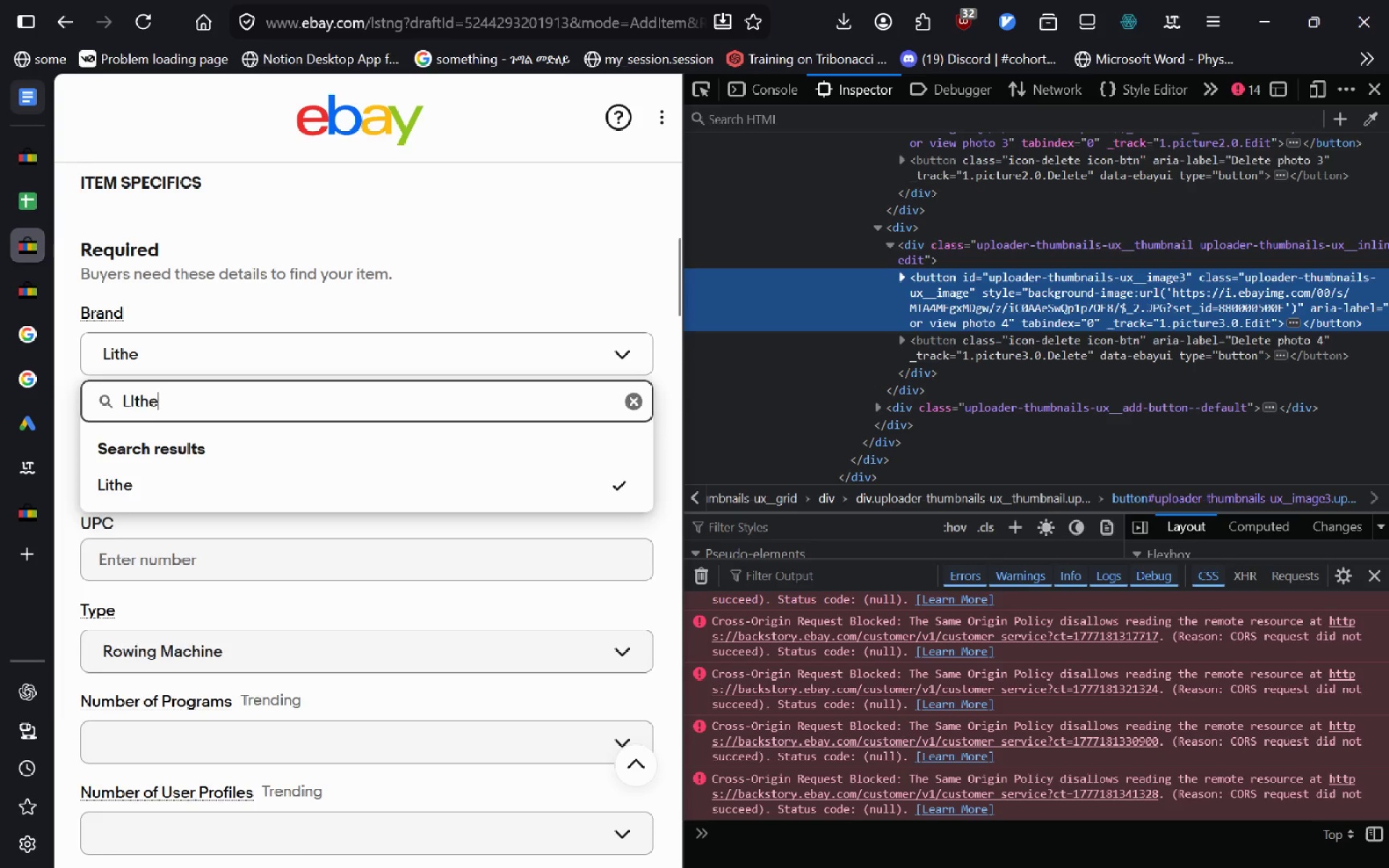 
key(Control+ControlLeft)
 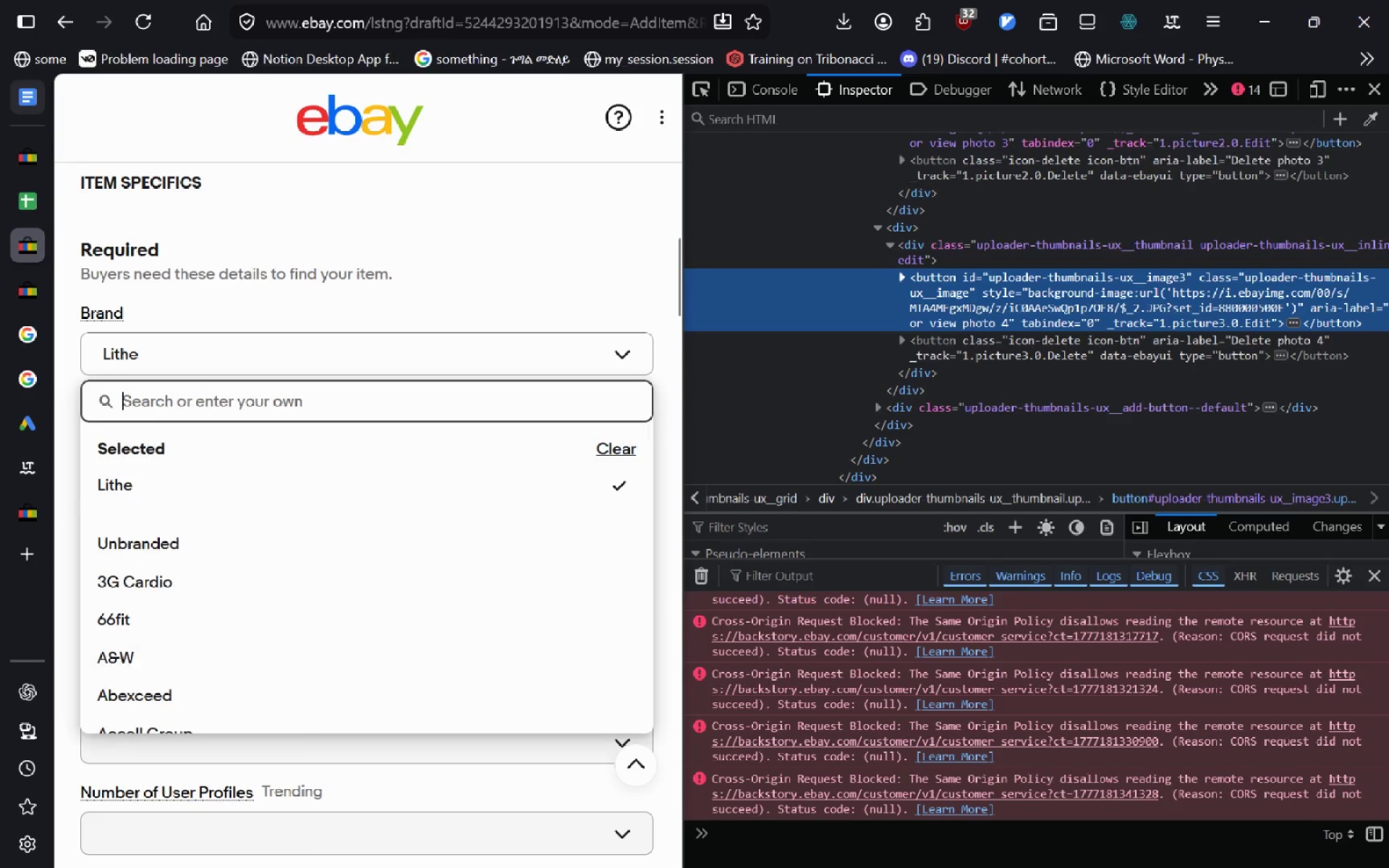 
key(Control+Backspace)
 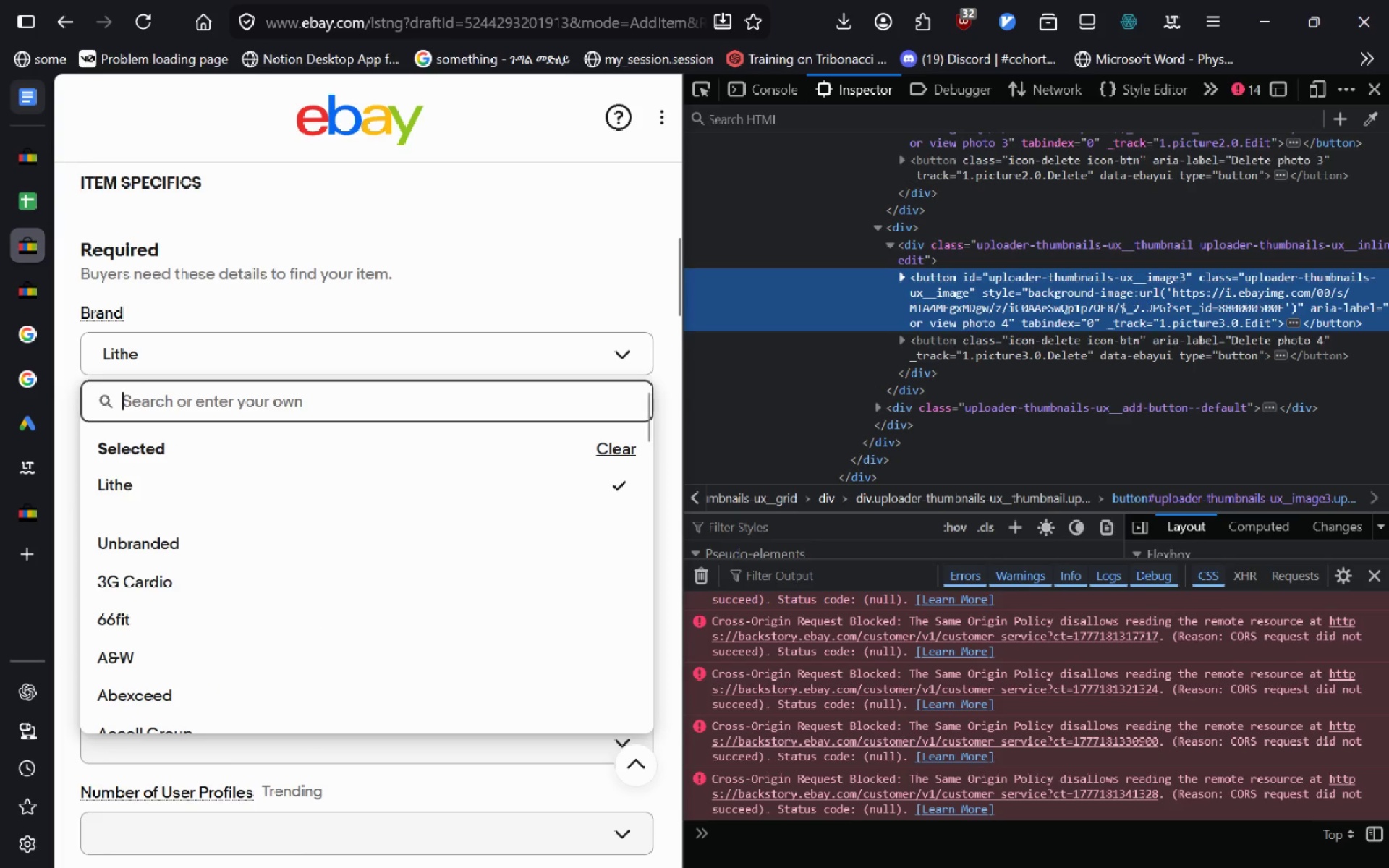 
type(LitheFlow)
 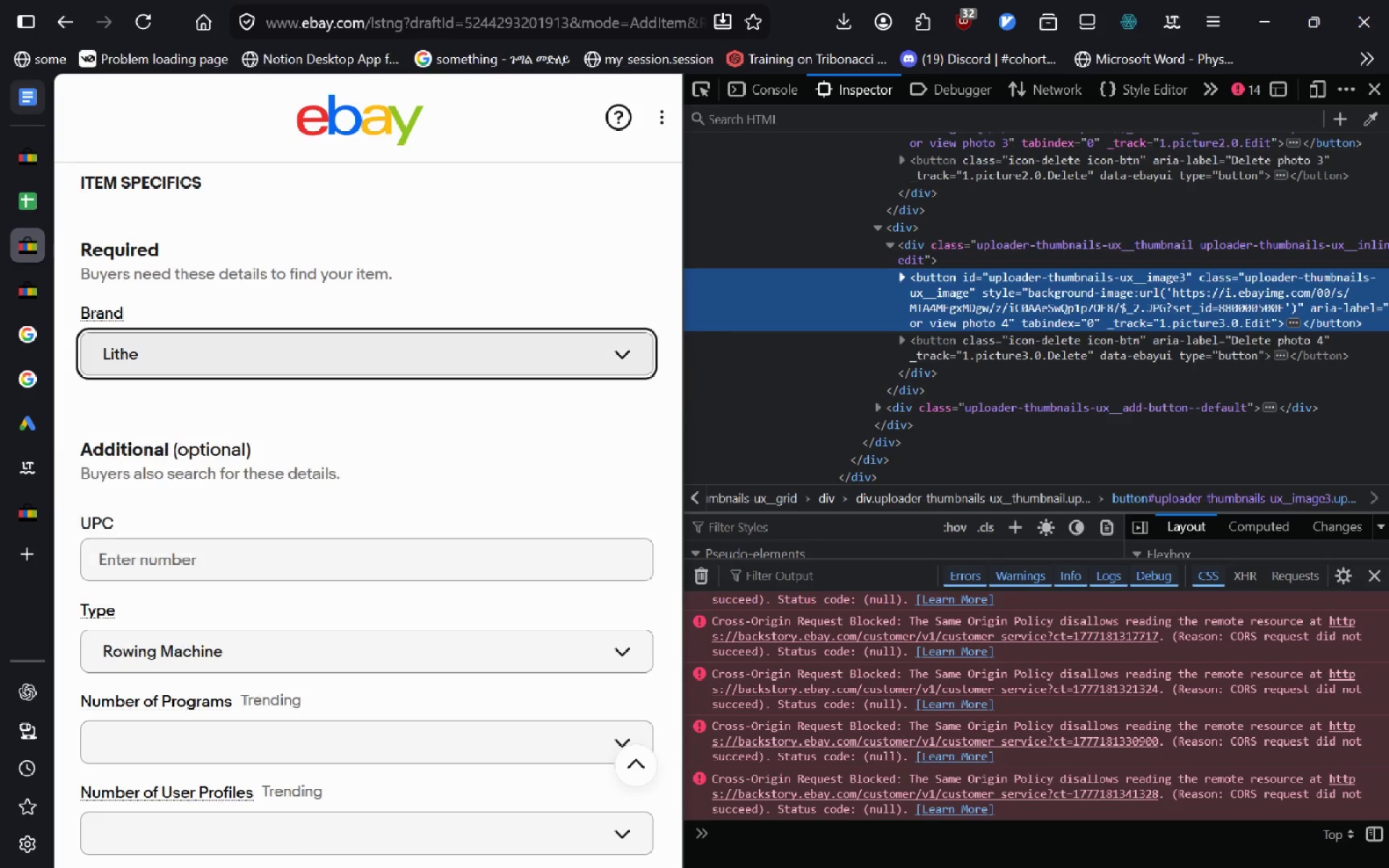 
key(Enter)
 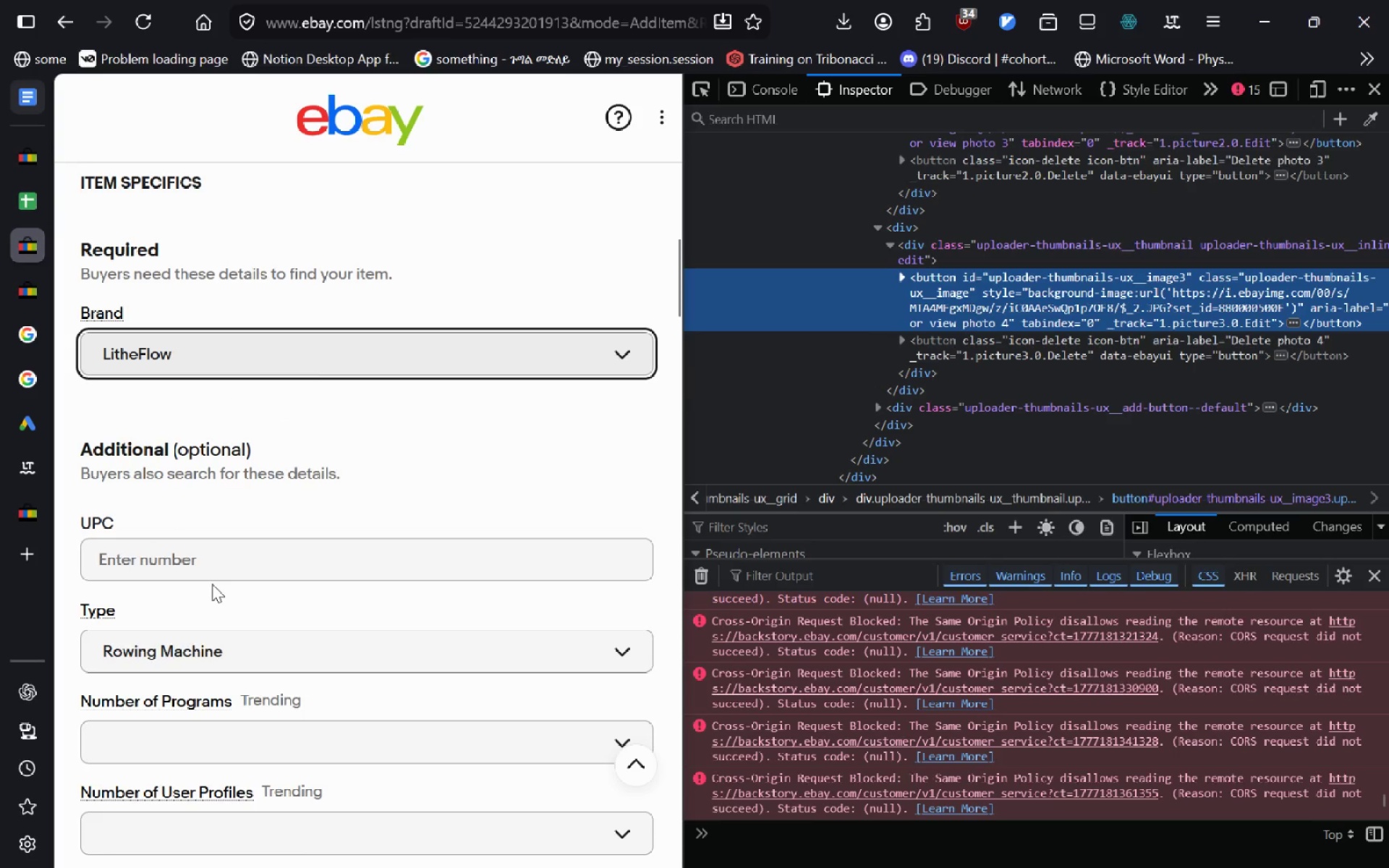 
left_click([229, 560])
 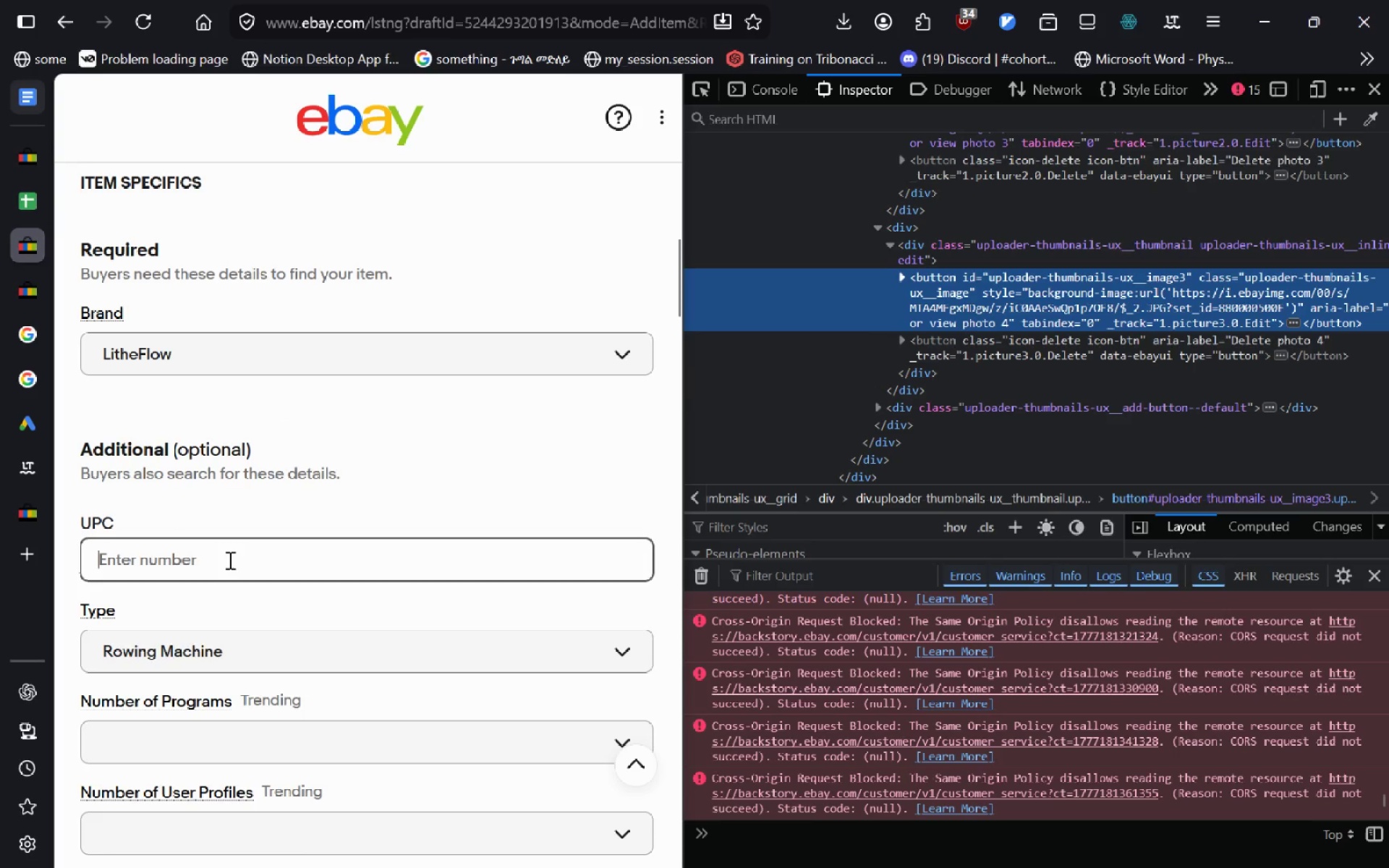 
type(S)
key(Backspace)
type(Does not apply)
 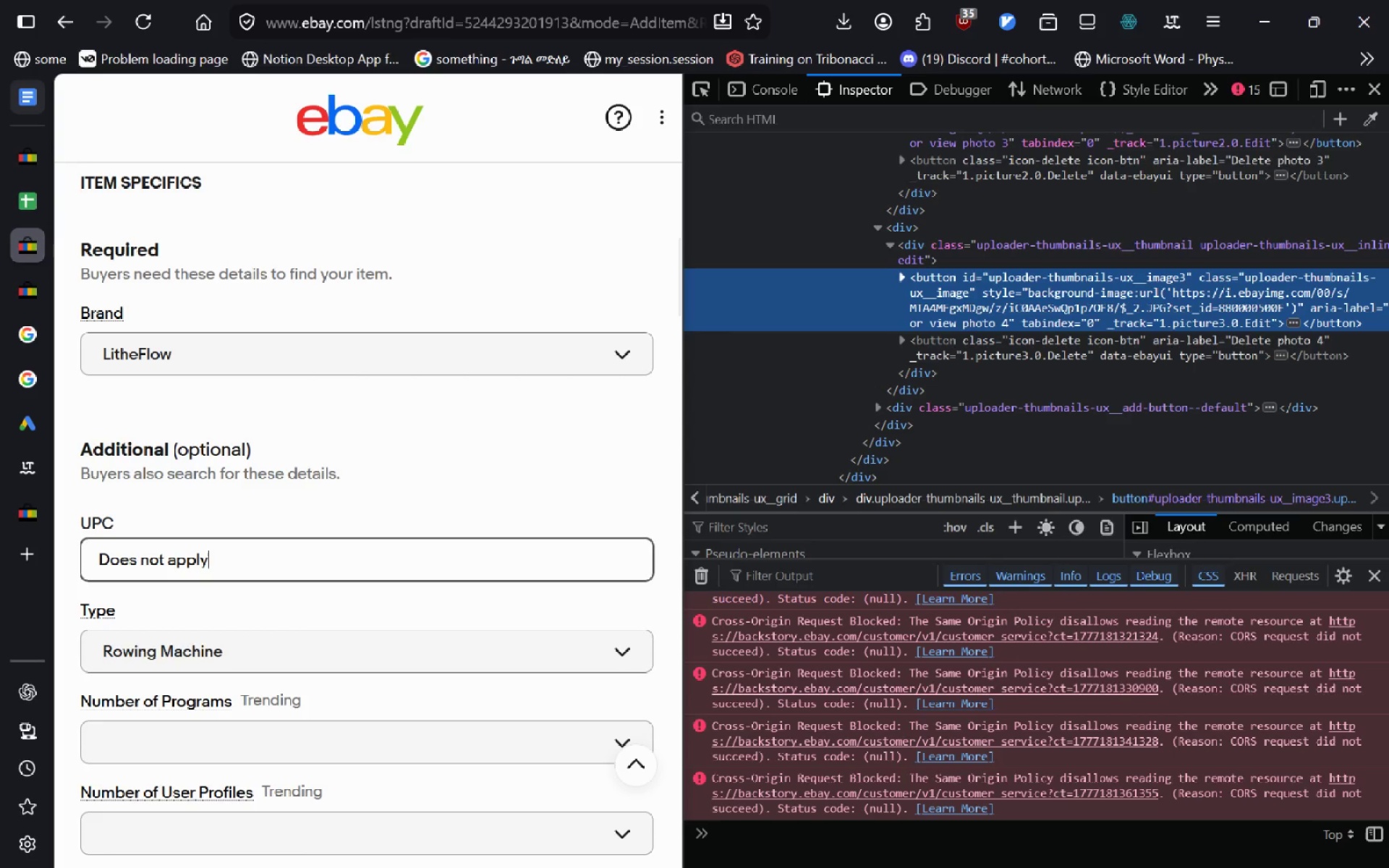 
key(Enter)
 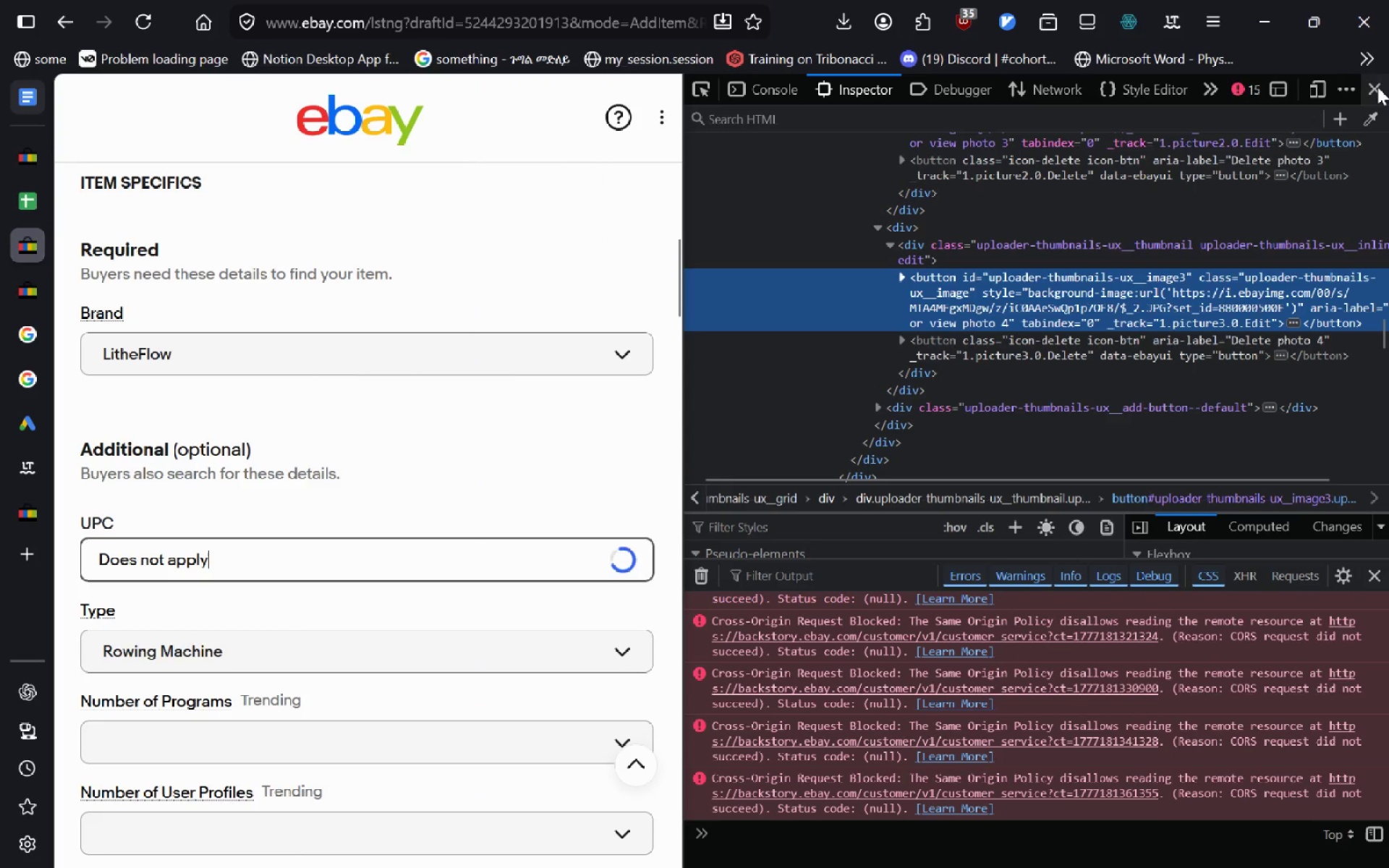 
left_click([1380, 87])
 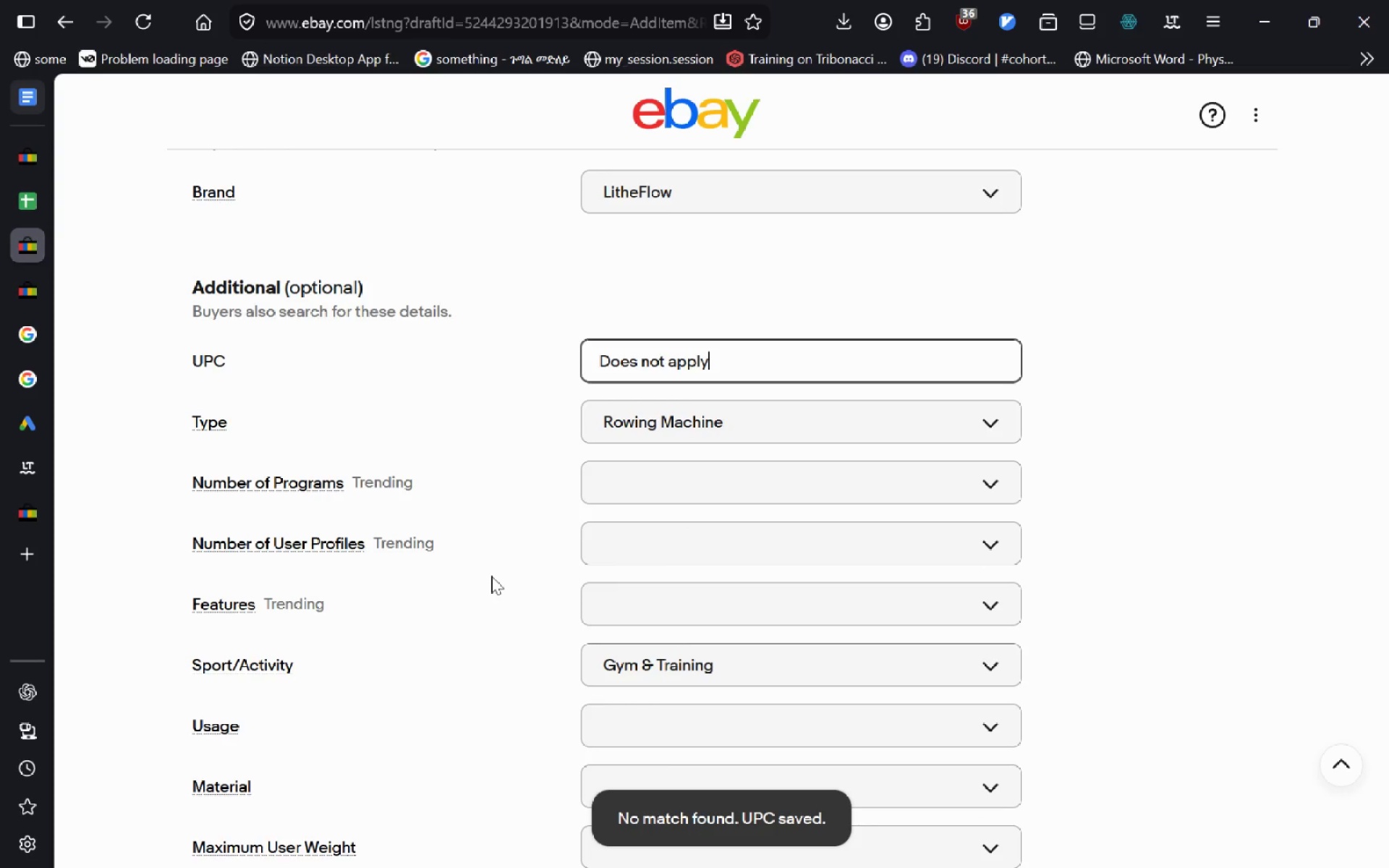 
wait(10.31)
 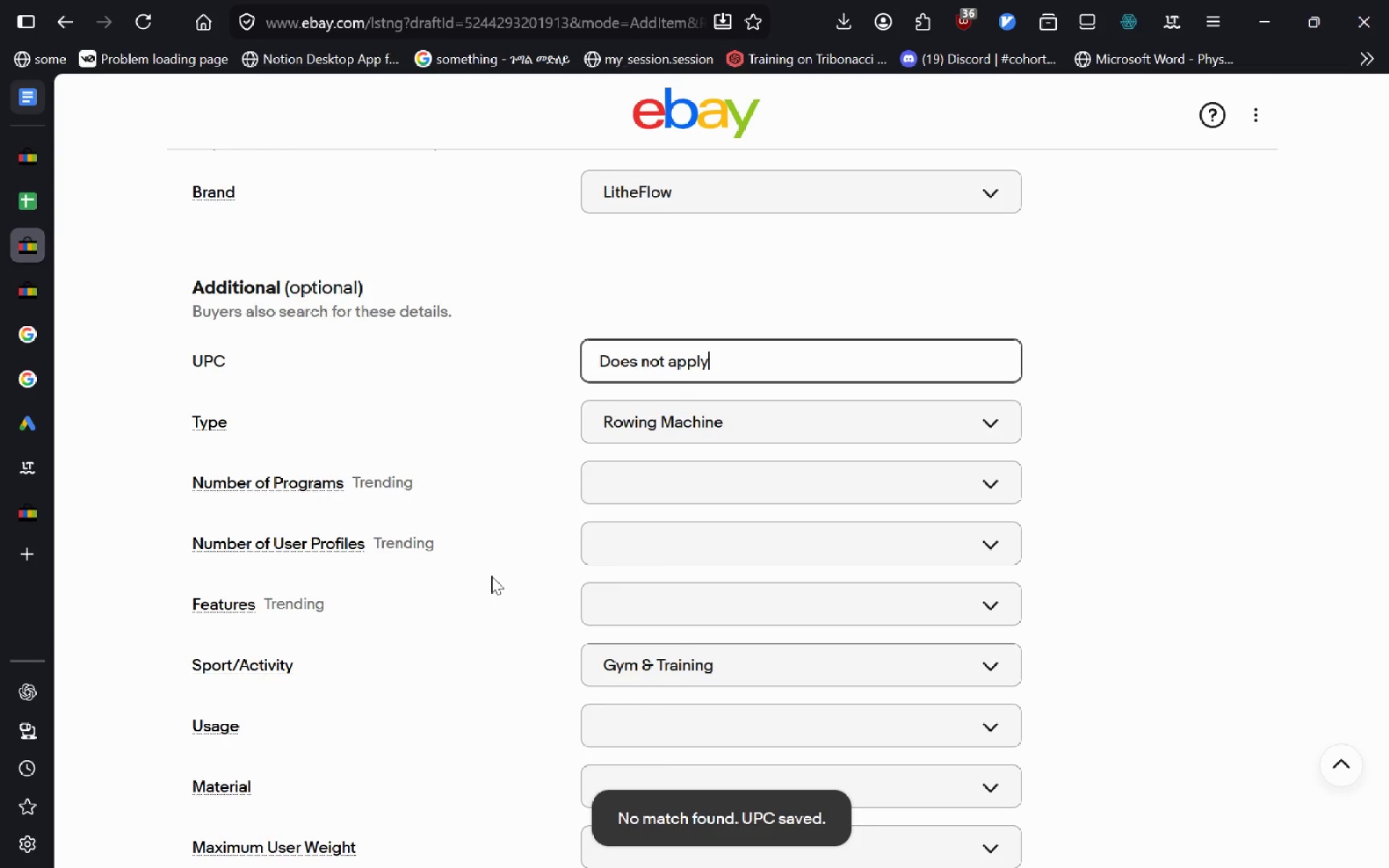 
left_click([606, 432])
 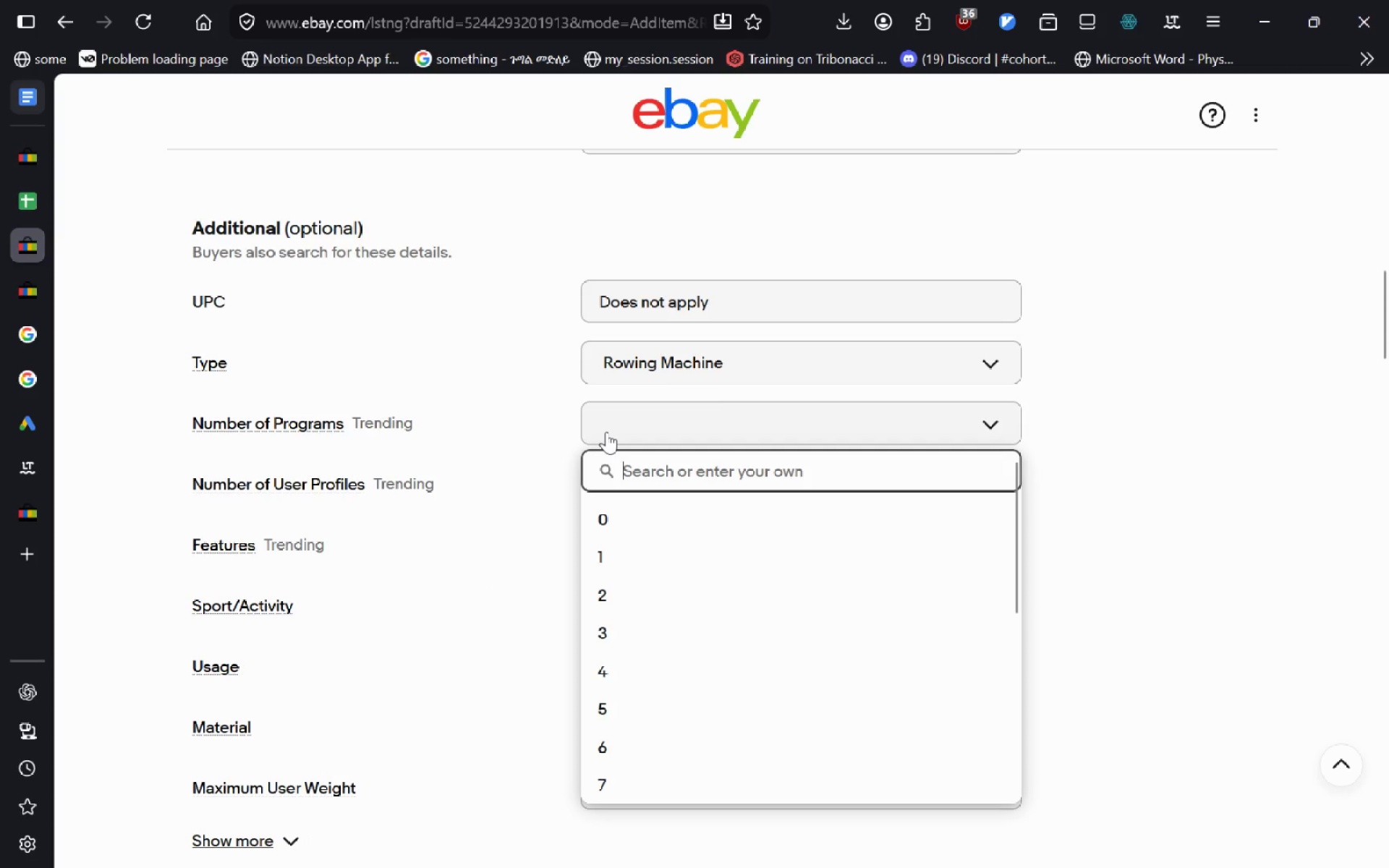 
left_click([606, 432])
 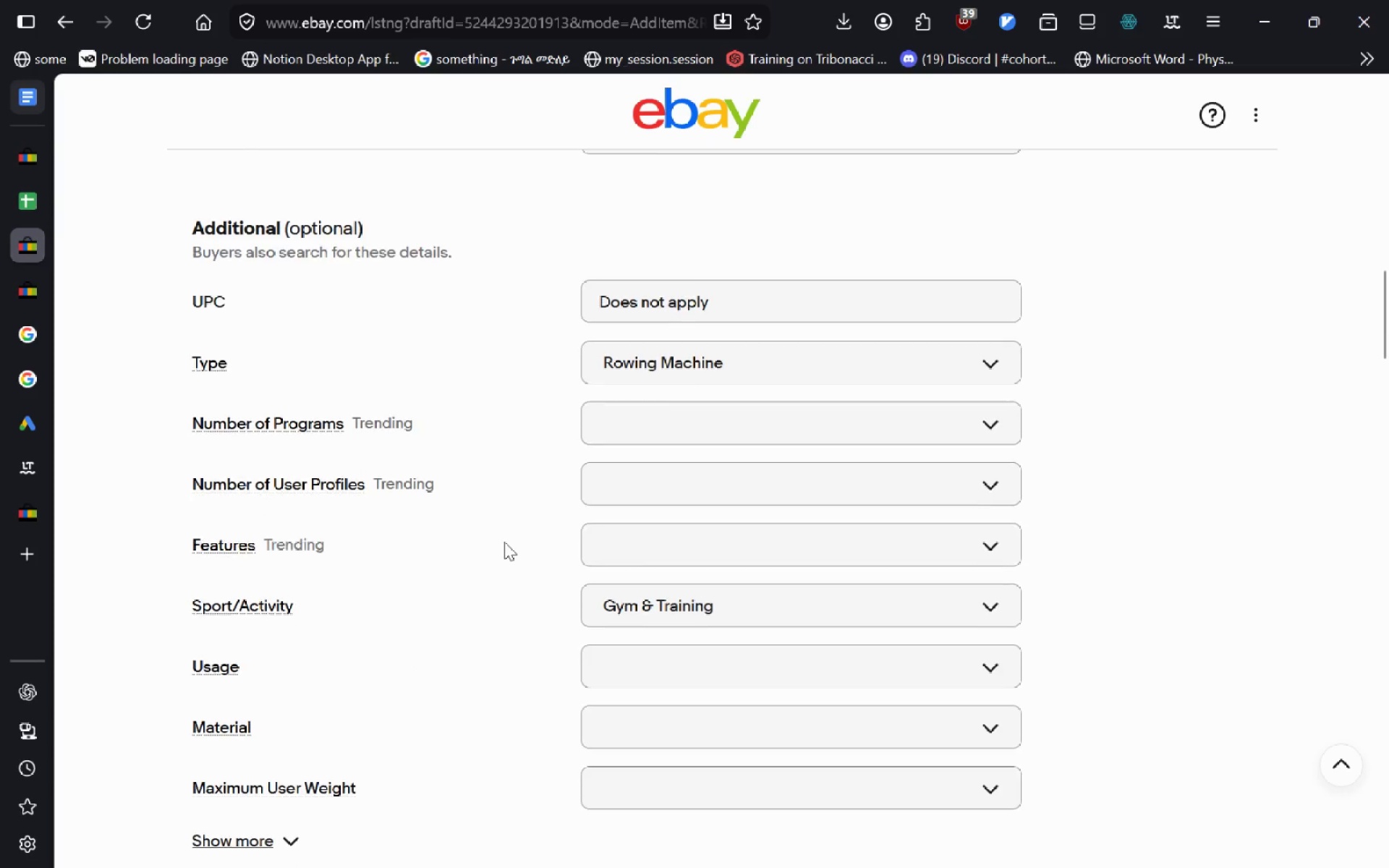 
wait(7.25)
 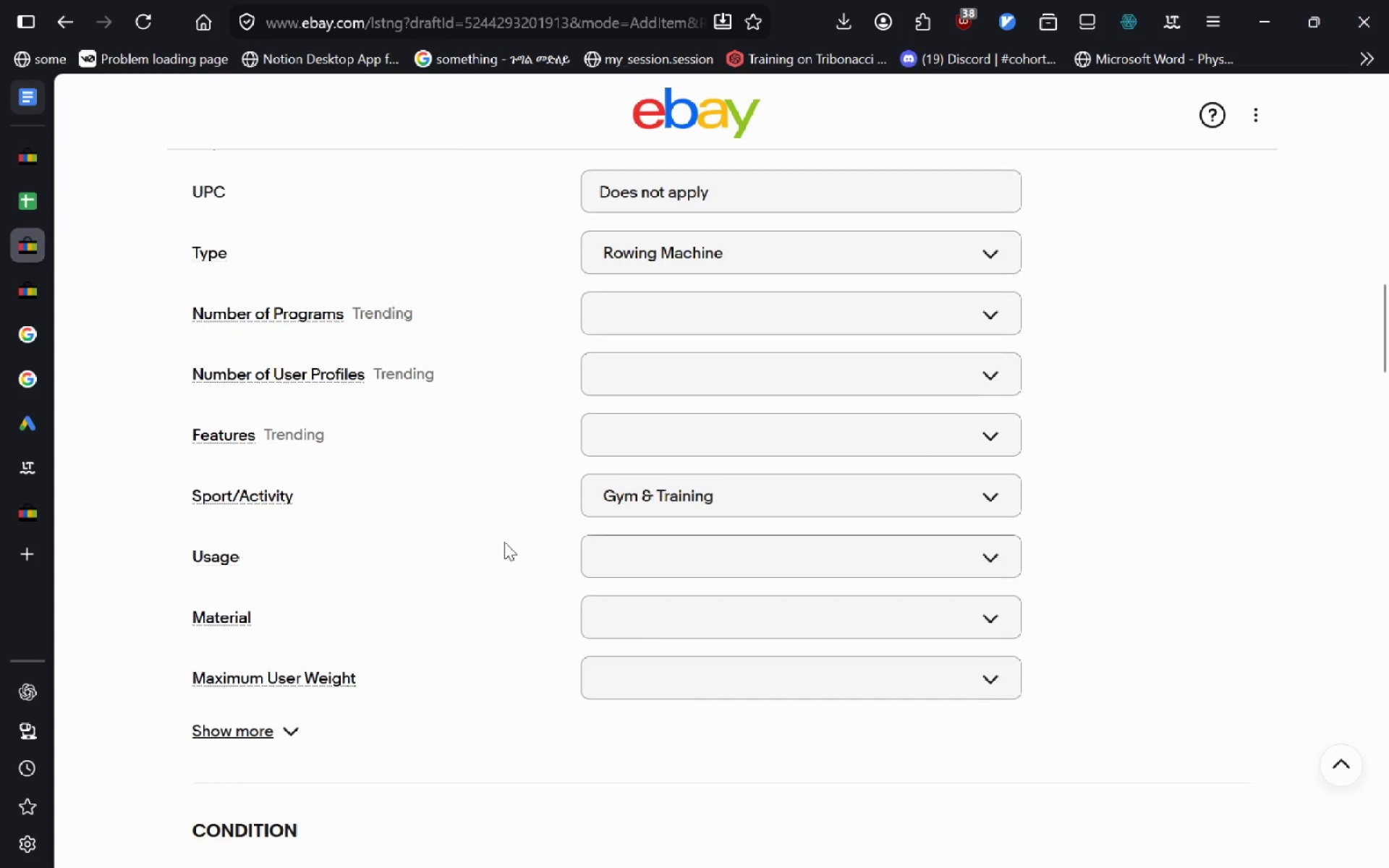 
left_click([676, 608])
 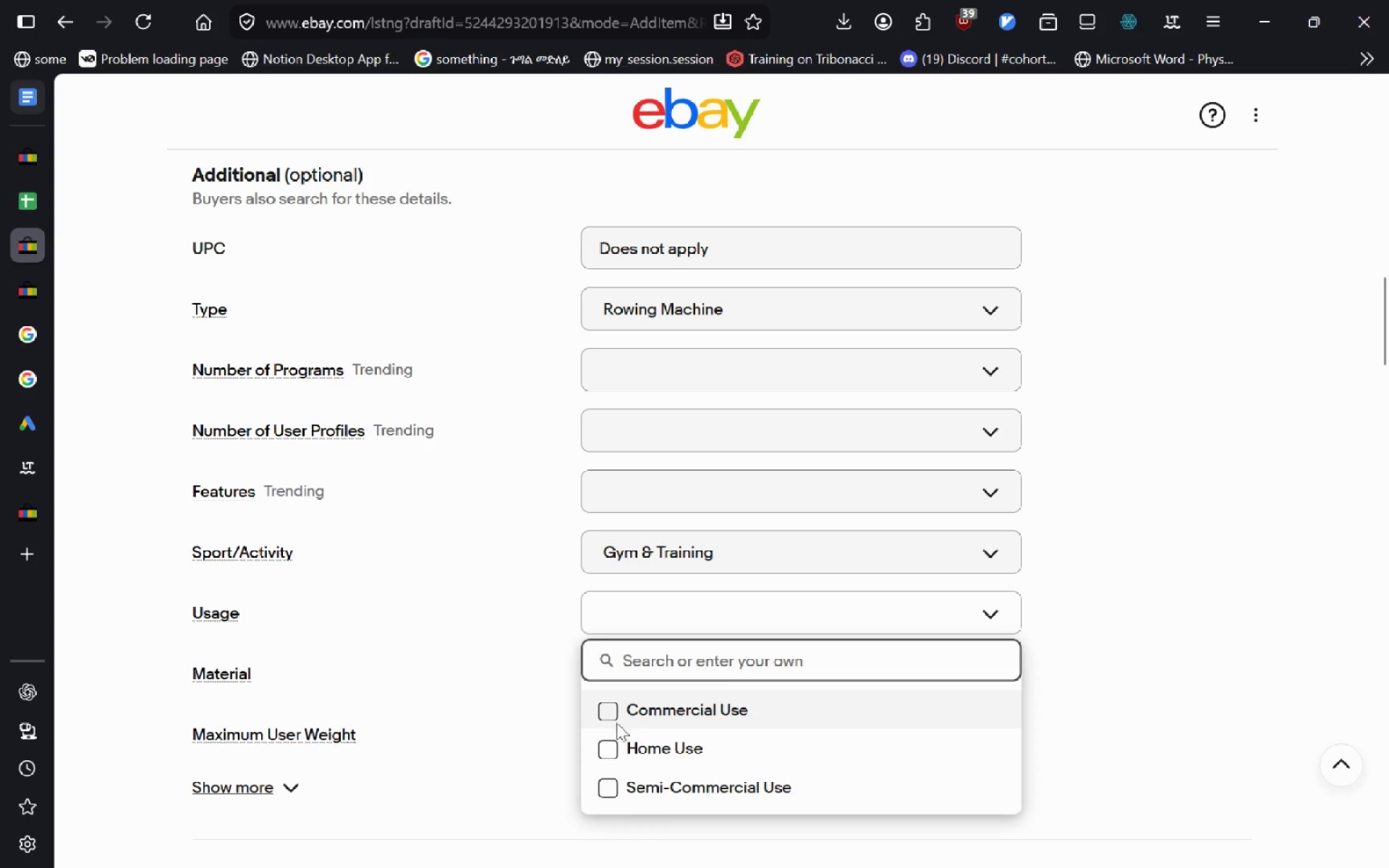 
left_click([604, 718])
 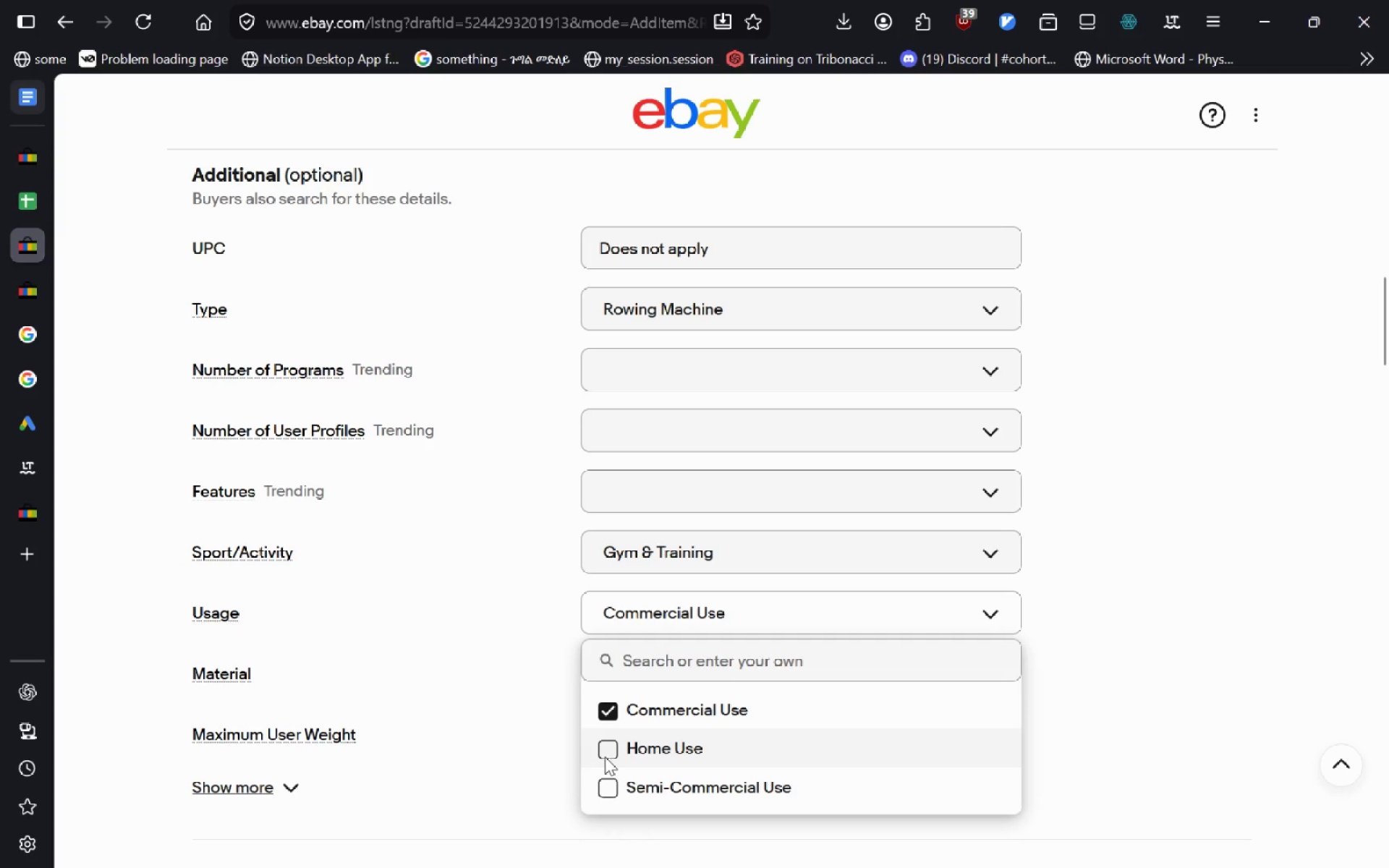 
left_click([605, 757])
 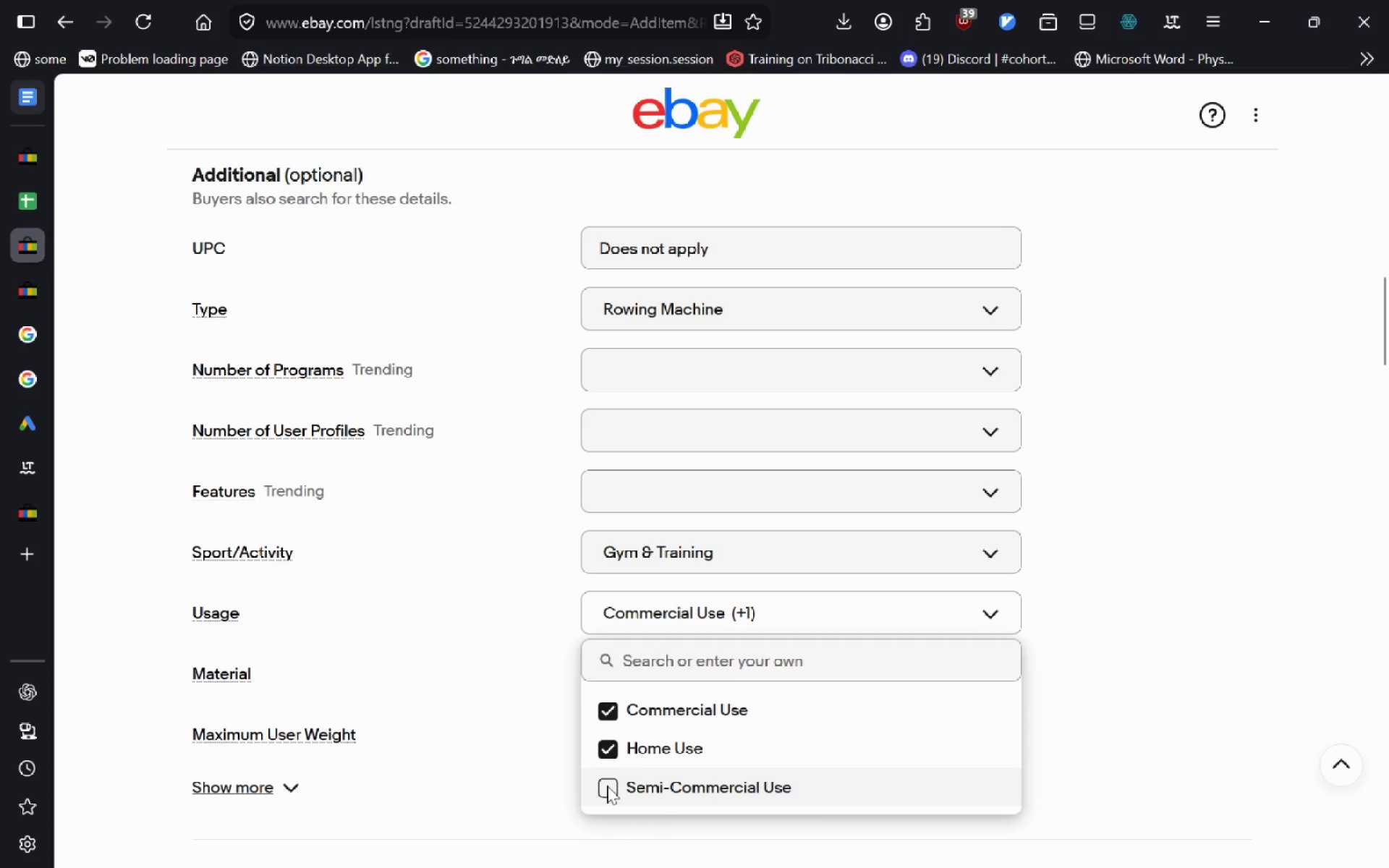 
left_click([607, 786])
 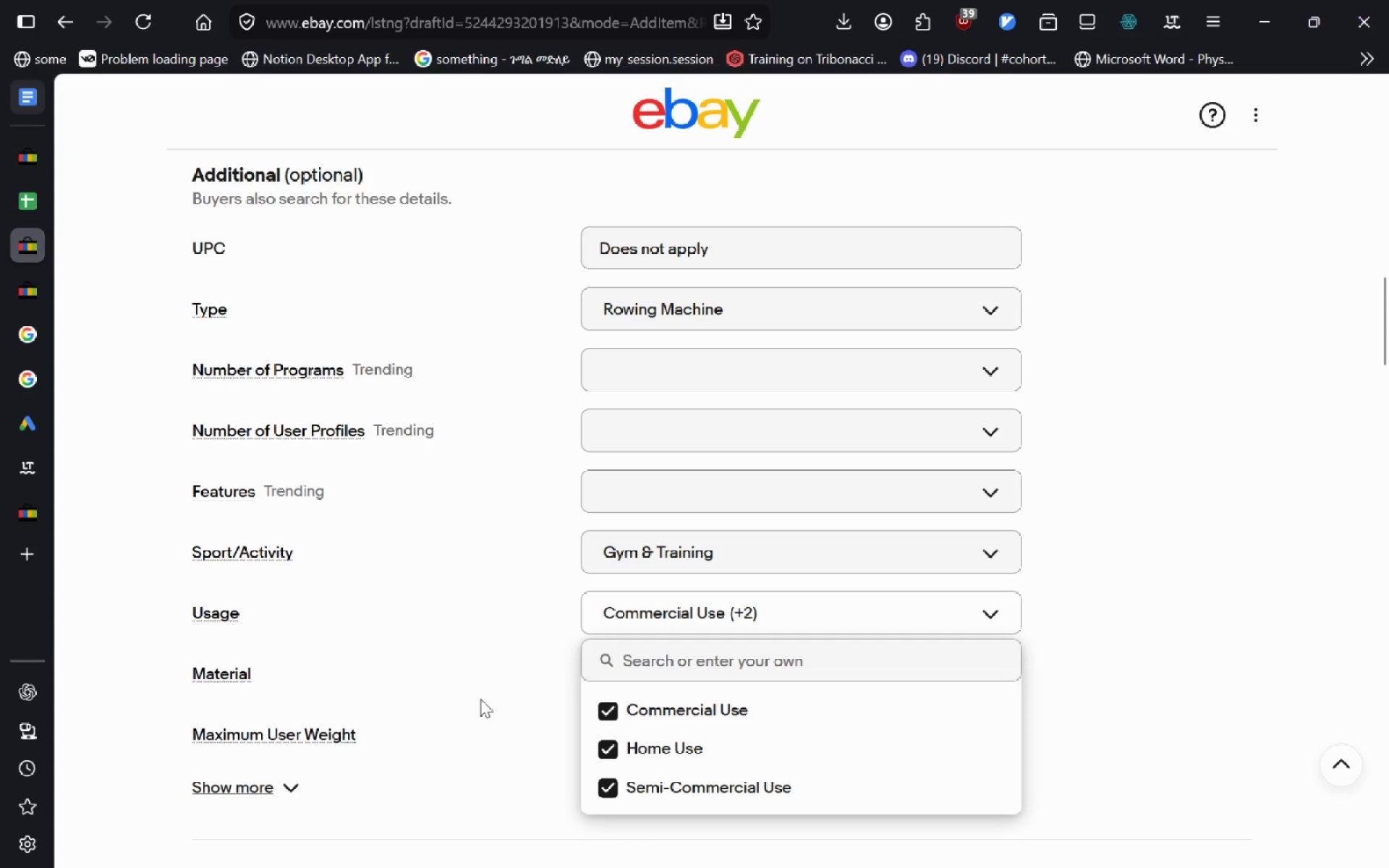 
left_click([480, 699])
 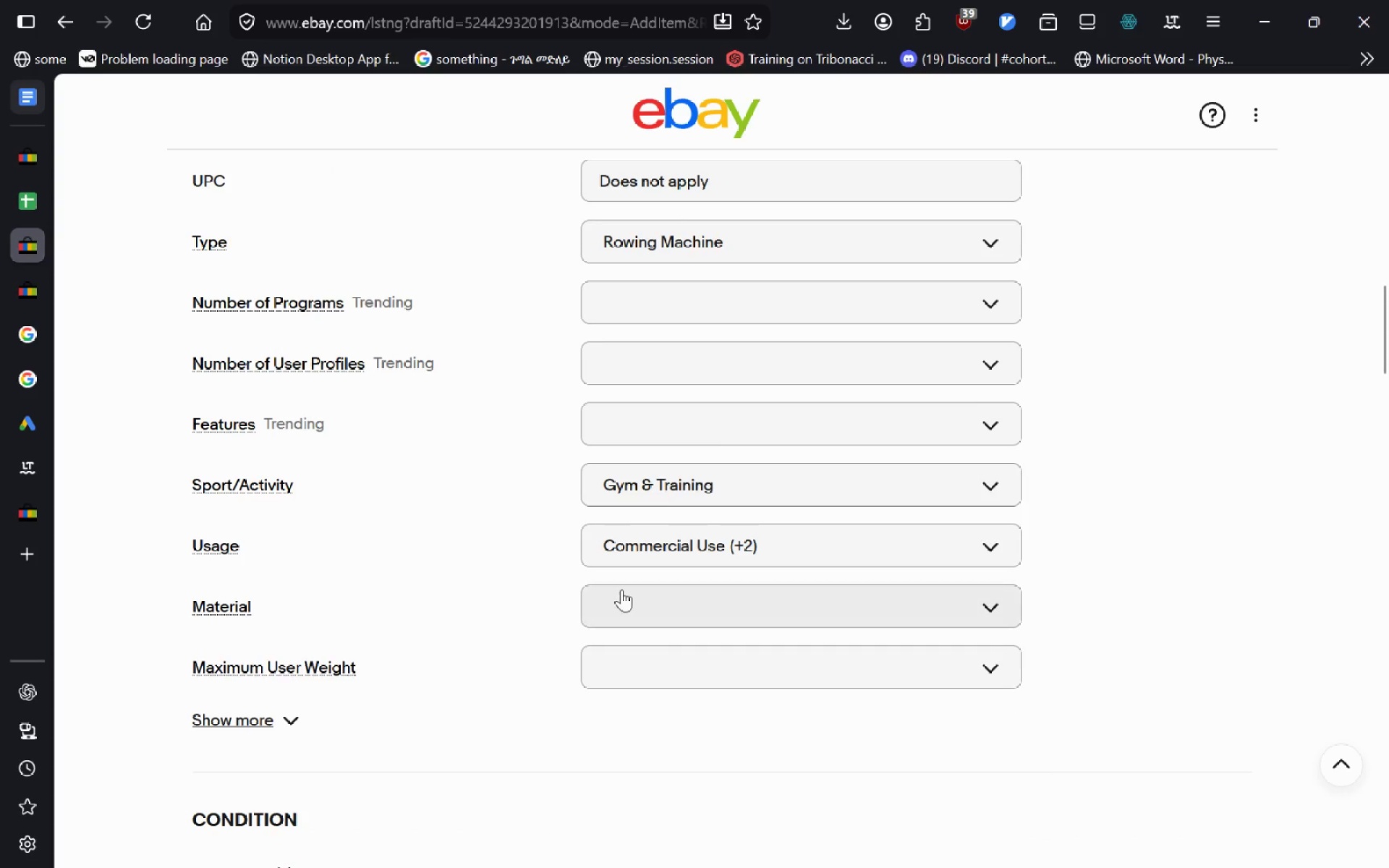 
left_click([621, 590])
 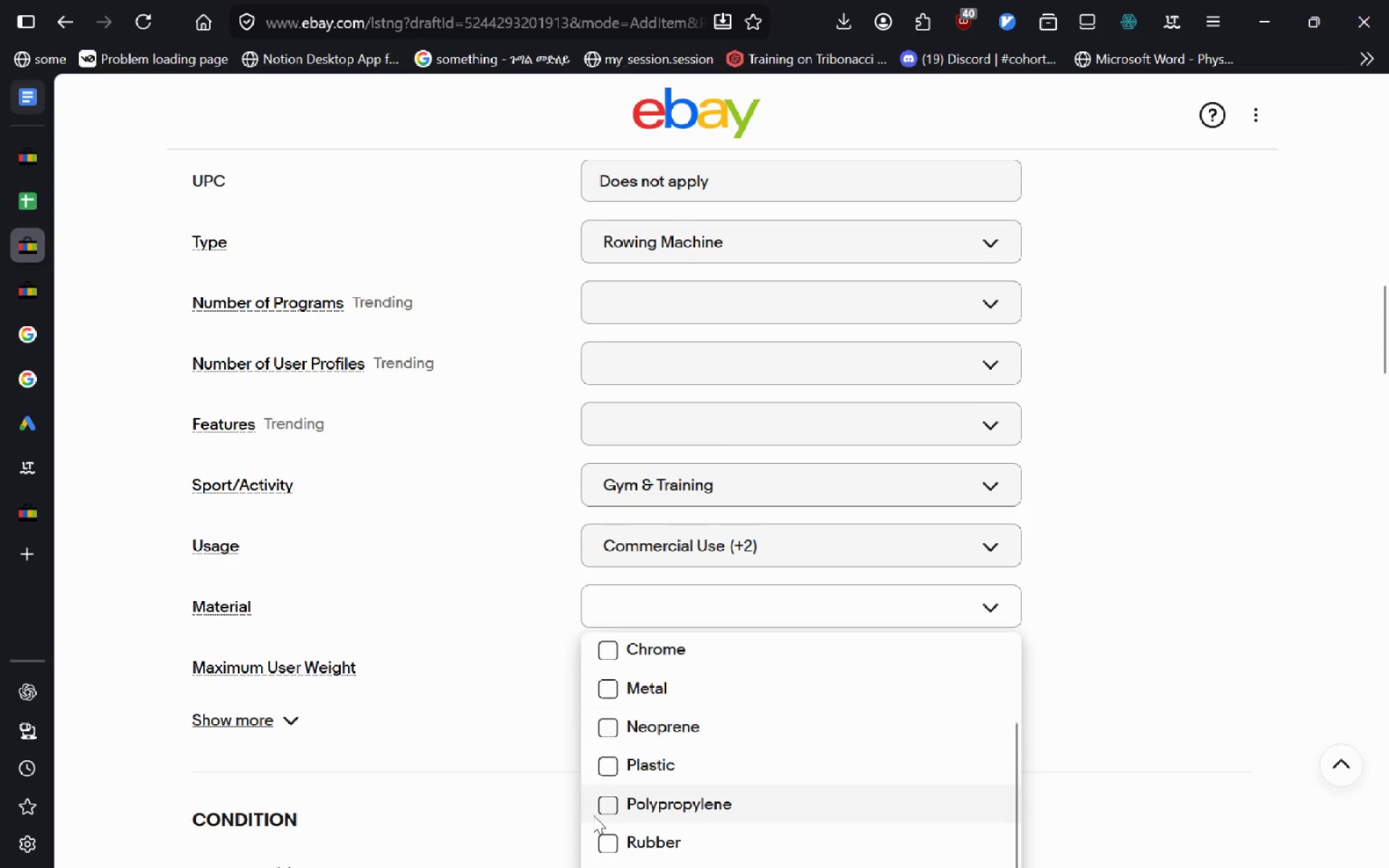 
mouse_move([611, 756])
 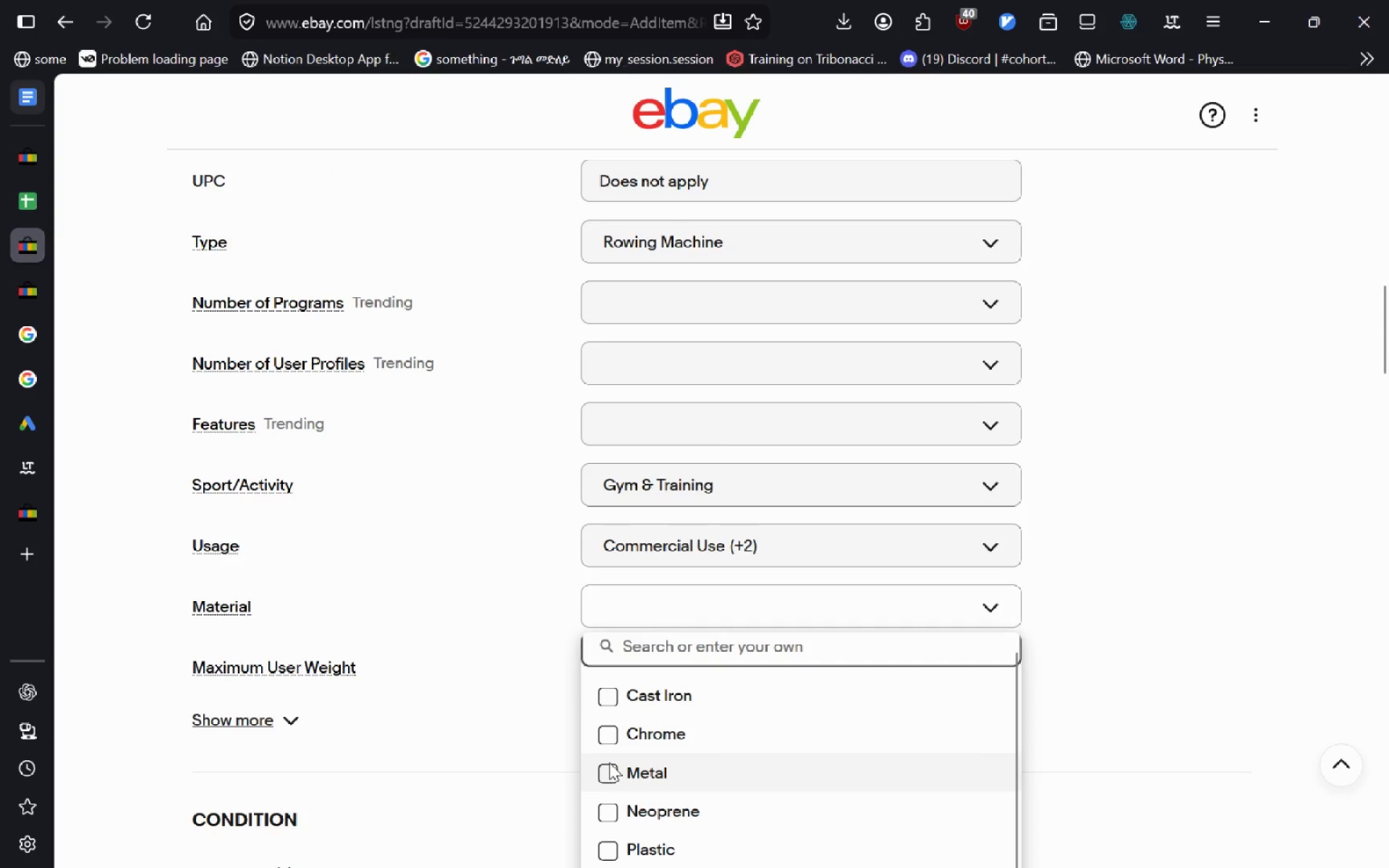 
left_click([609, 762])
 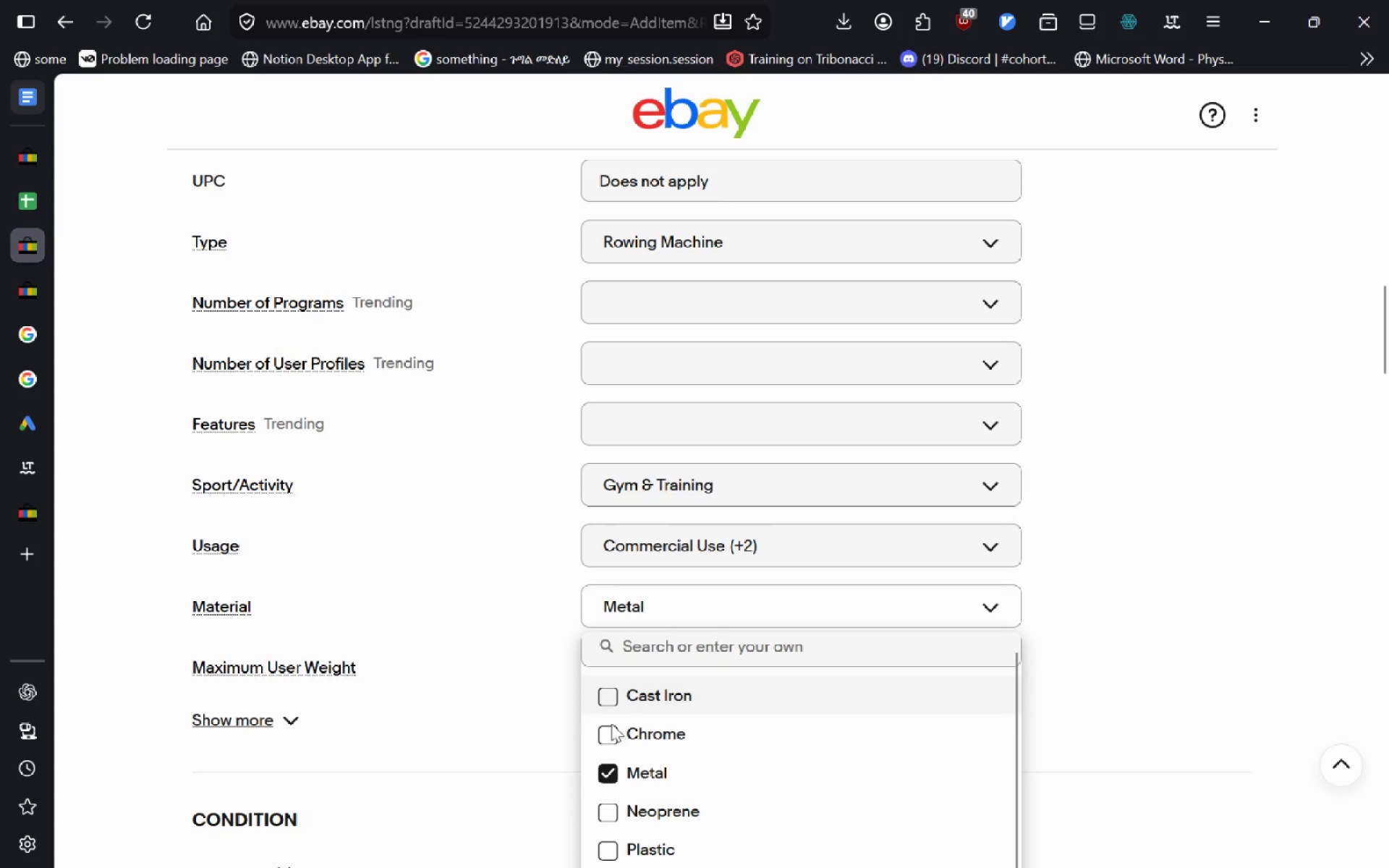 
left_click([506, 672])
 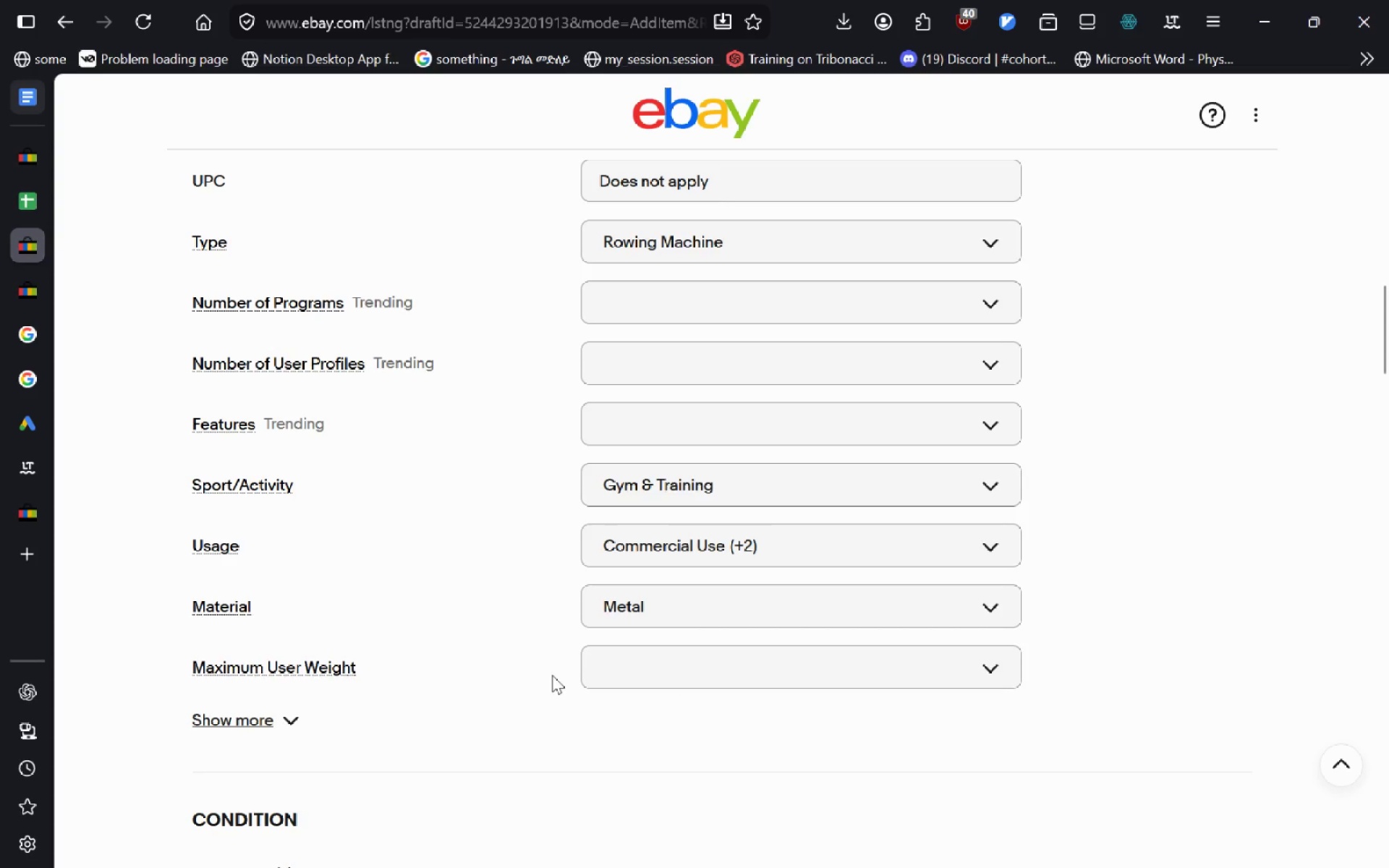 
left_click([596, 655])
 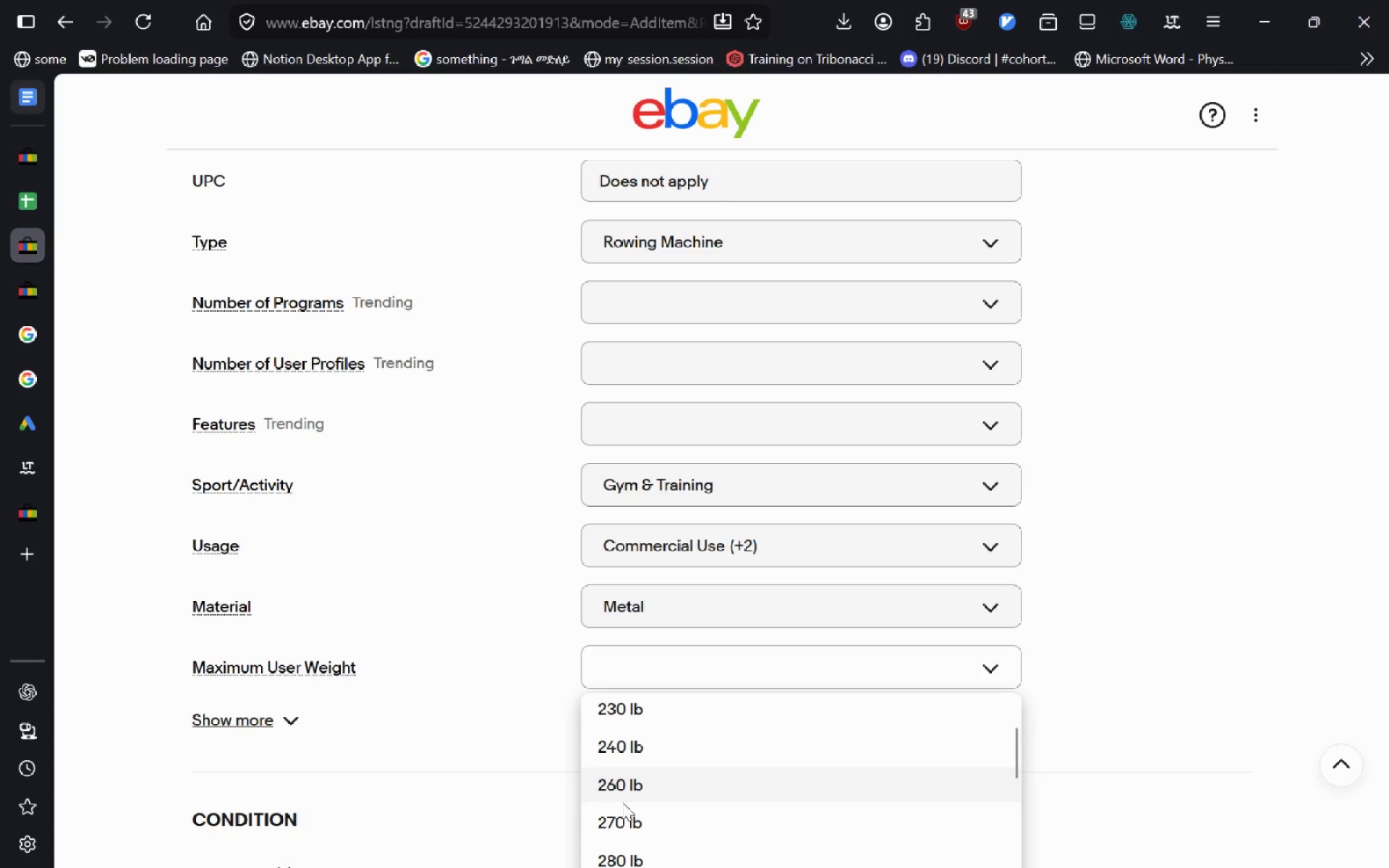 
wait(9.5)
 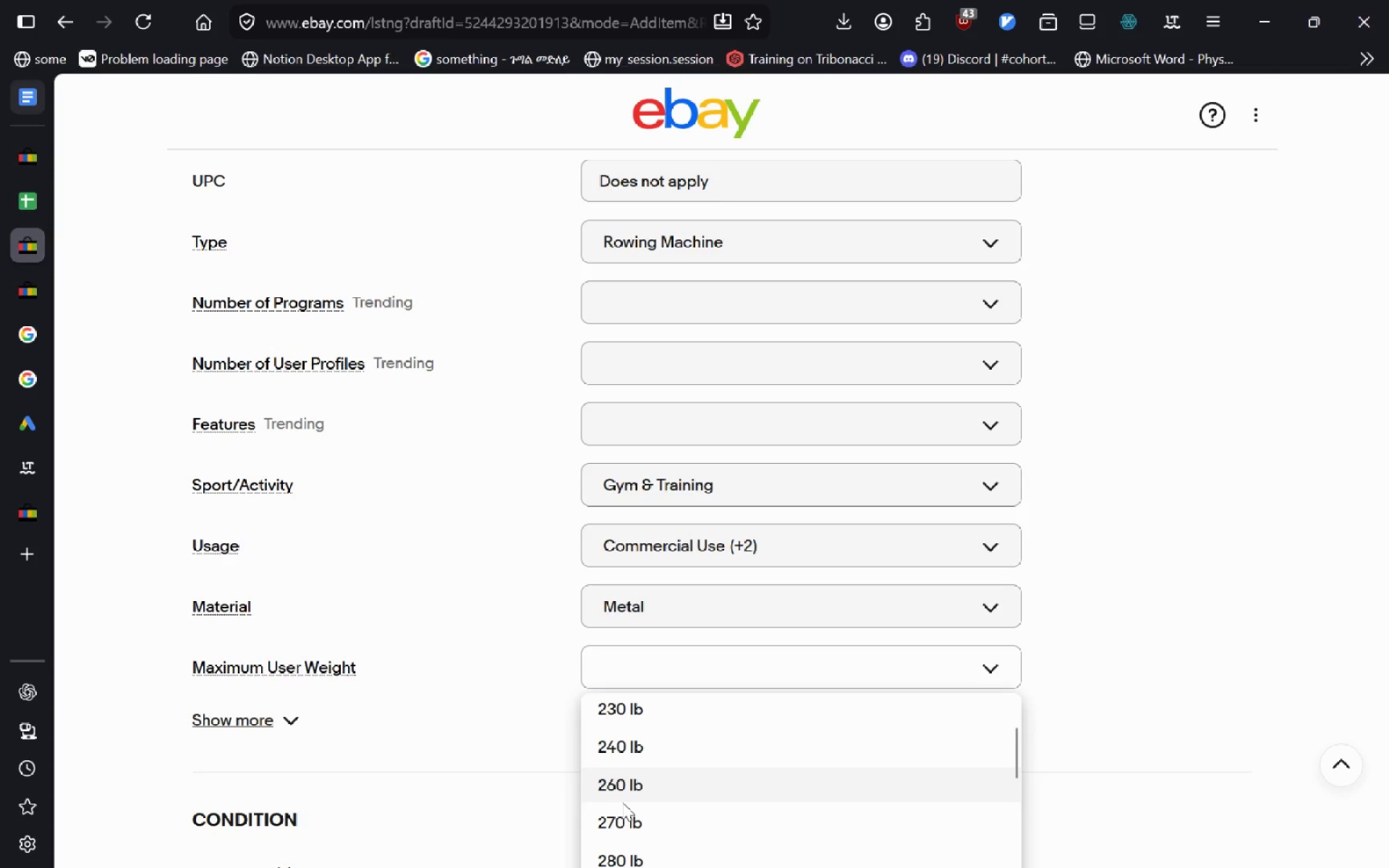 
mouse_move([713, 779])
 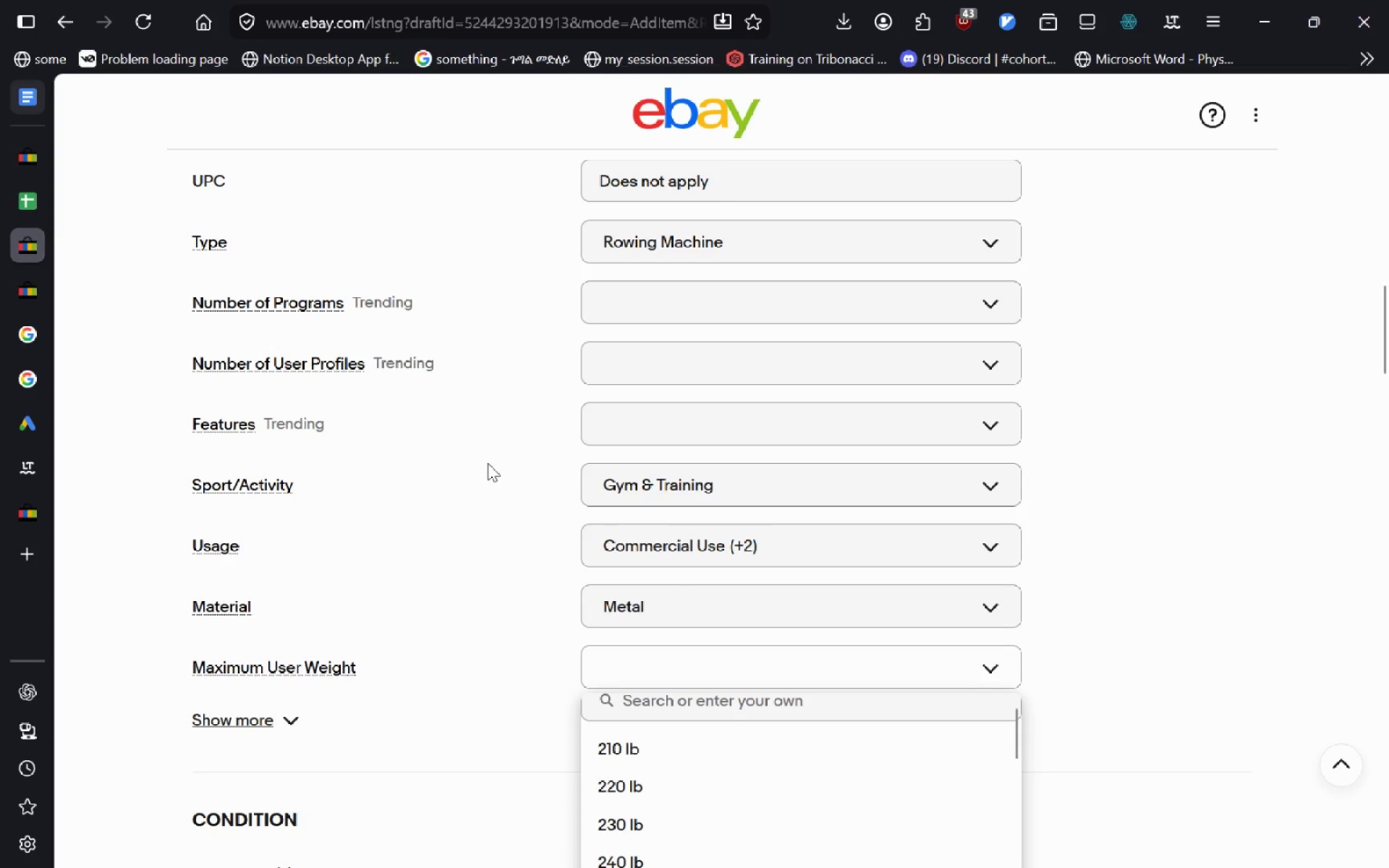 
left_click([488, 463])
 